 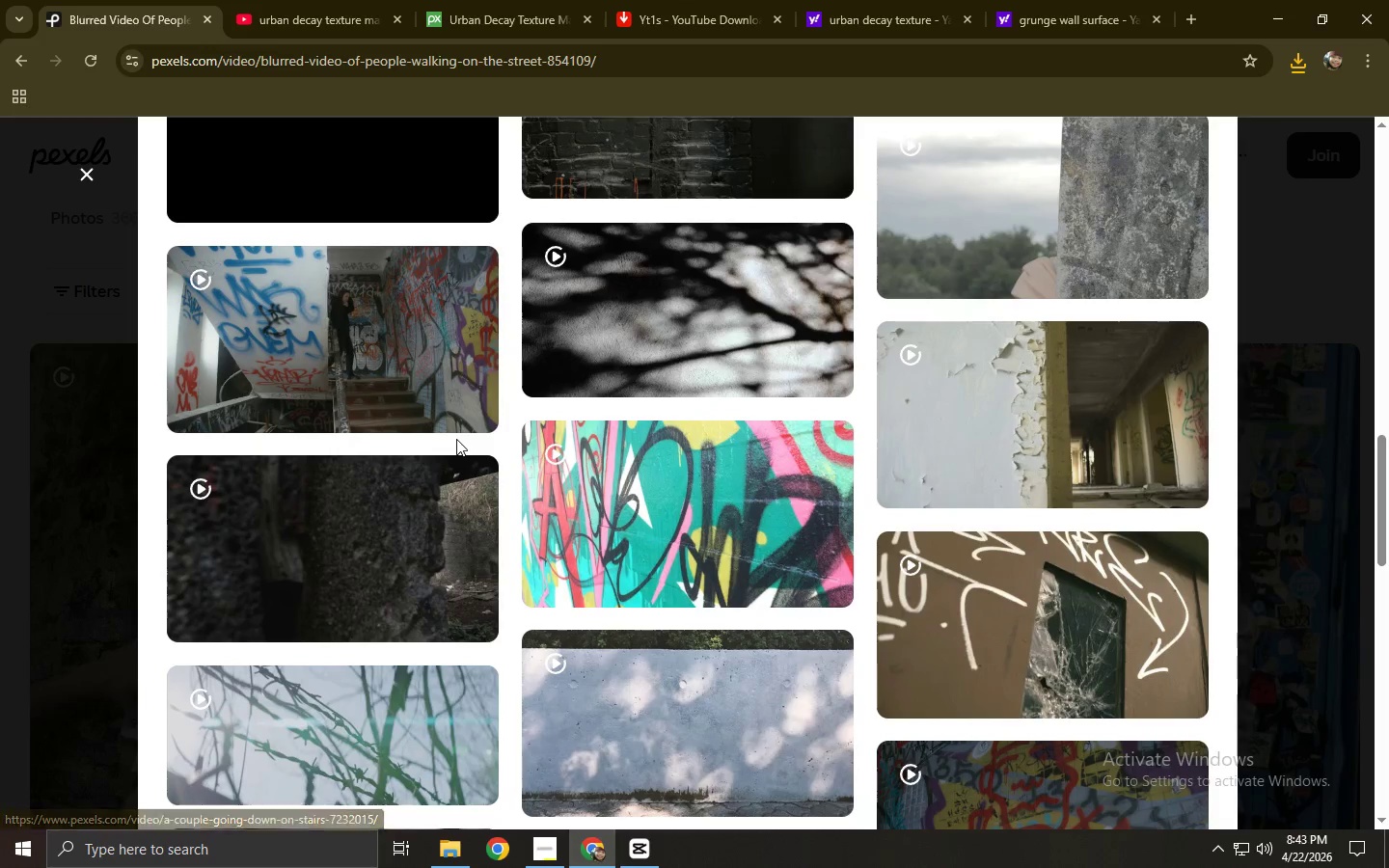 
scroll: coordinate [456, 439], scroll_direction: down, amount: 3.0
 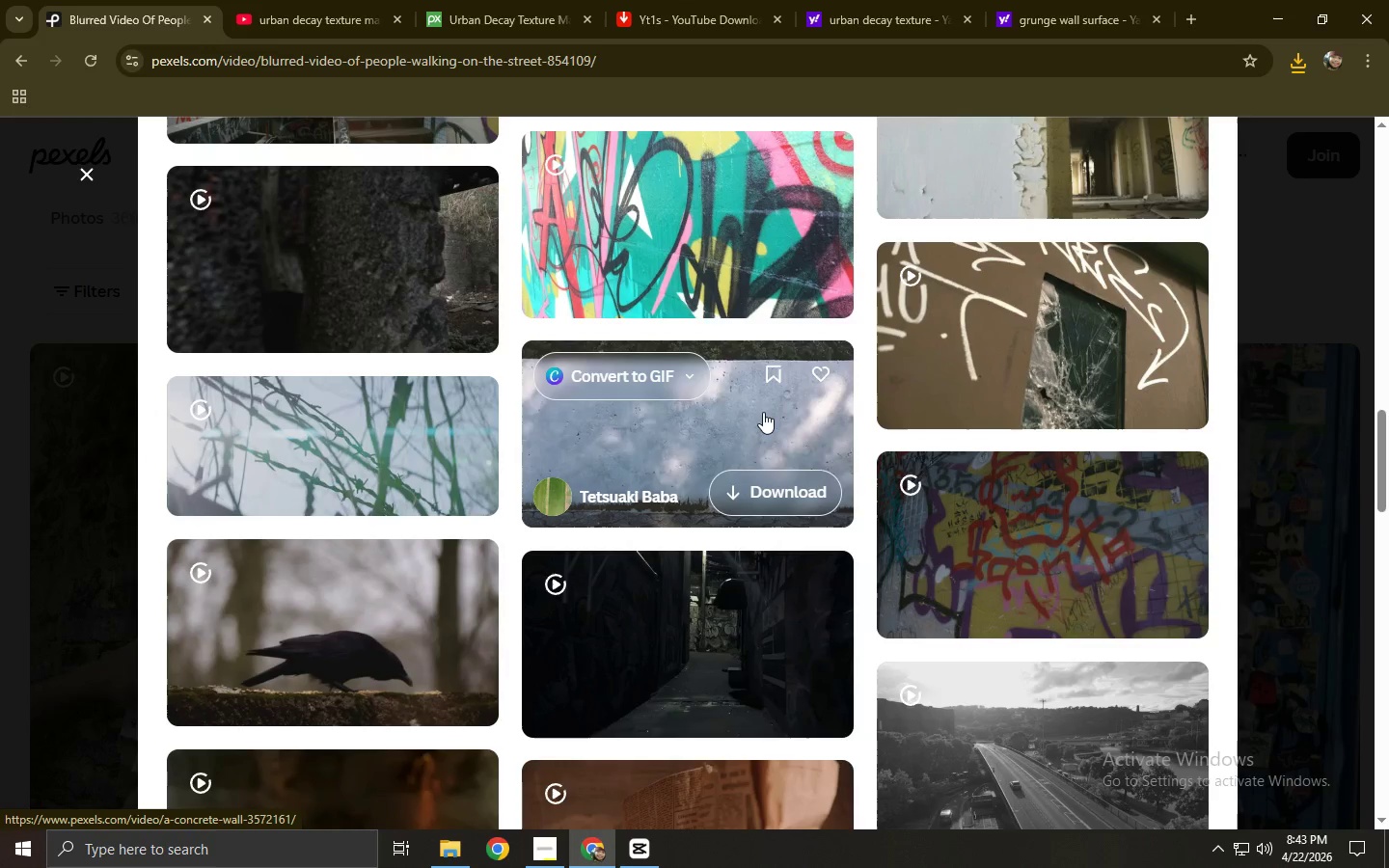 
wait(9.12)
 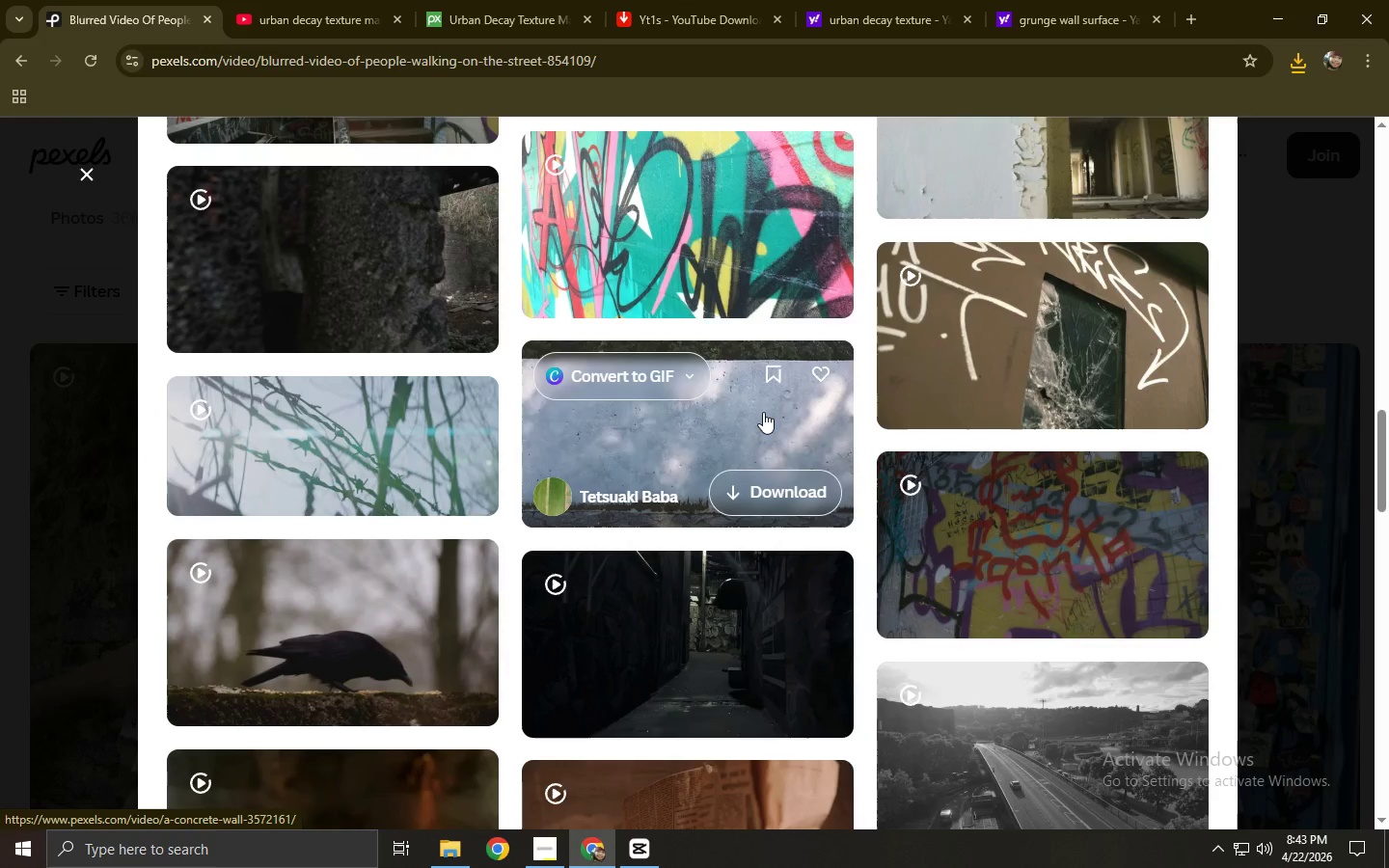 
scroll: coordinate [679, 437], scroll_direction: down, amount: 4.0
 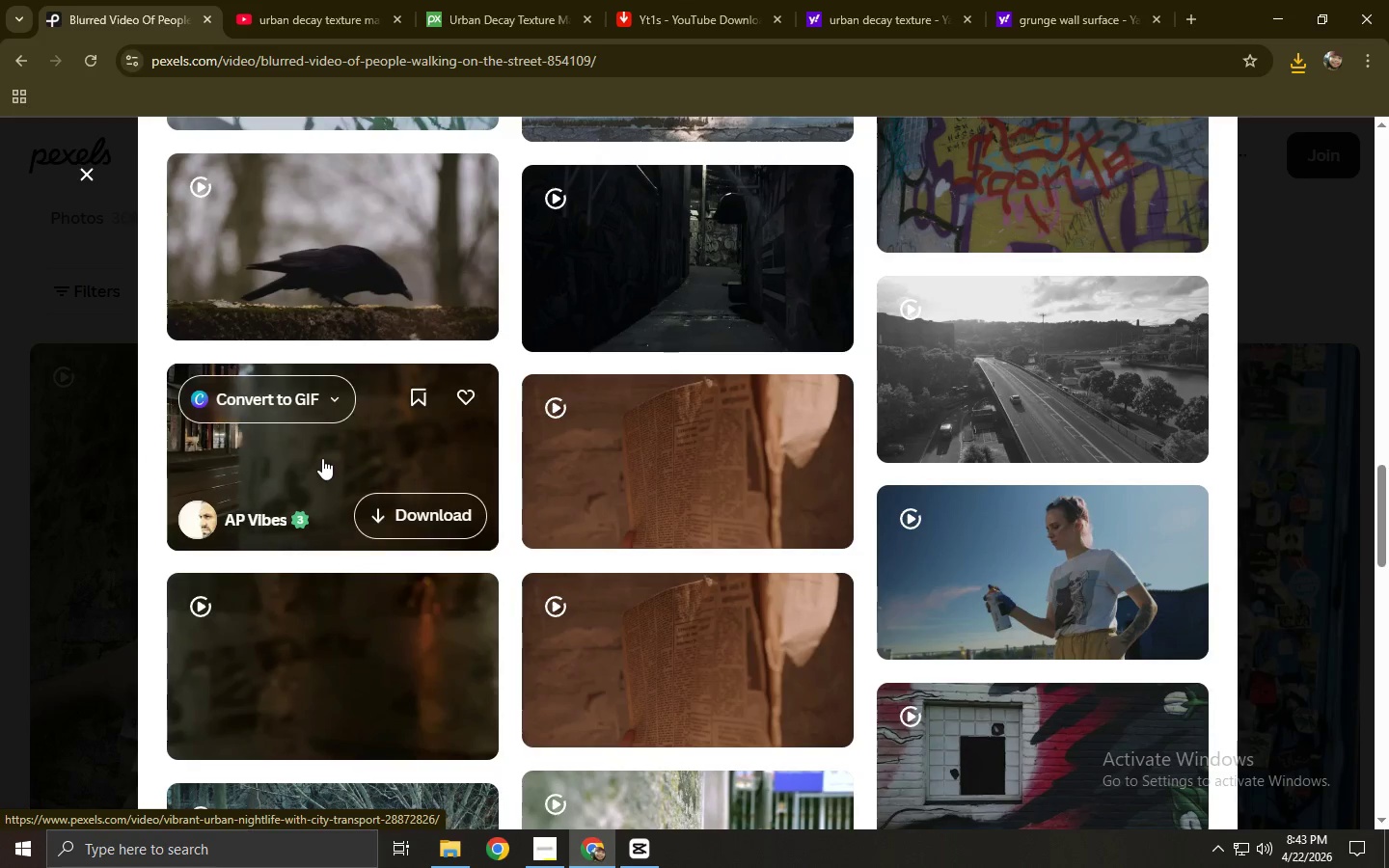 
wait(6.1)
 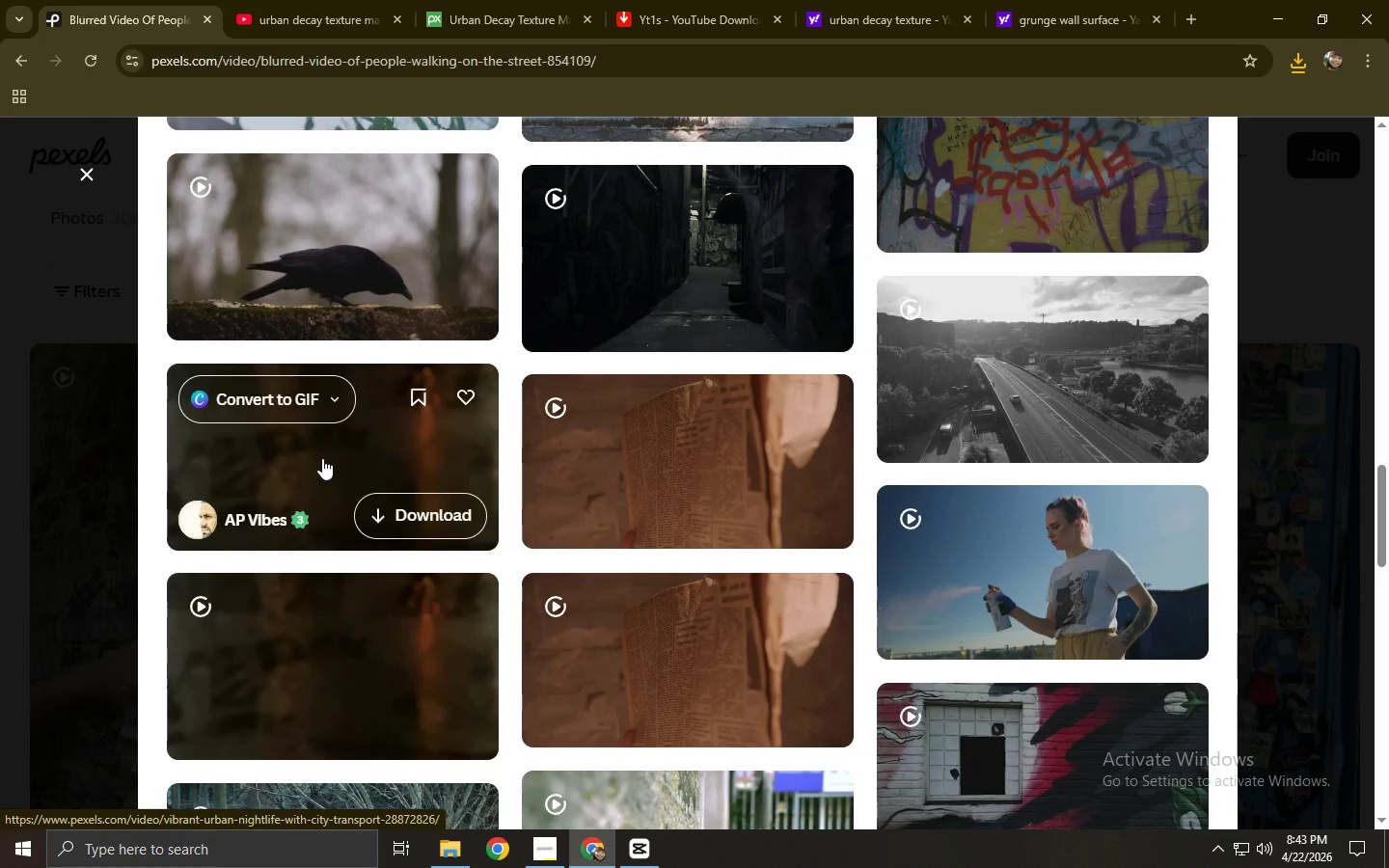 
scroll: coordinate [635, 546], scroll_direction: down, amount: 7.0
 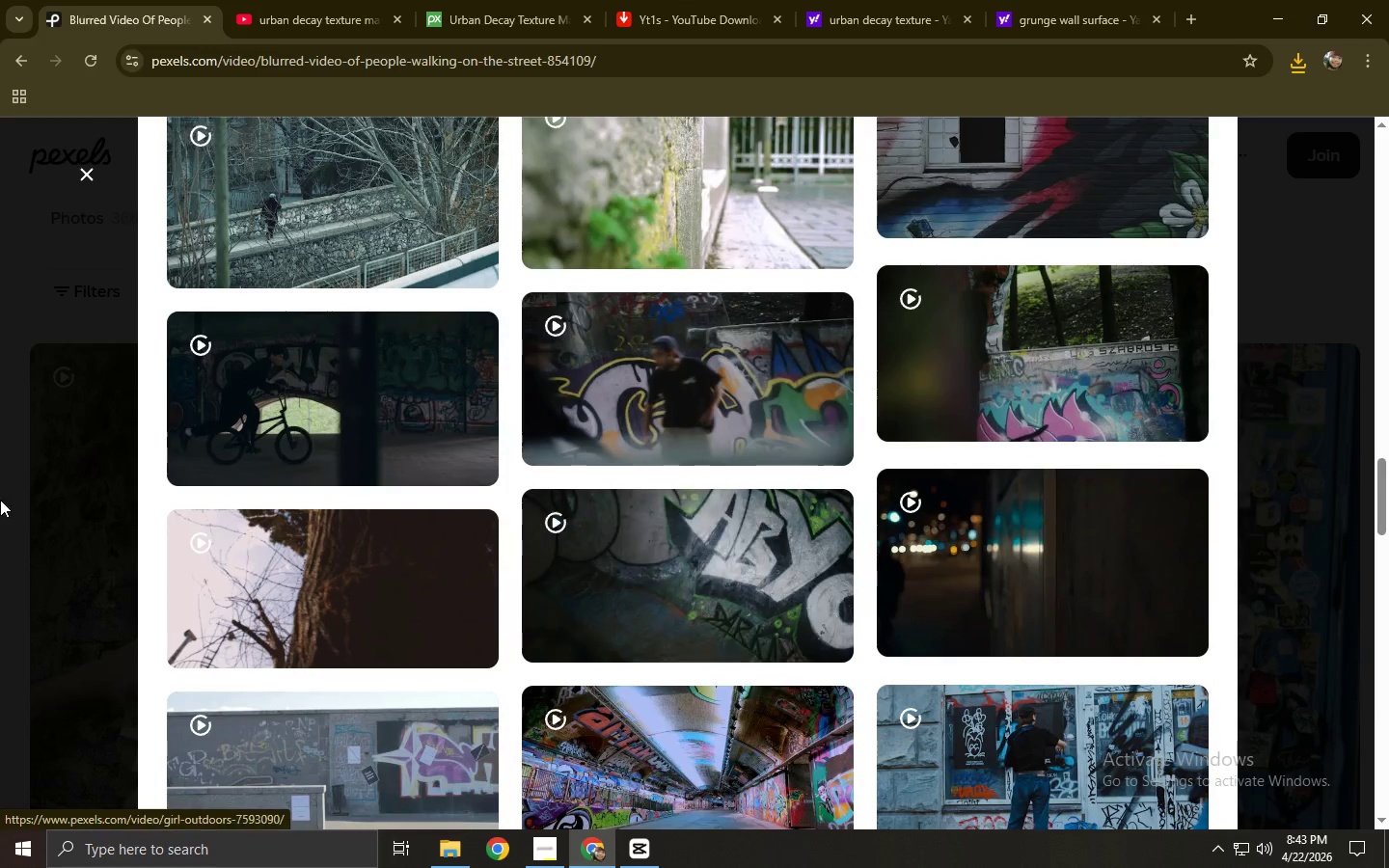 
left_click([0, 500])
 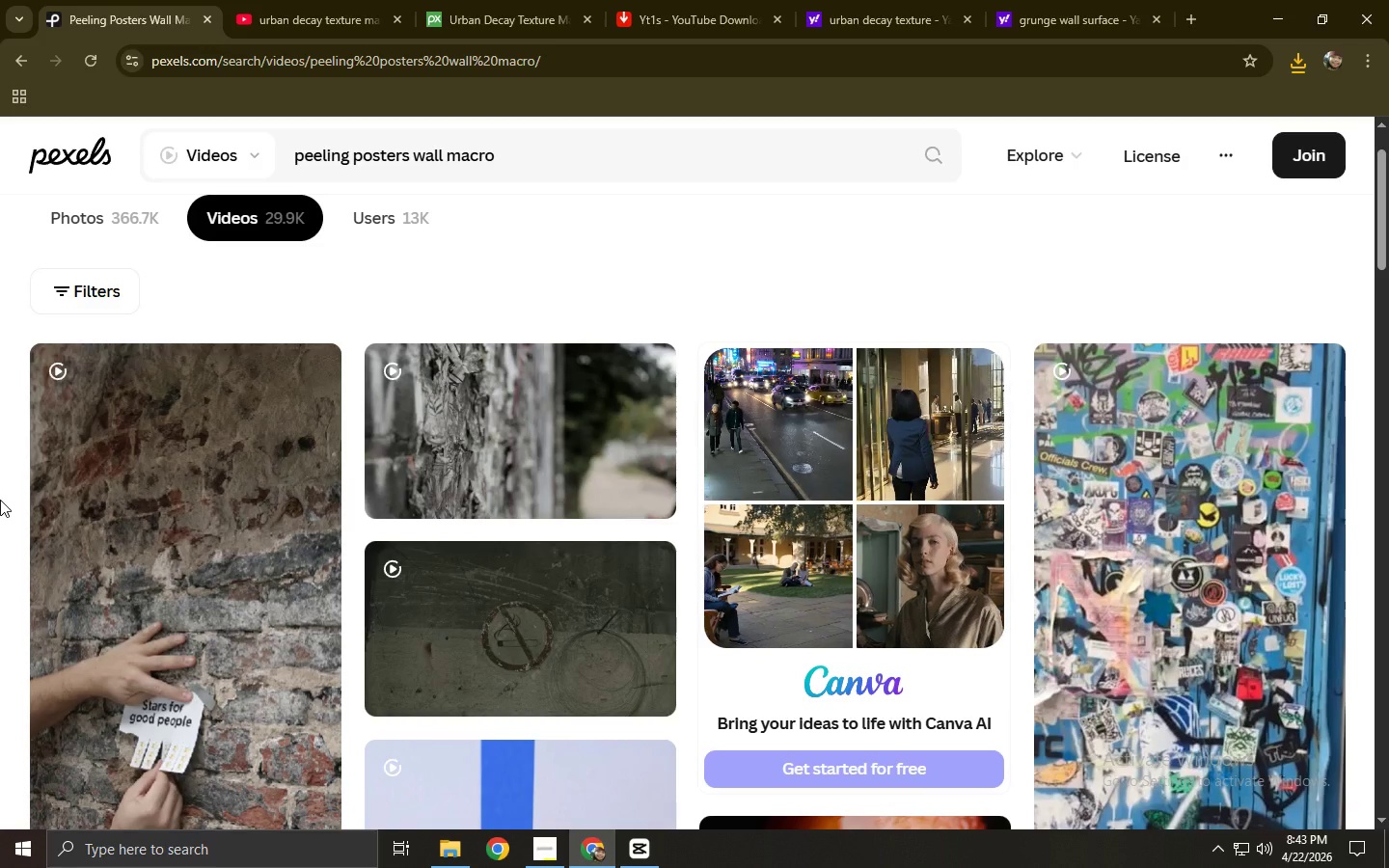 
left_click([628, 861])
 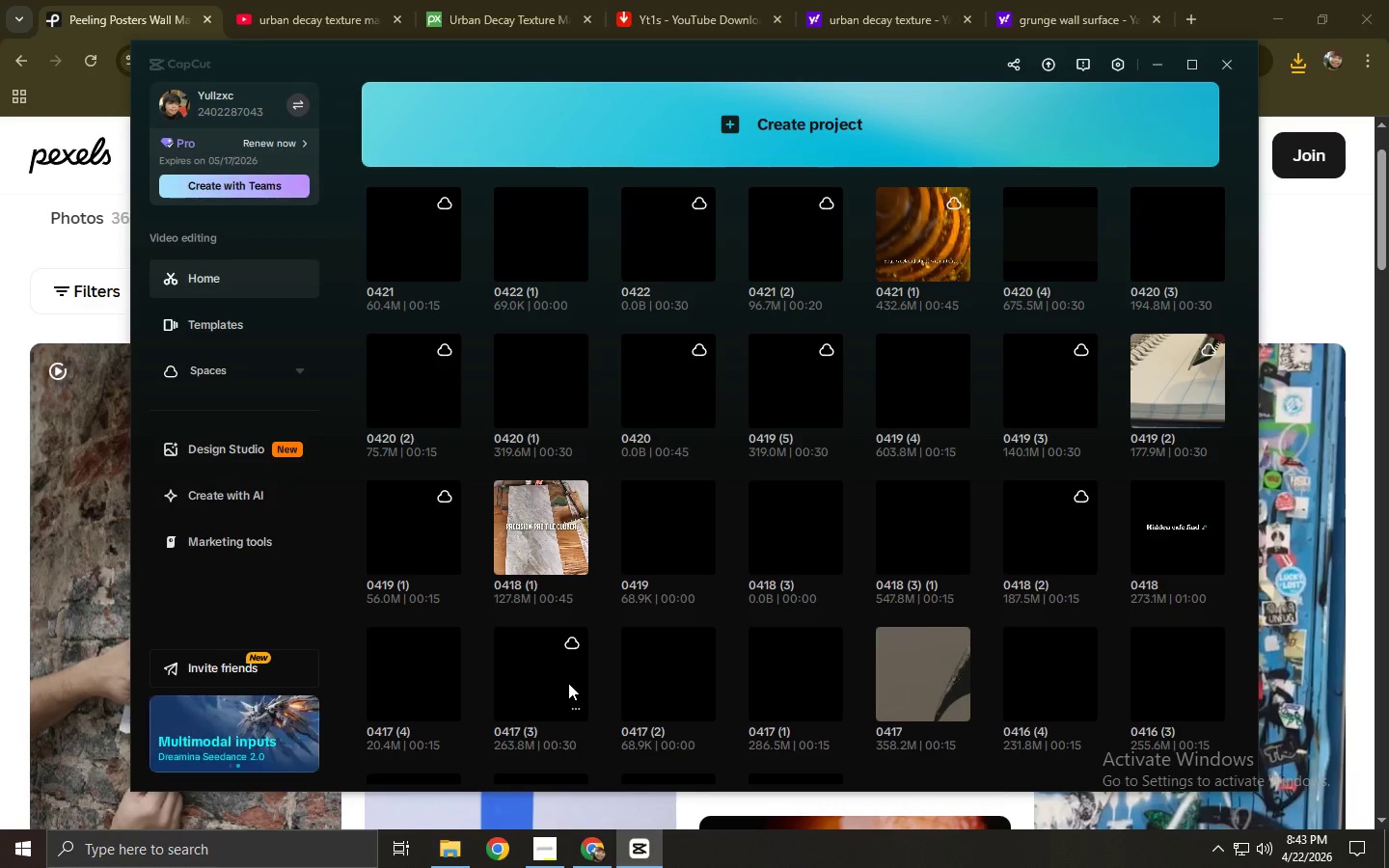 
wait(7.58)
 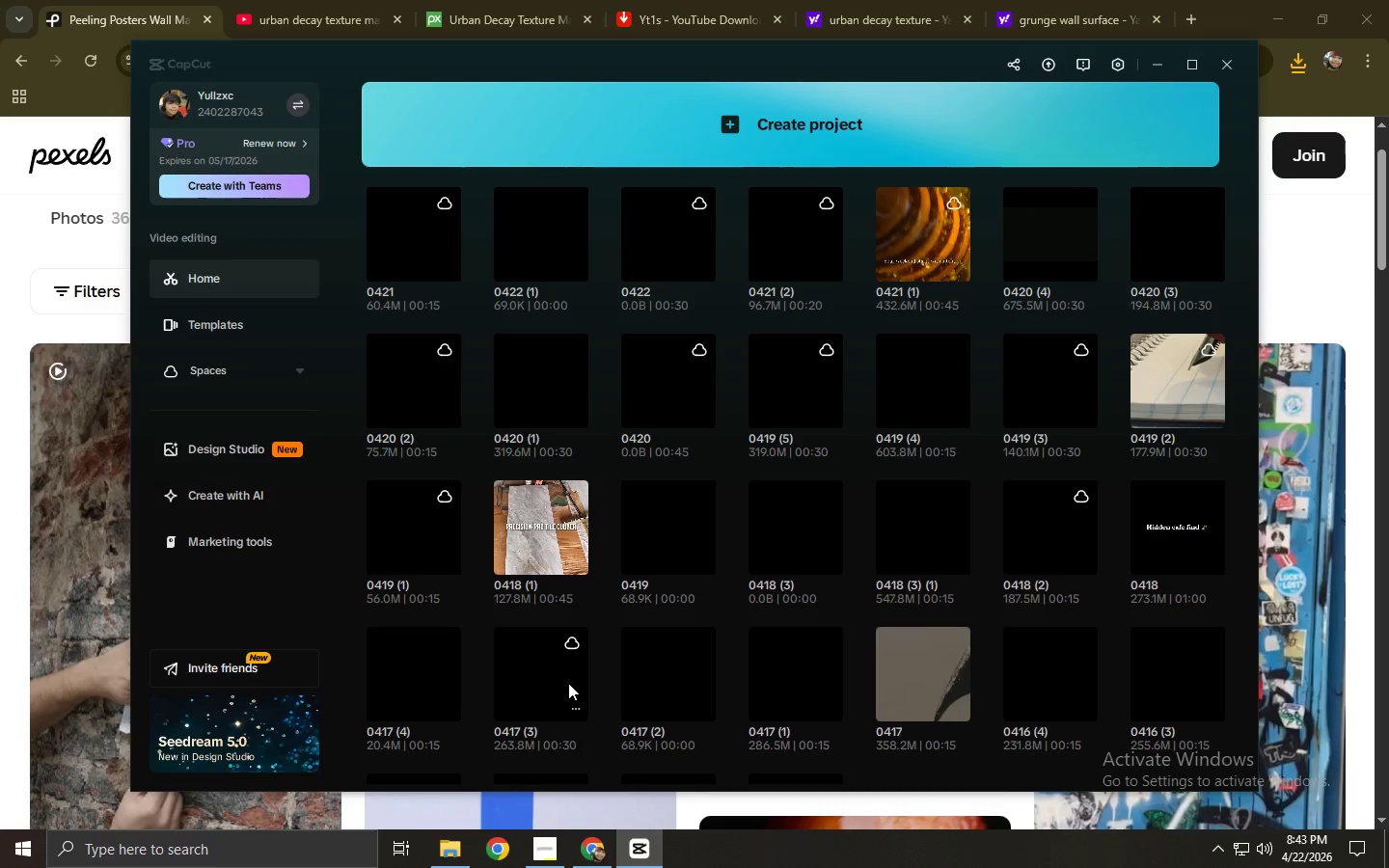 
left_click([616, 169])
 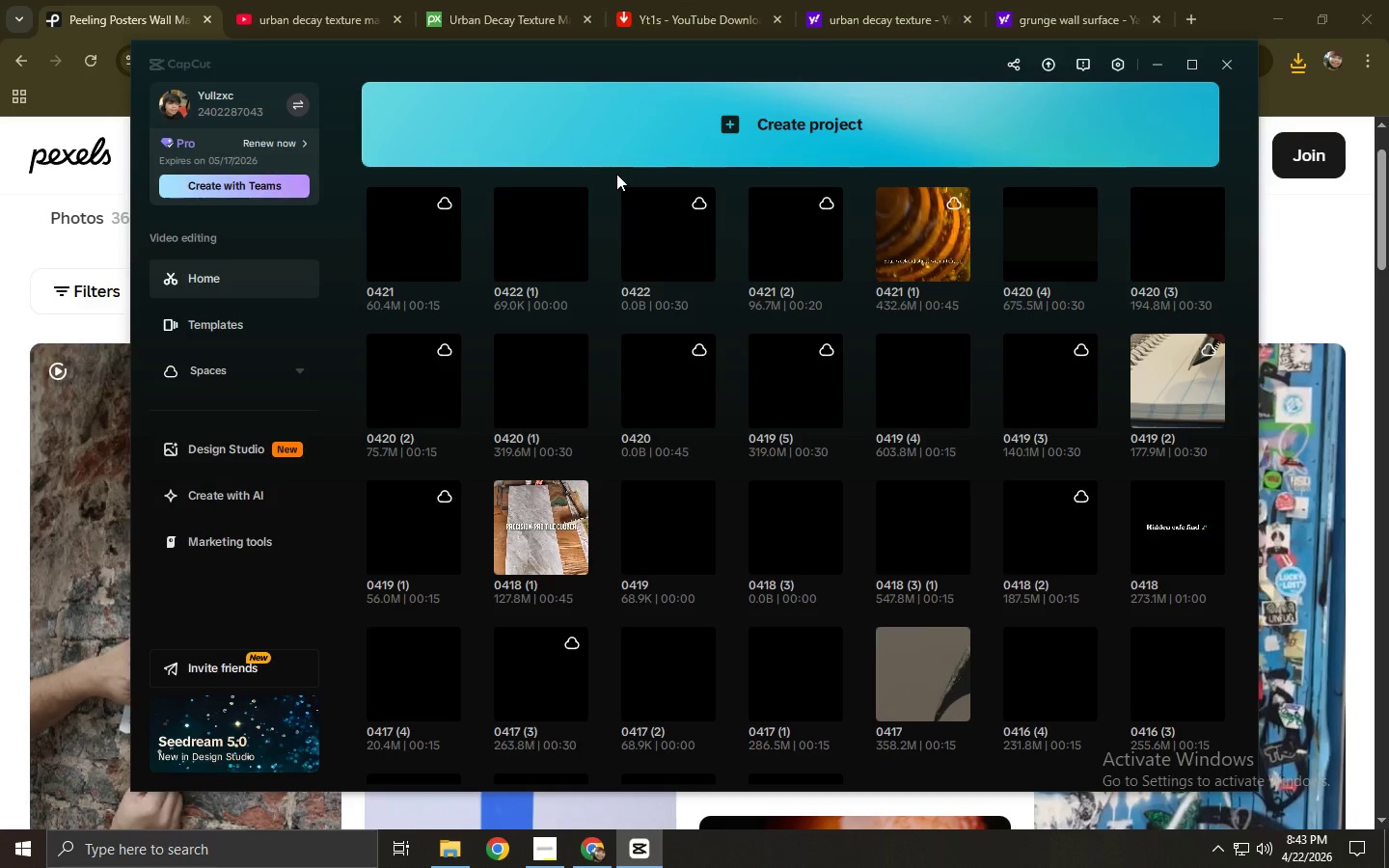 
wait(5.56)
 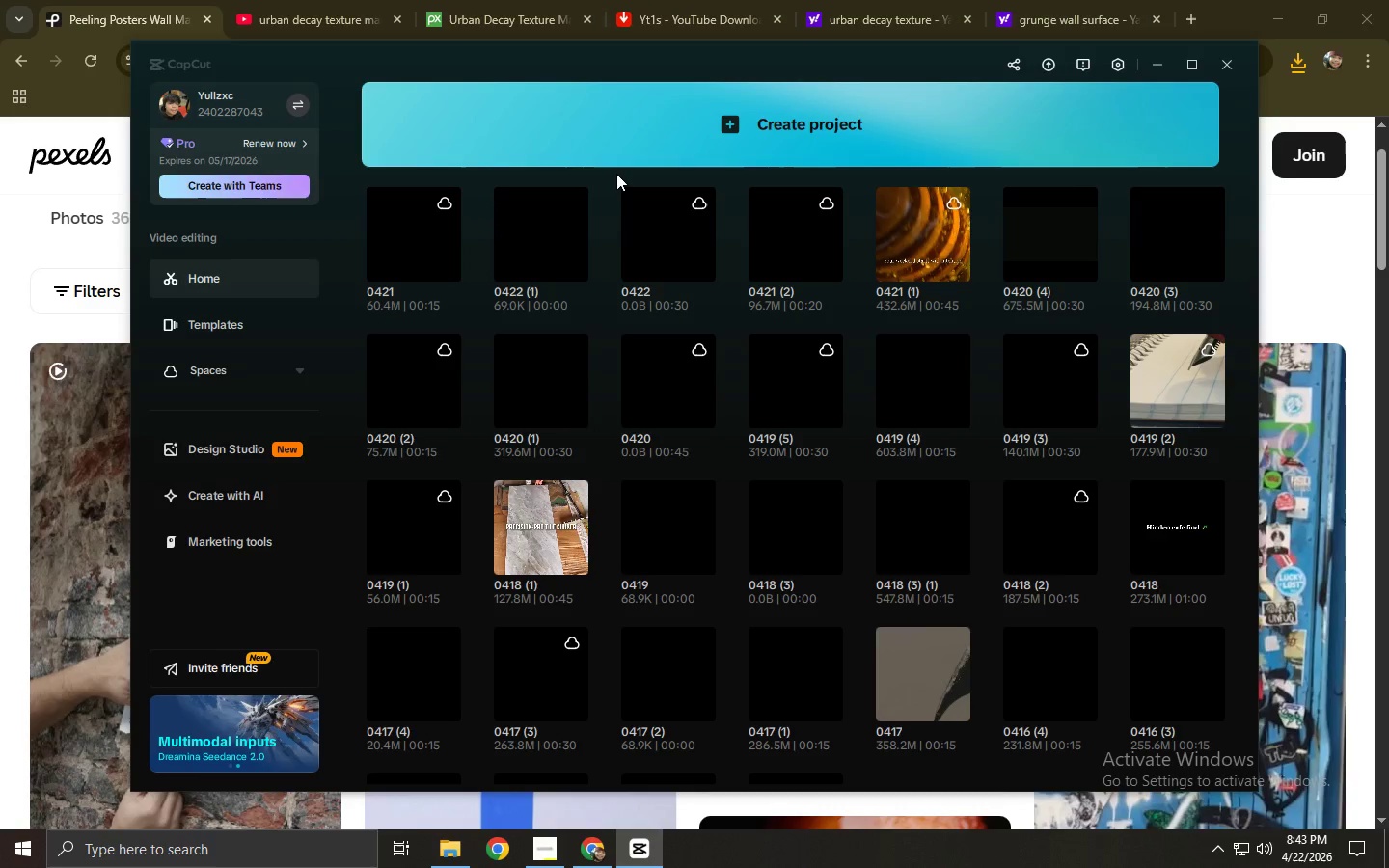 
left_click([637, 149])
 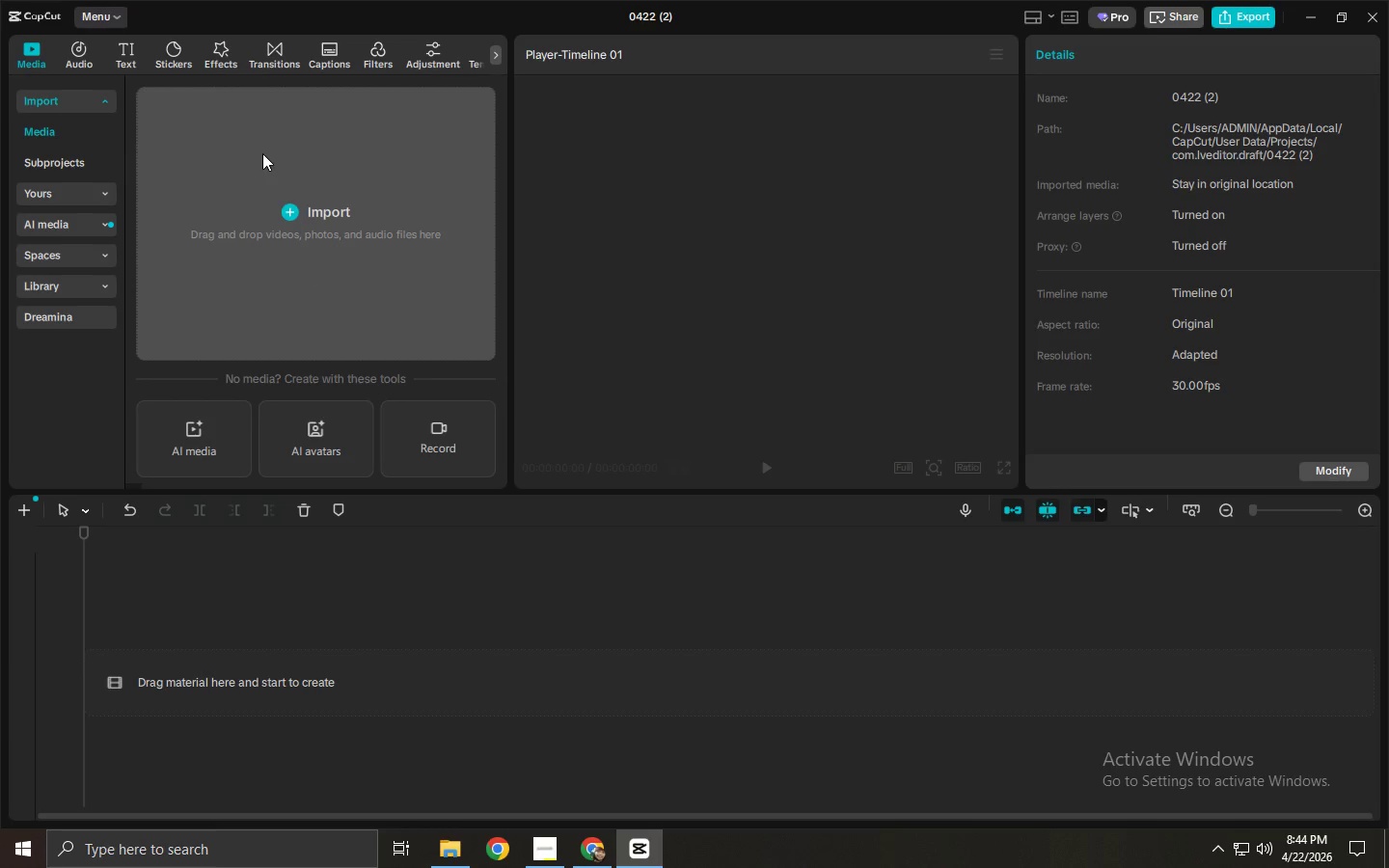 
wait(7.31)
 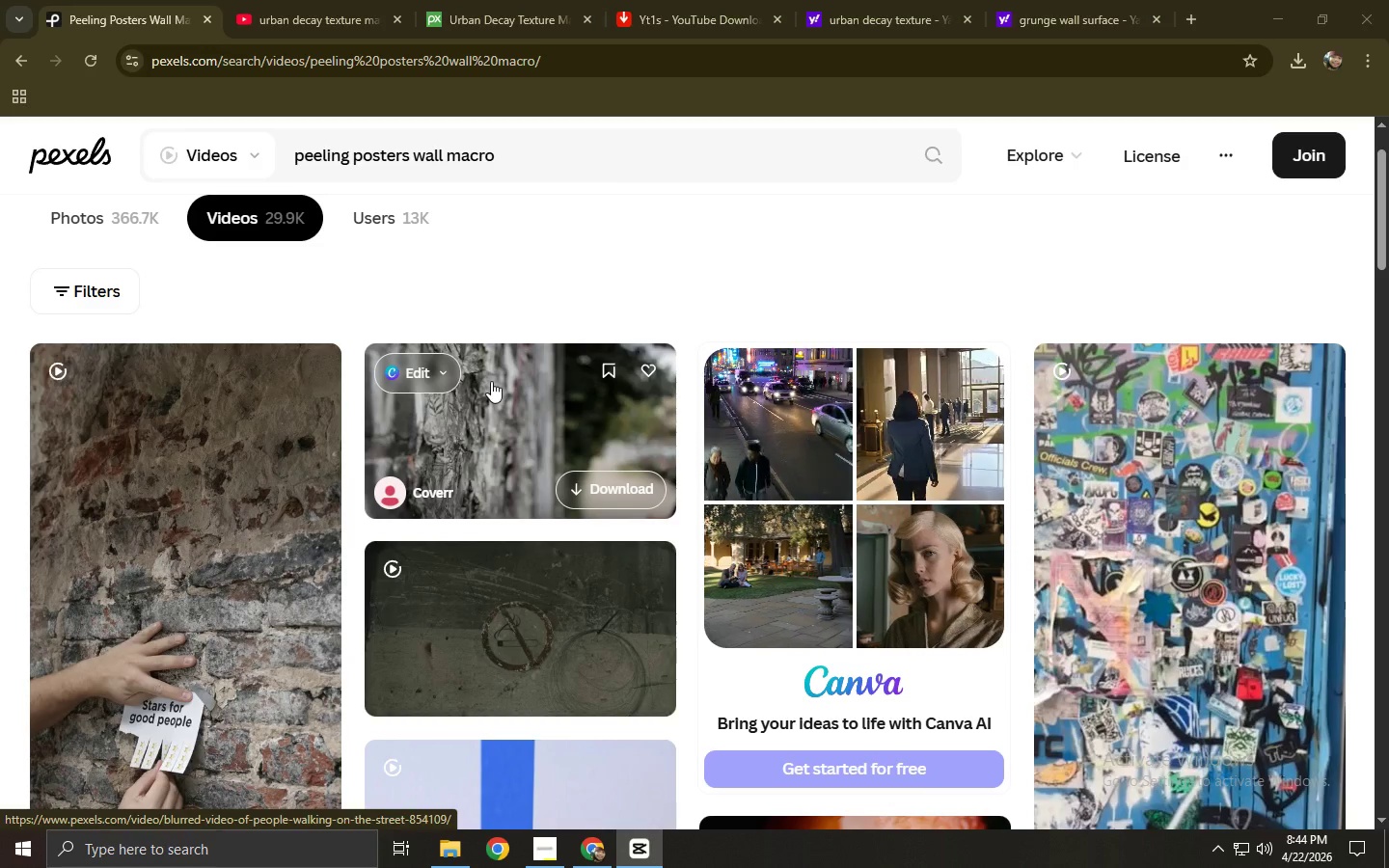 
left_click([599, 223])
 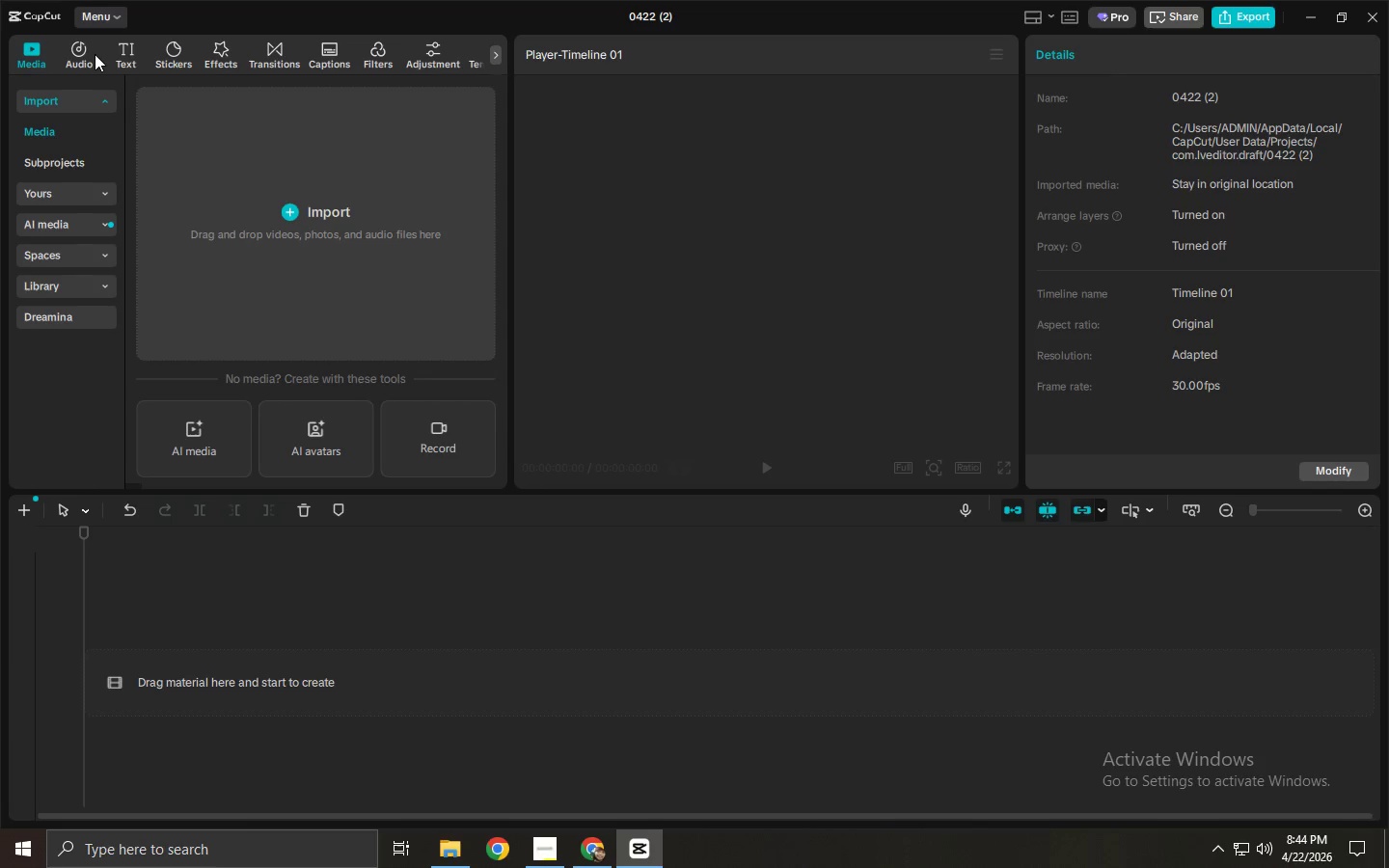 
double_click([90, 54])
 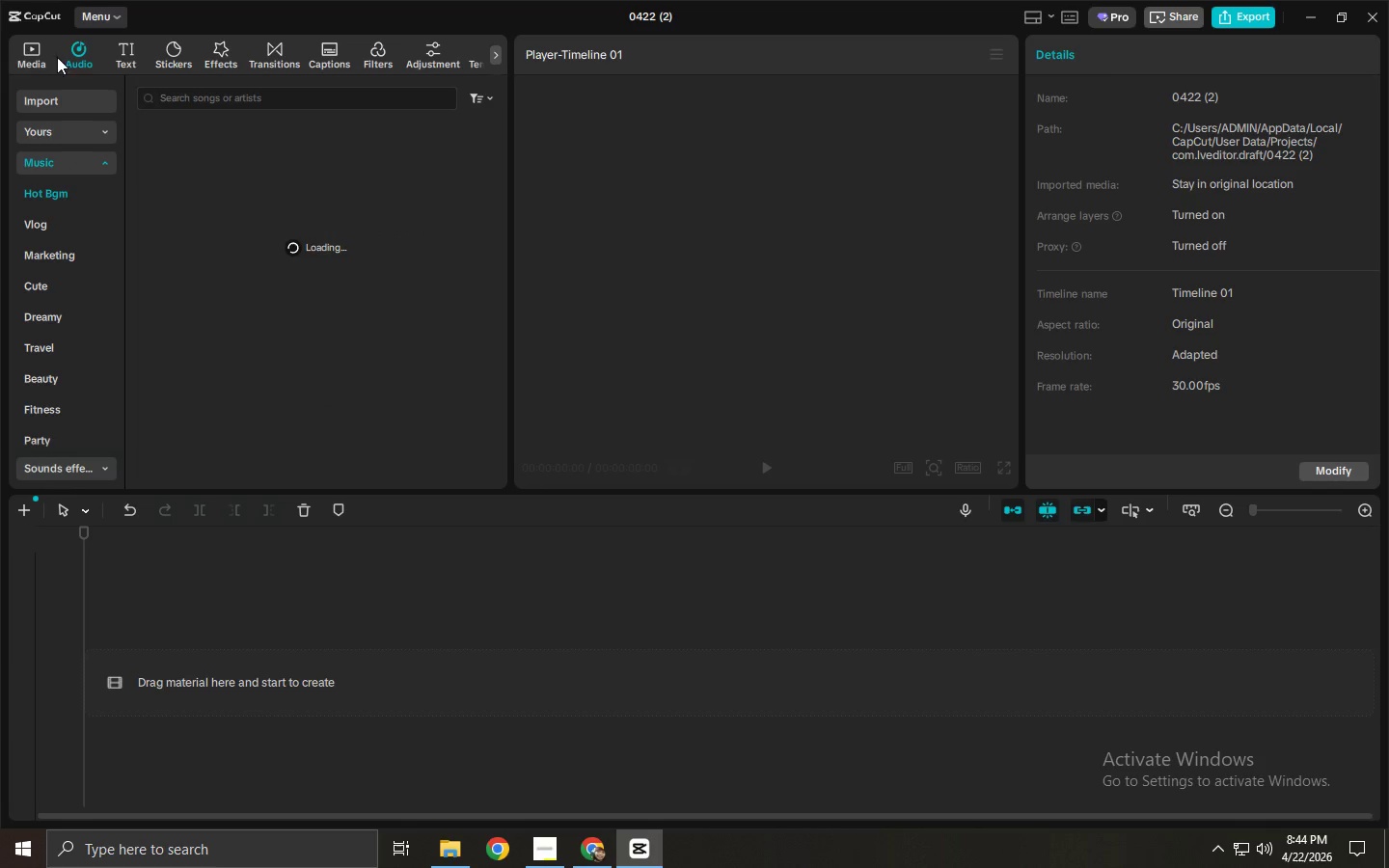 
triple_click([13, 51])
 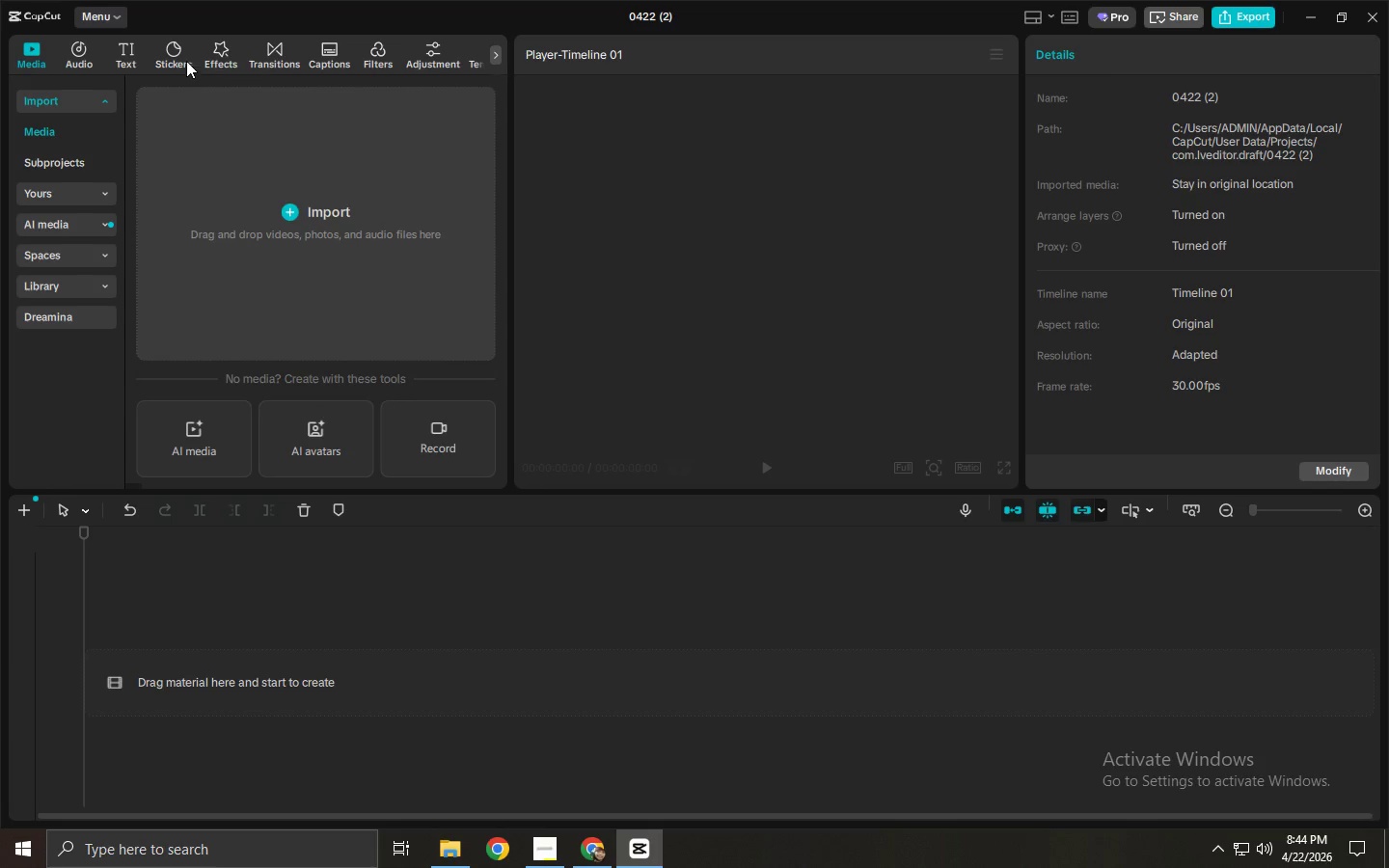 
left_click([84, 55])
 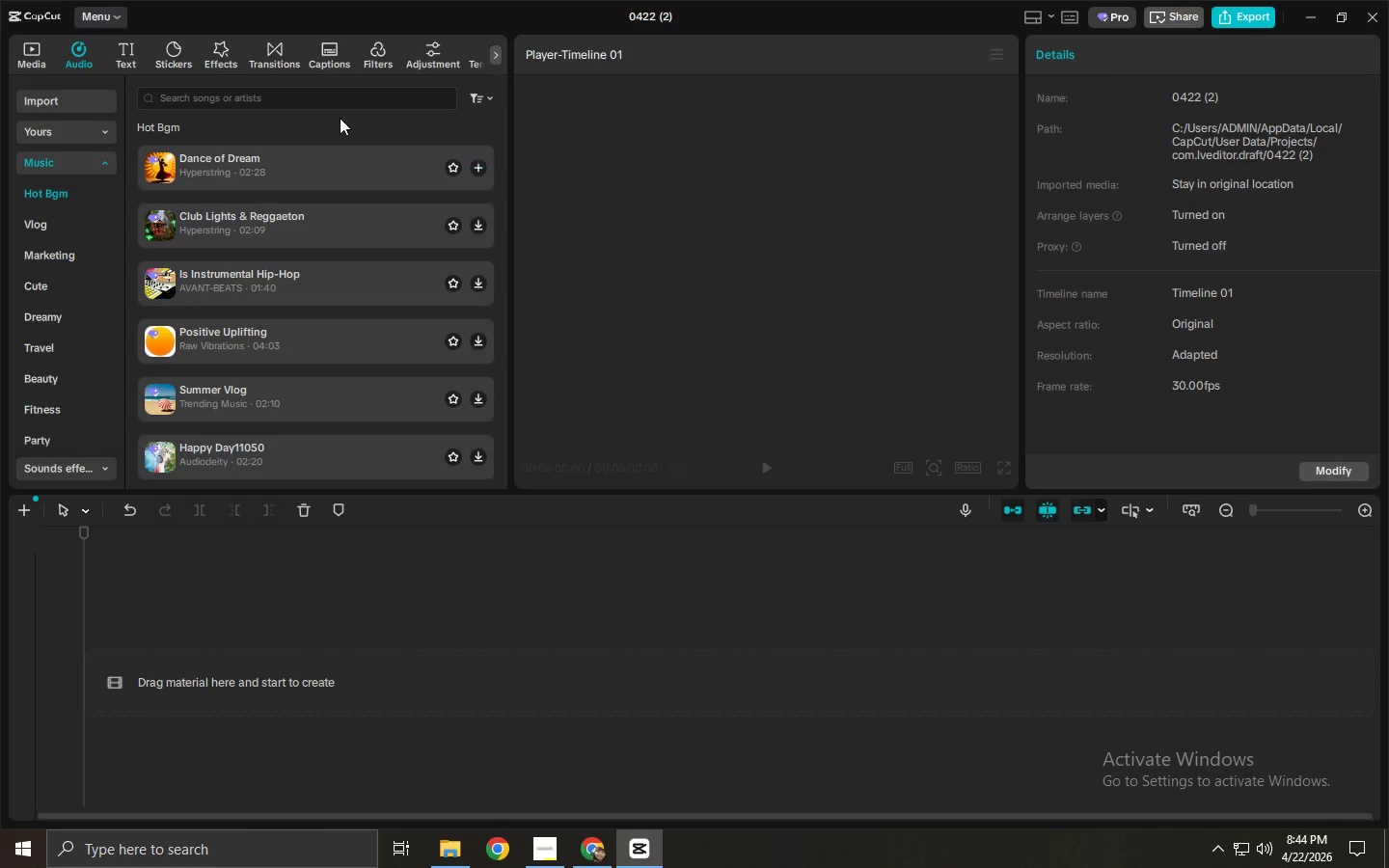 
left_click([269, 96])
 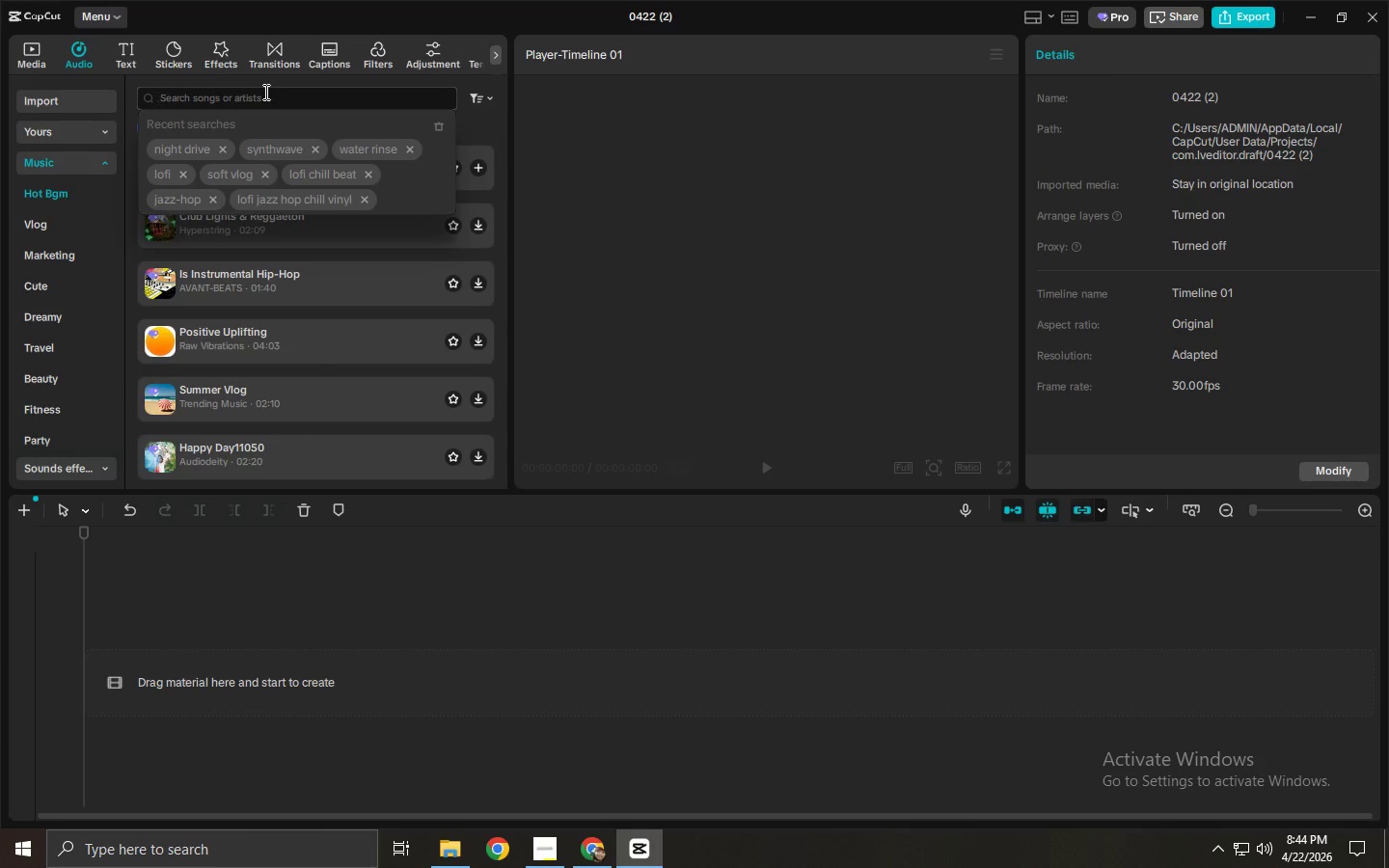 
type(insdui)
key(Backspace)
key(Backspace)
key(Backspace)
type(d)
key(Backspace)
key(Backspace)
type(dustriakl )
key(Backspace)
key(Backspace)
type( beat)
 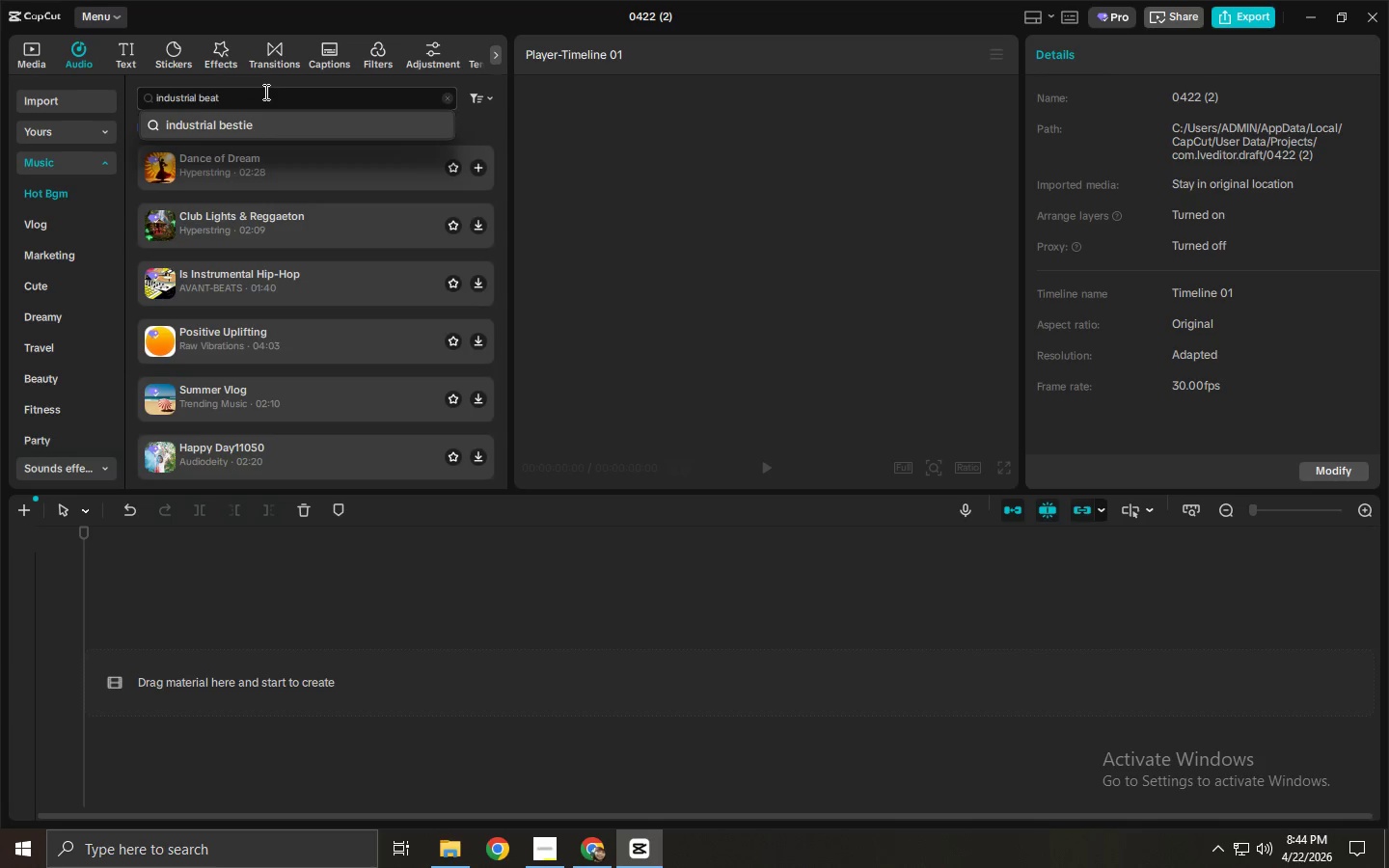 
key(Enter)
 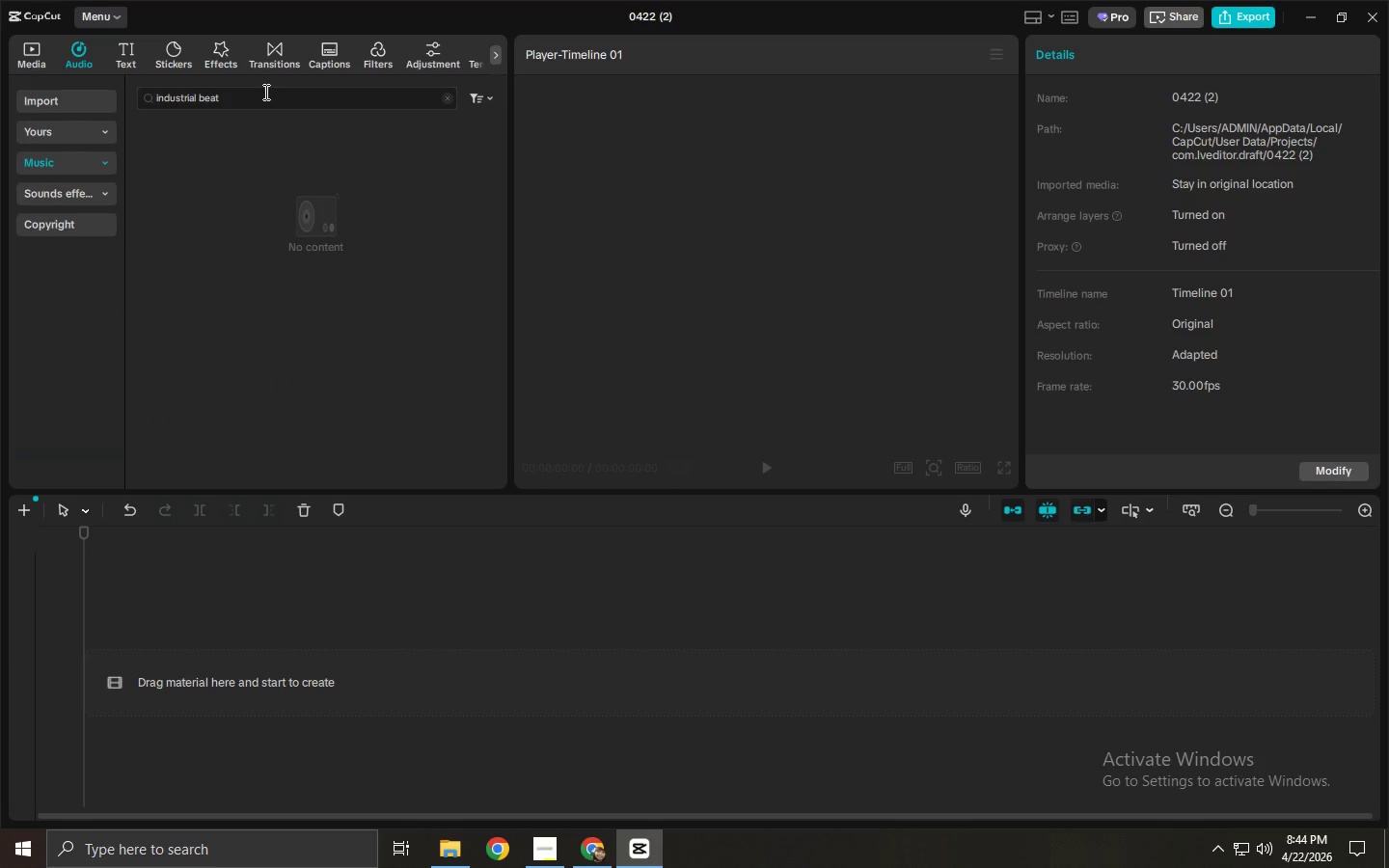 
left_click([264, 92])
 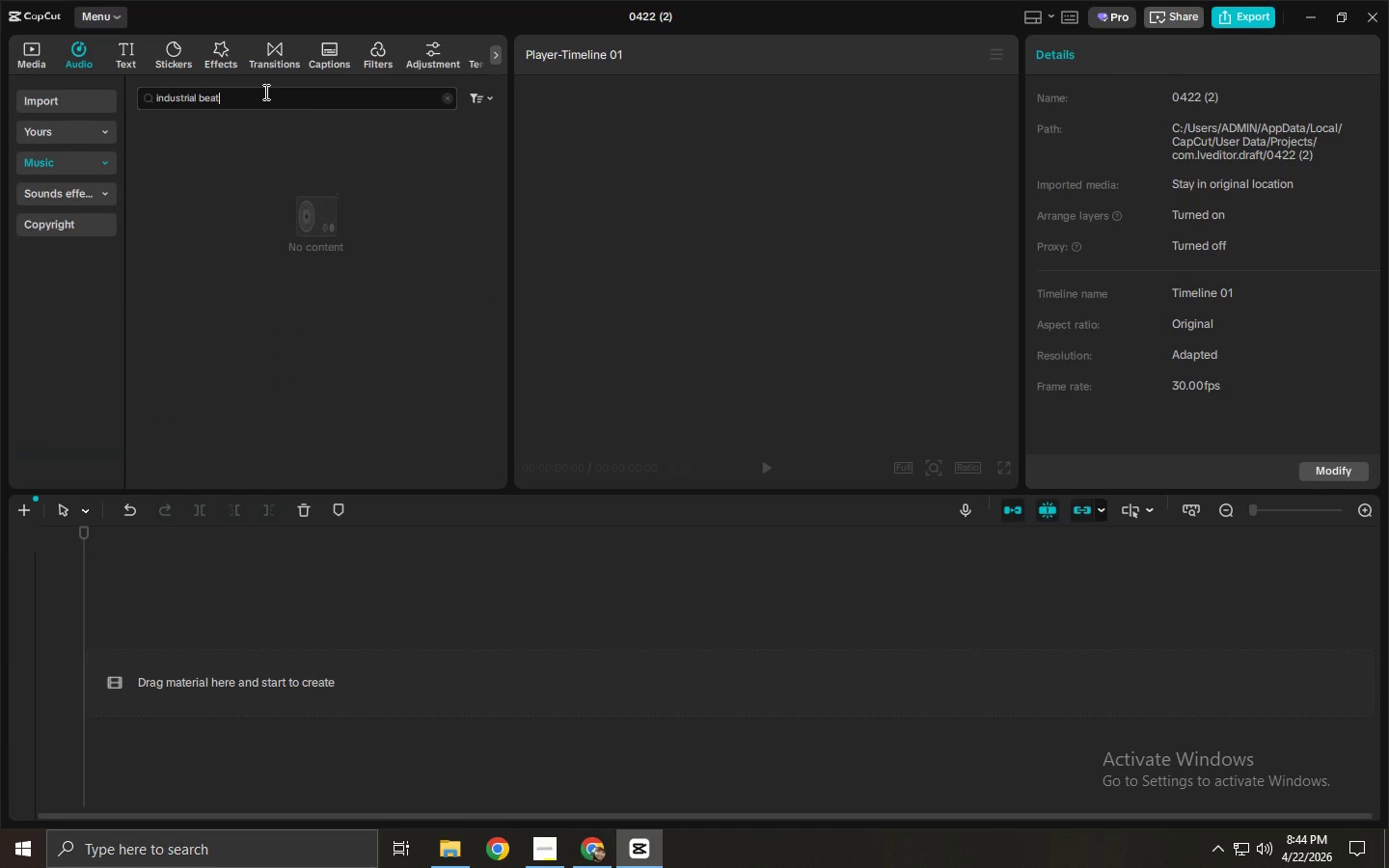 
key(NumpadEnter)
 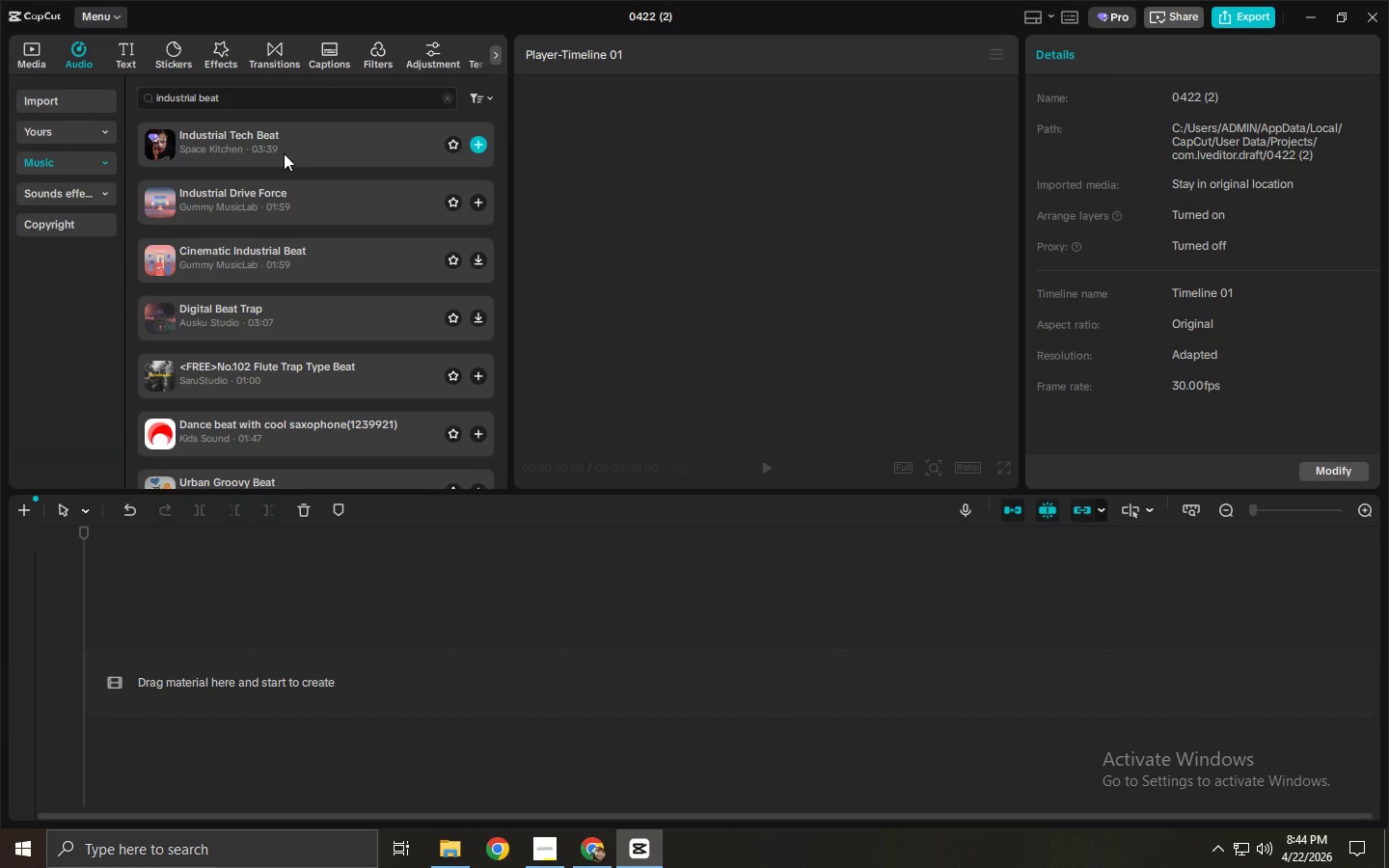 
wait(7.16)
 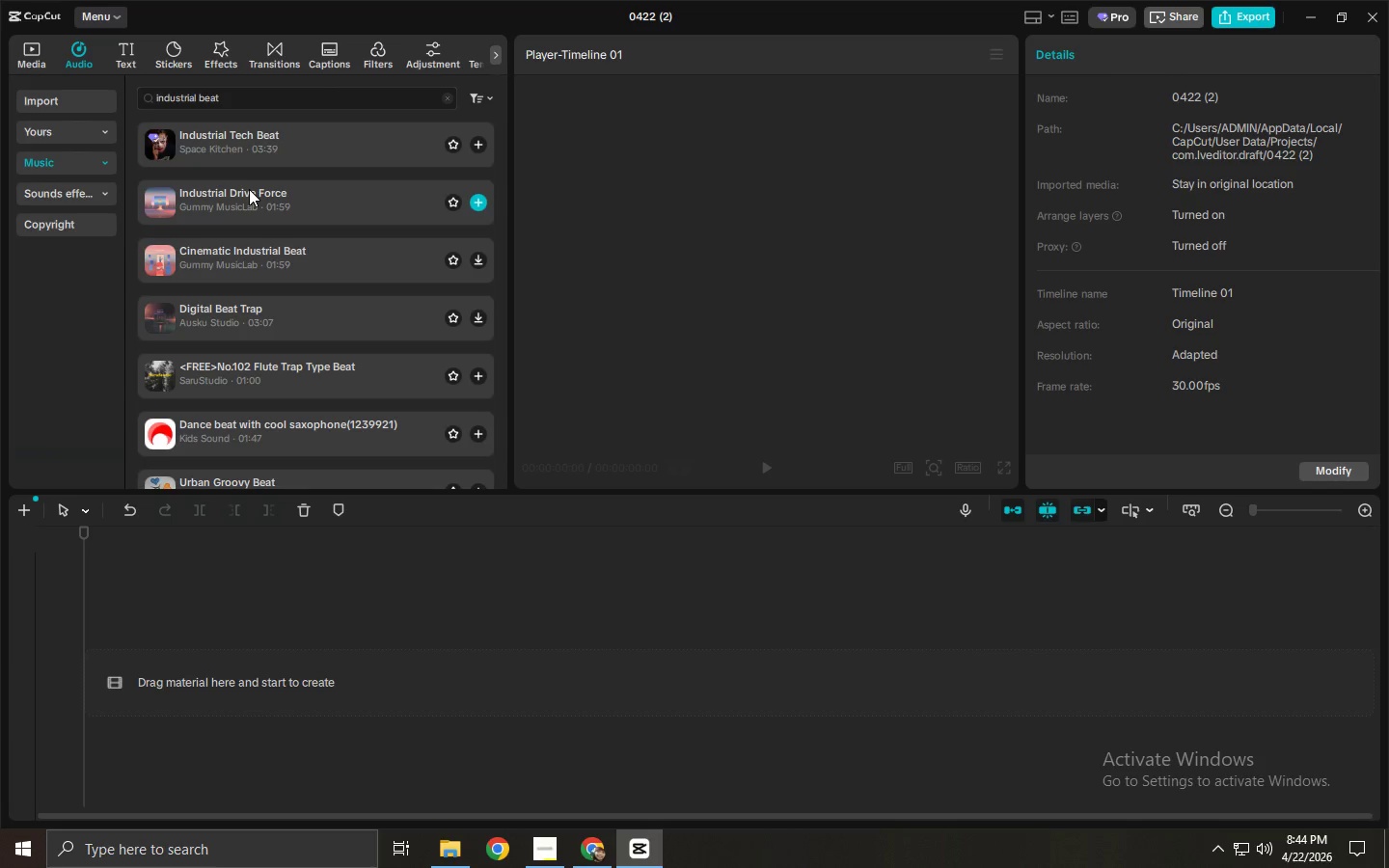 
left_click([286, 194])
 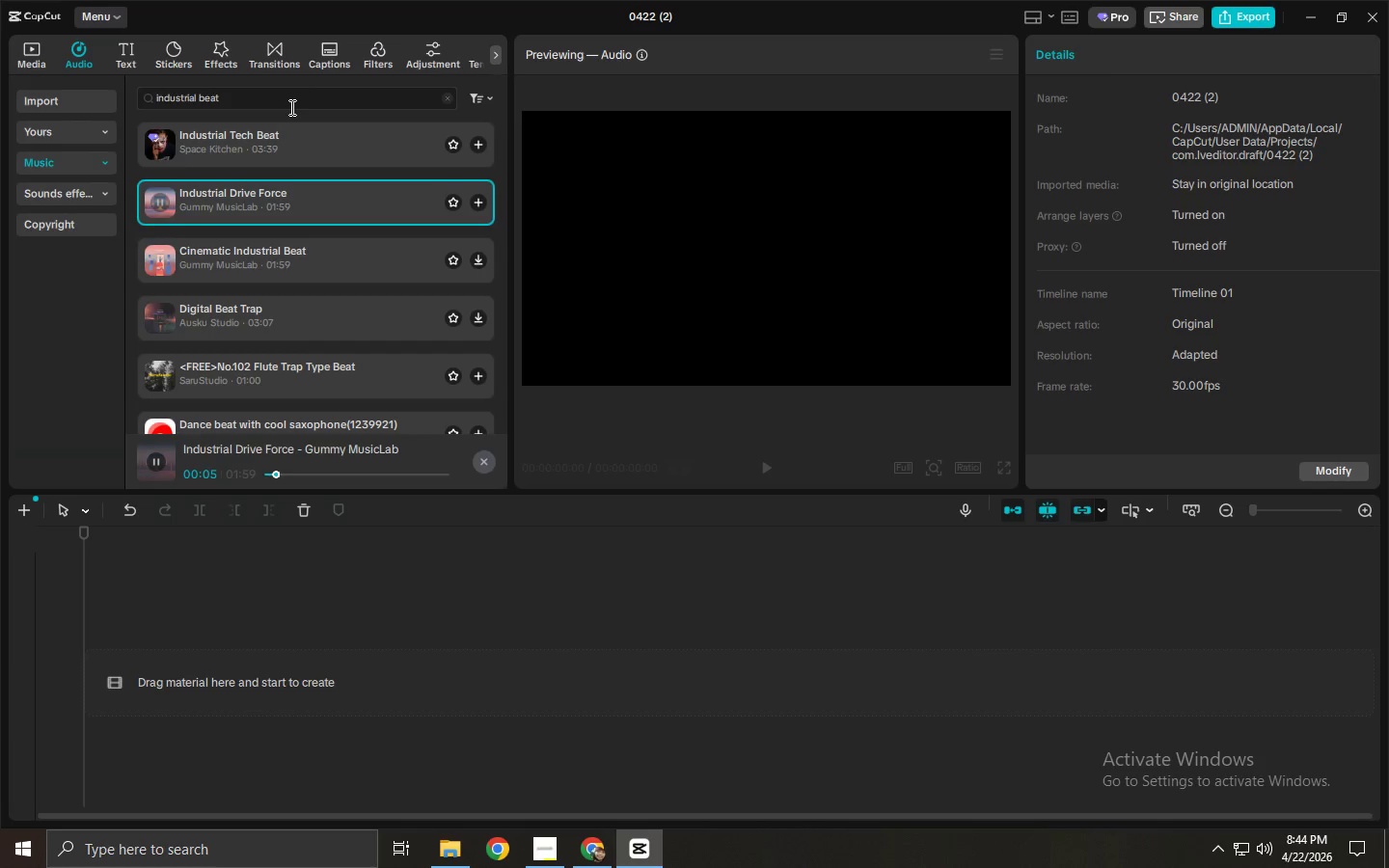 
wait(10.61)
 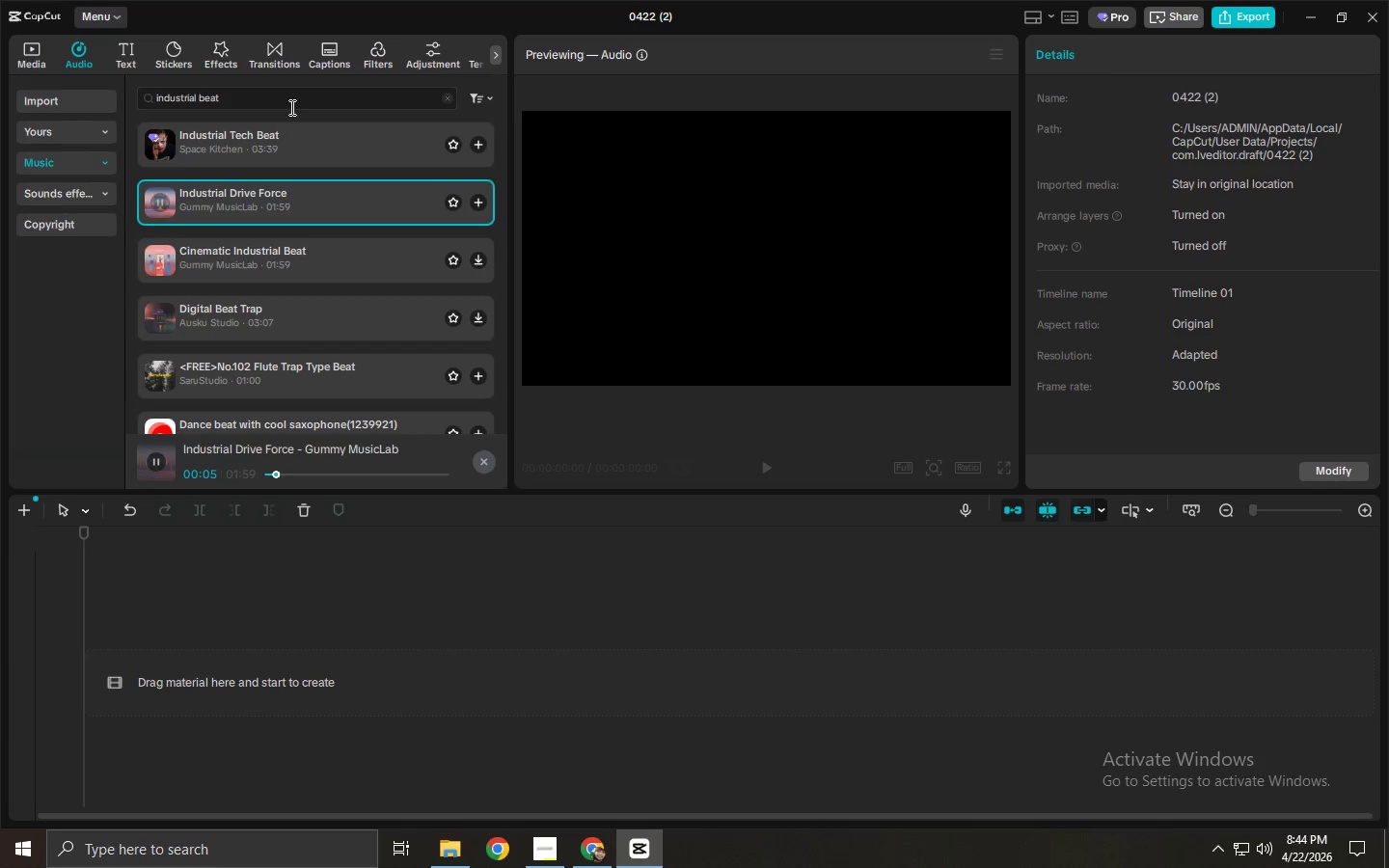 
left_click_drag(start_coordinate=[237, 97], to_coordinate=[85, 94])
 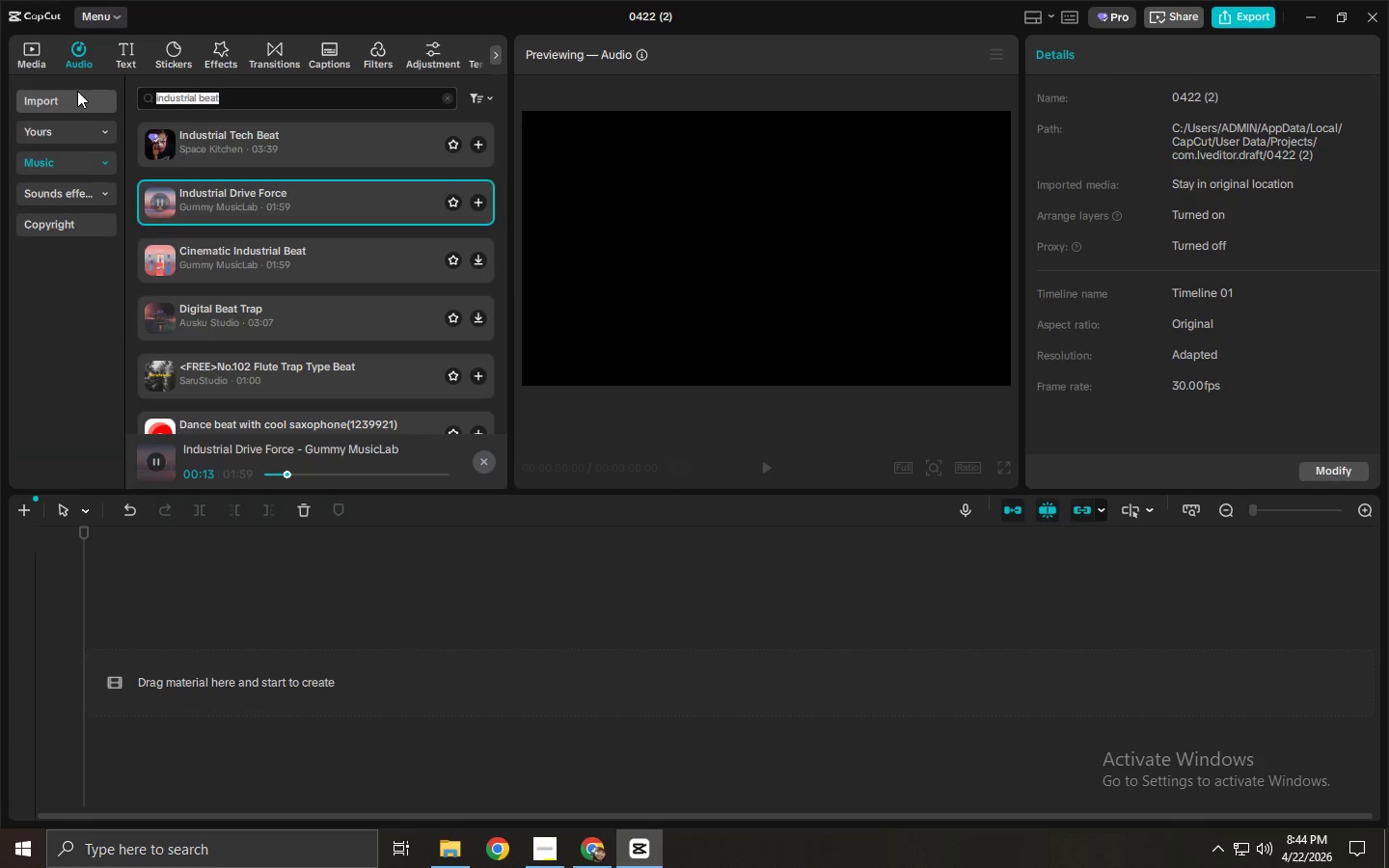 
left_click([1254, 848])
 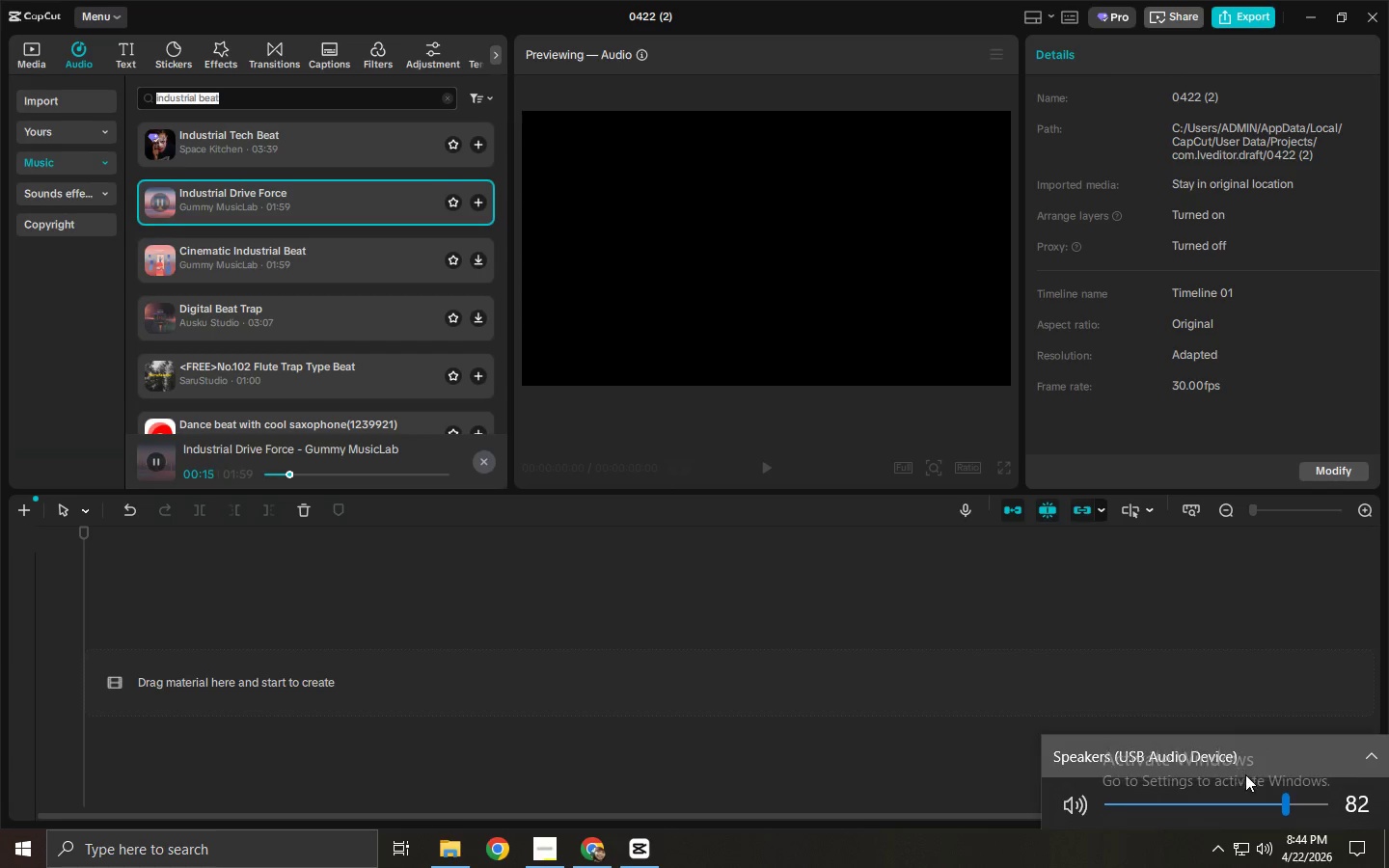 
left_click_drag(start_coordinate=[1220, 798], to_coordinate=[1212, 800])
 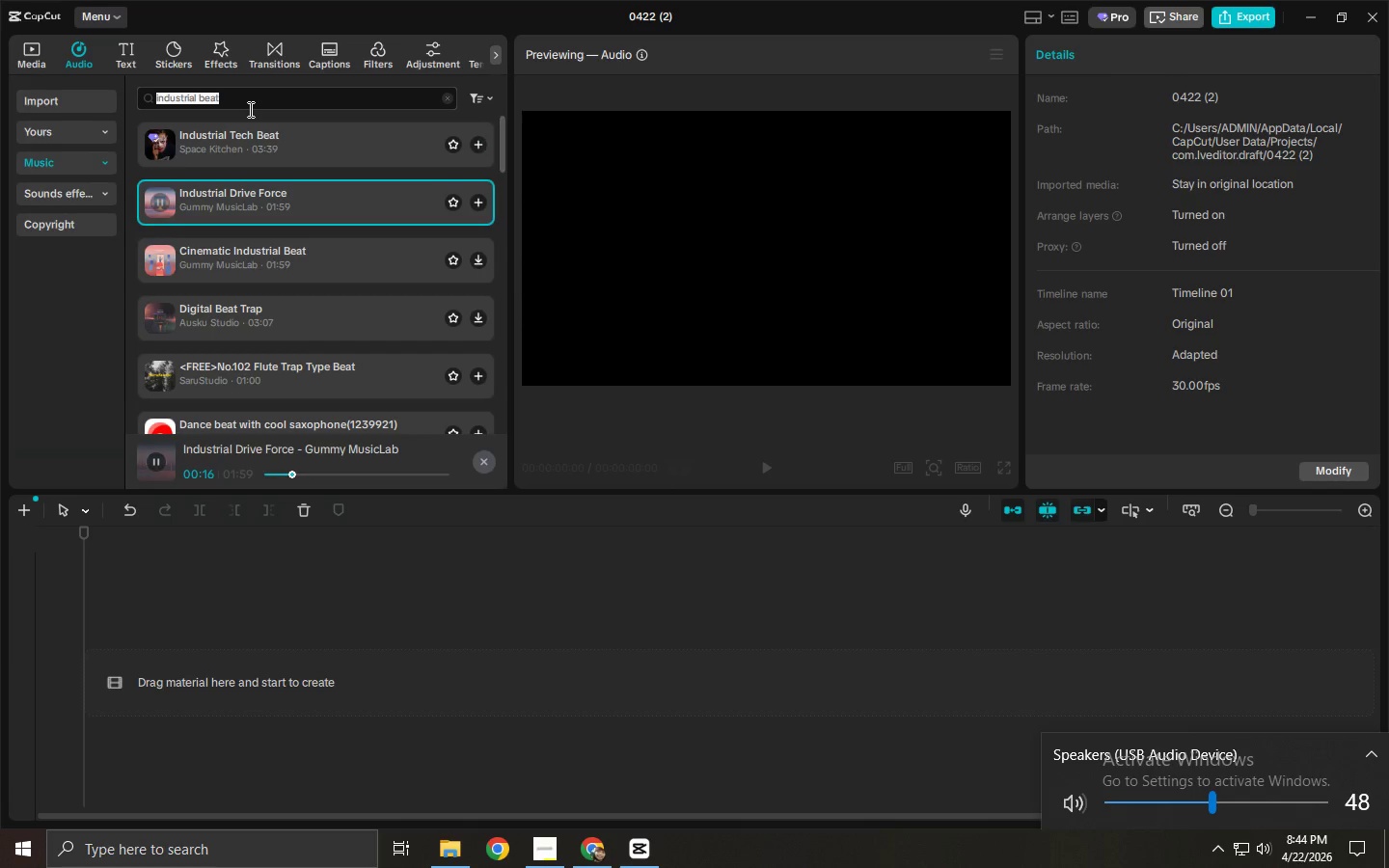 
double_click([248, 105])
 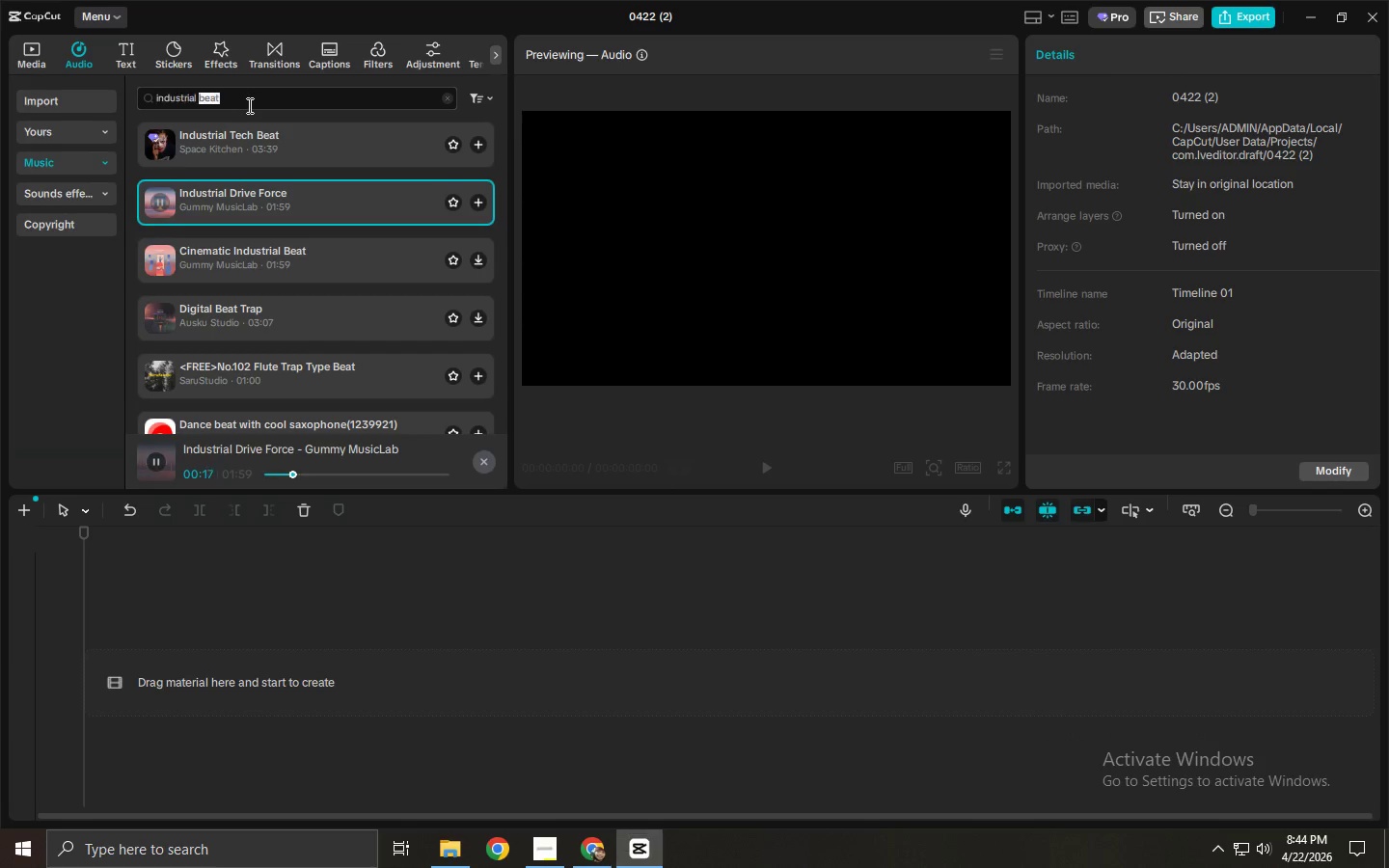 
triple_click([248, 105])
 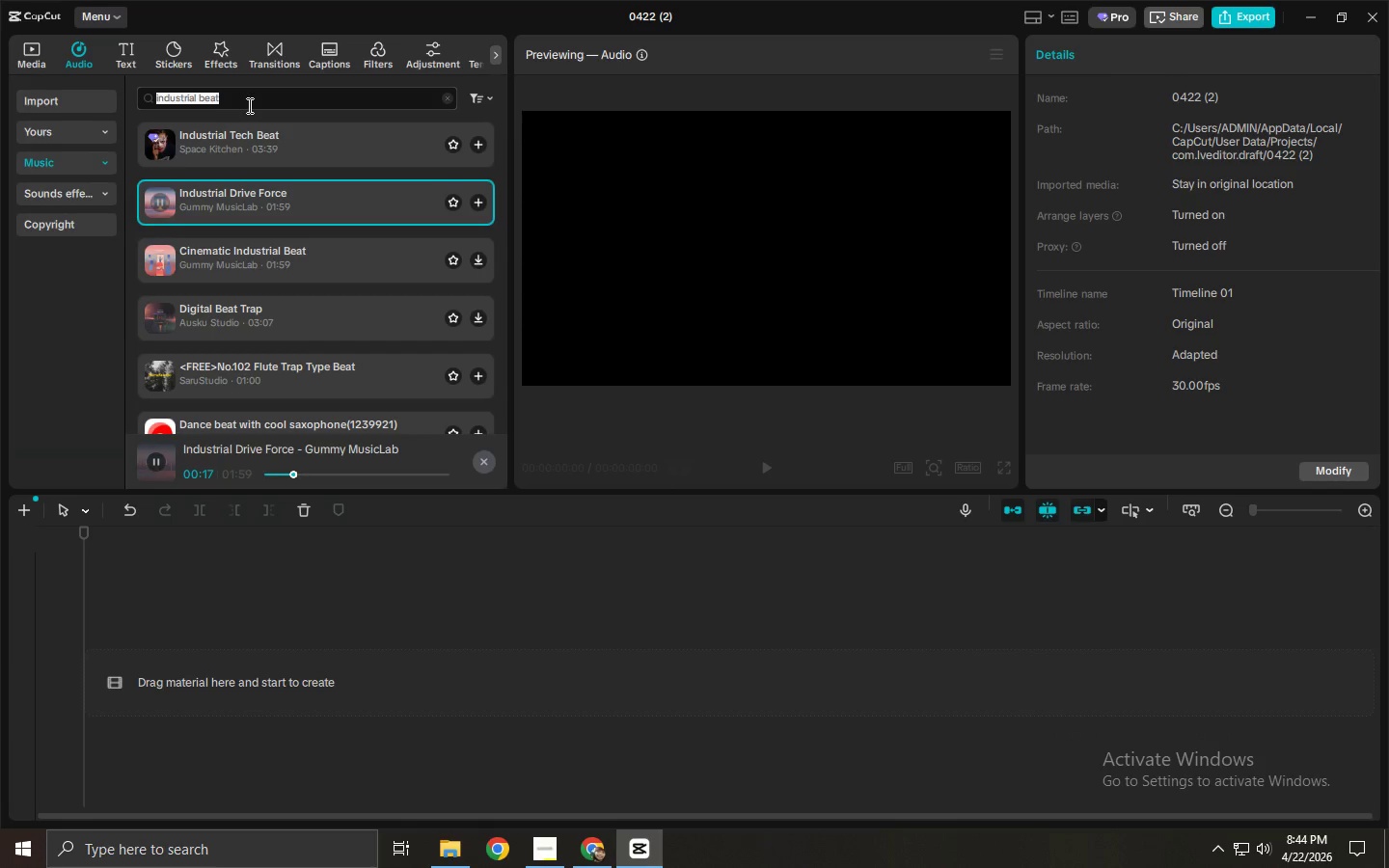 
triple_click([248, 105])
 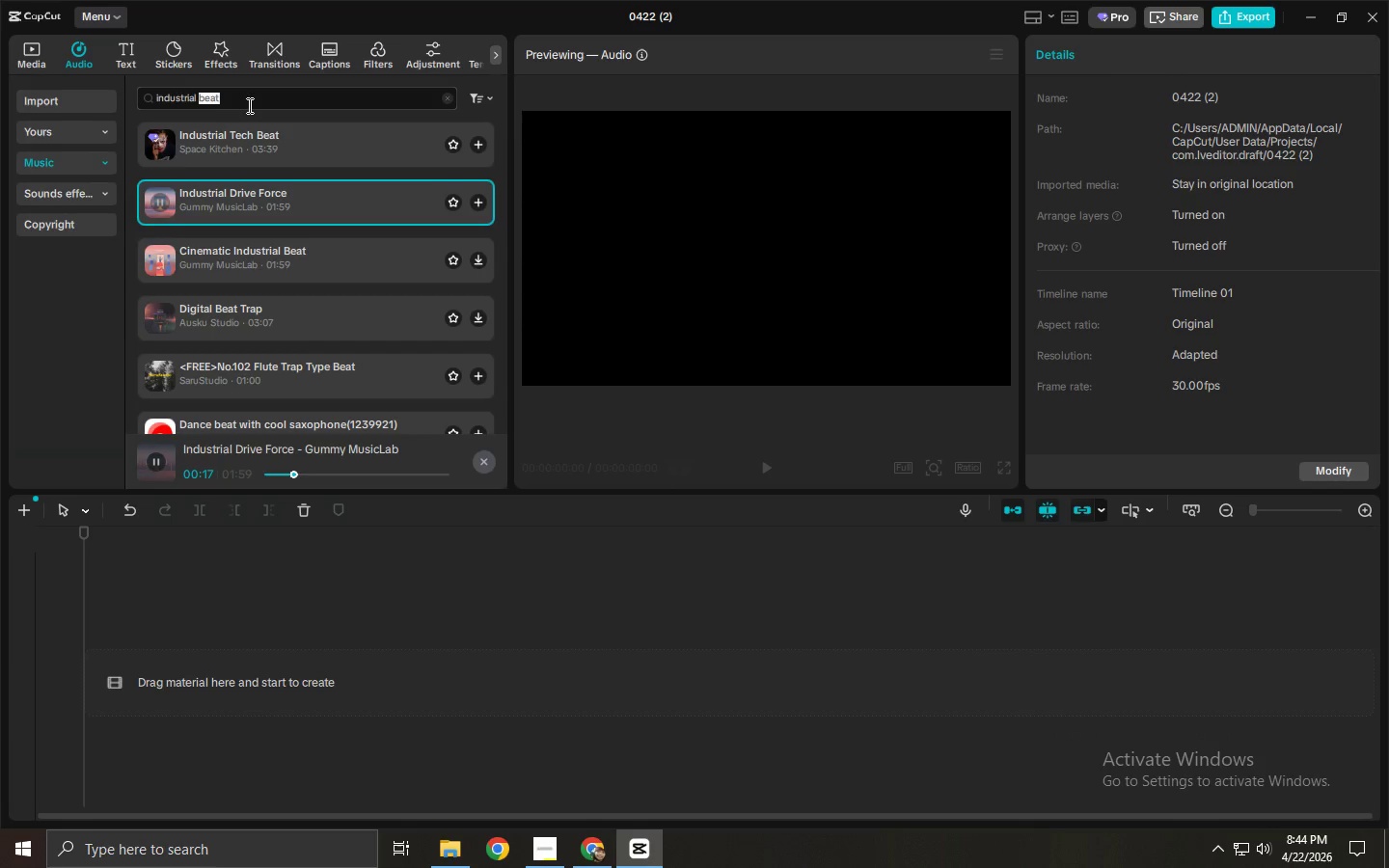 
triple_click([248, 105])
 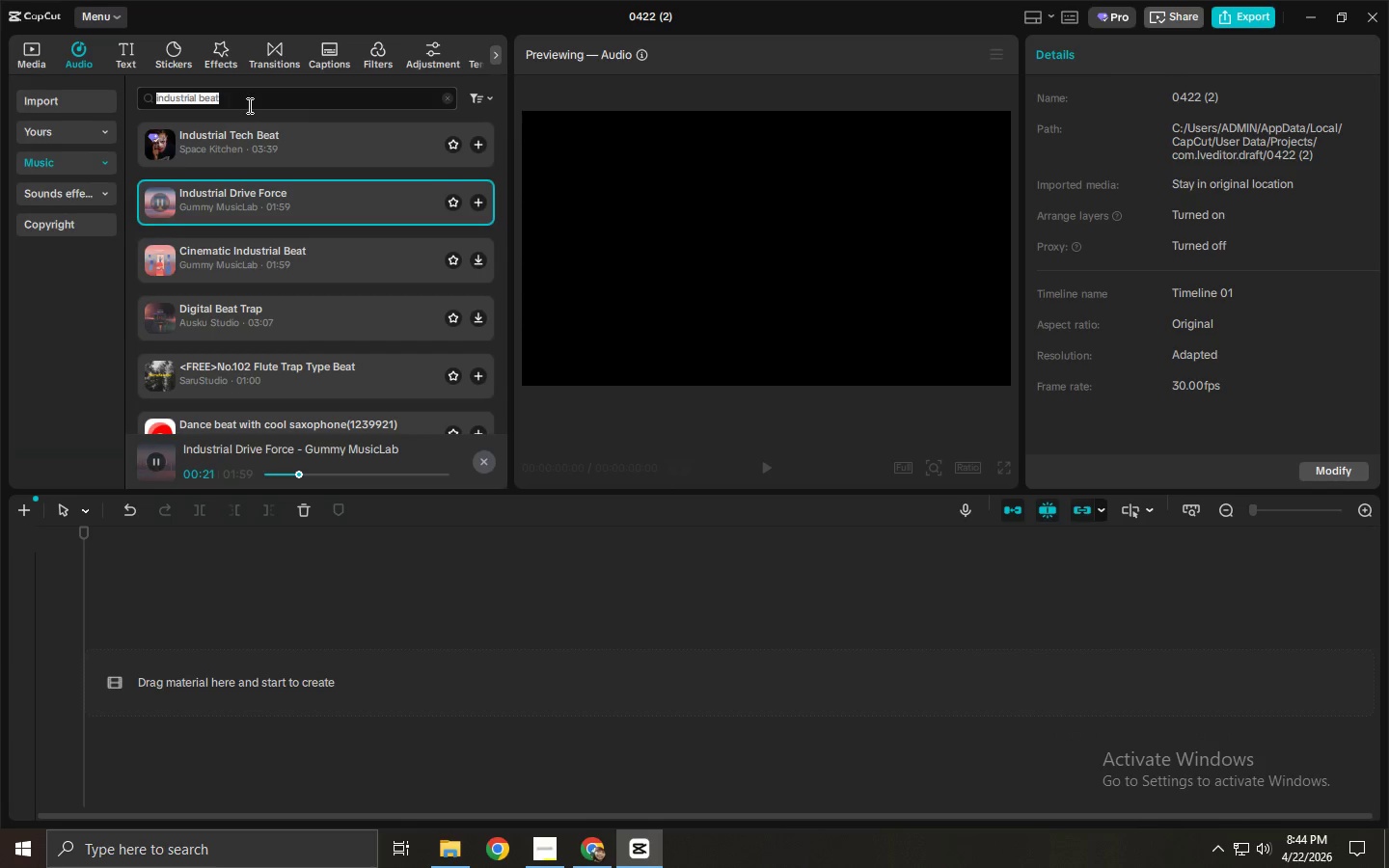 
hold_key(key=AltLeft, duration=0.33)
 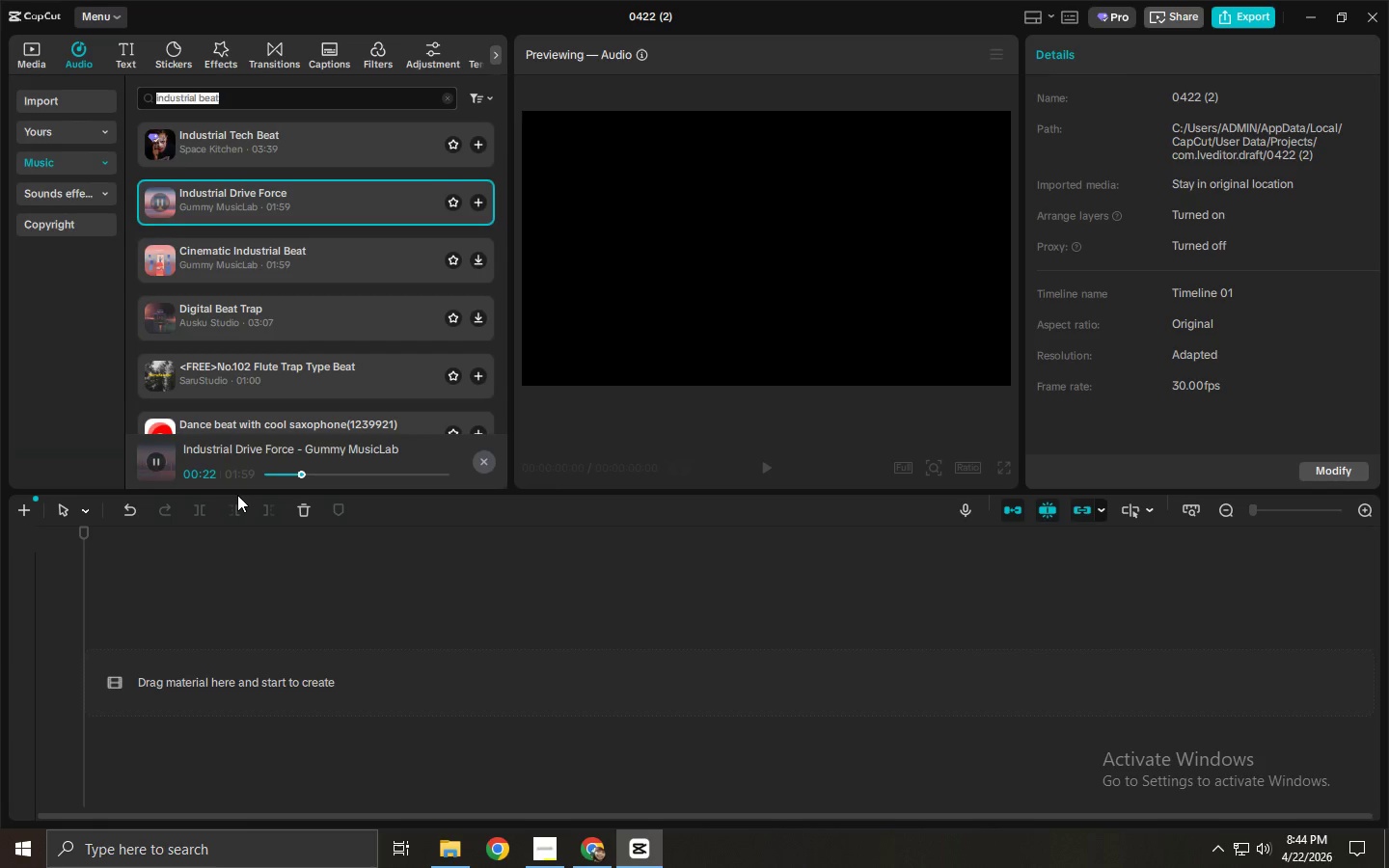 
key(Space)
 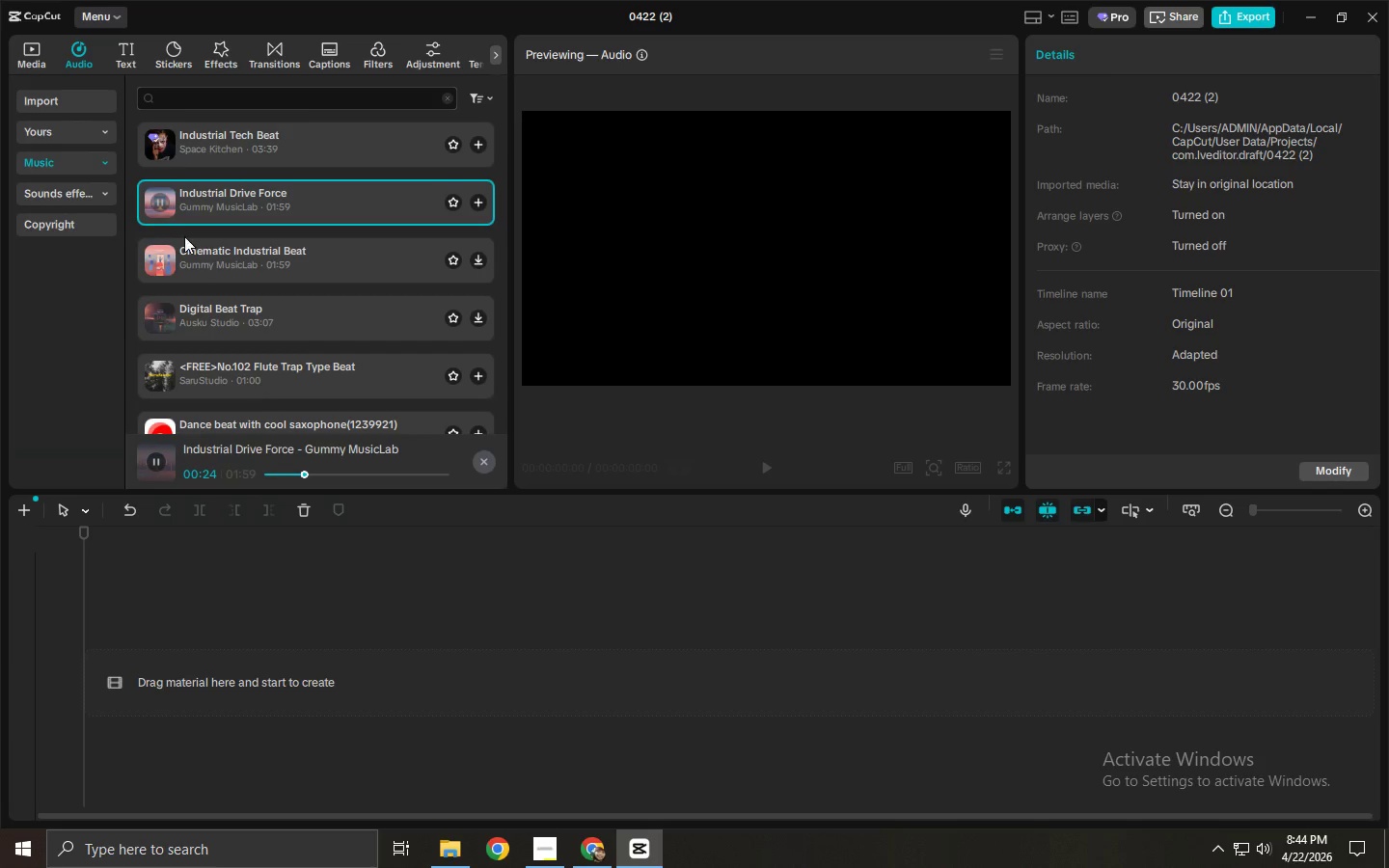 
left_click([164, 200])
 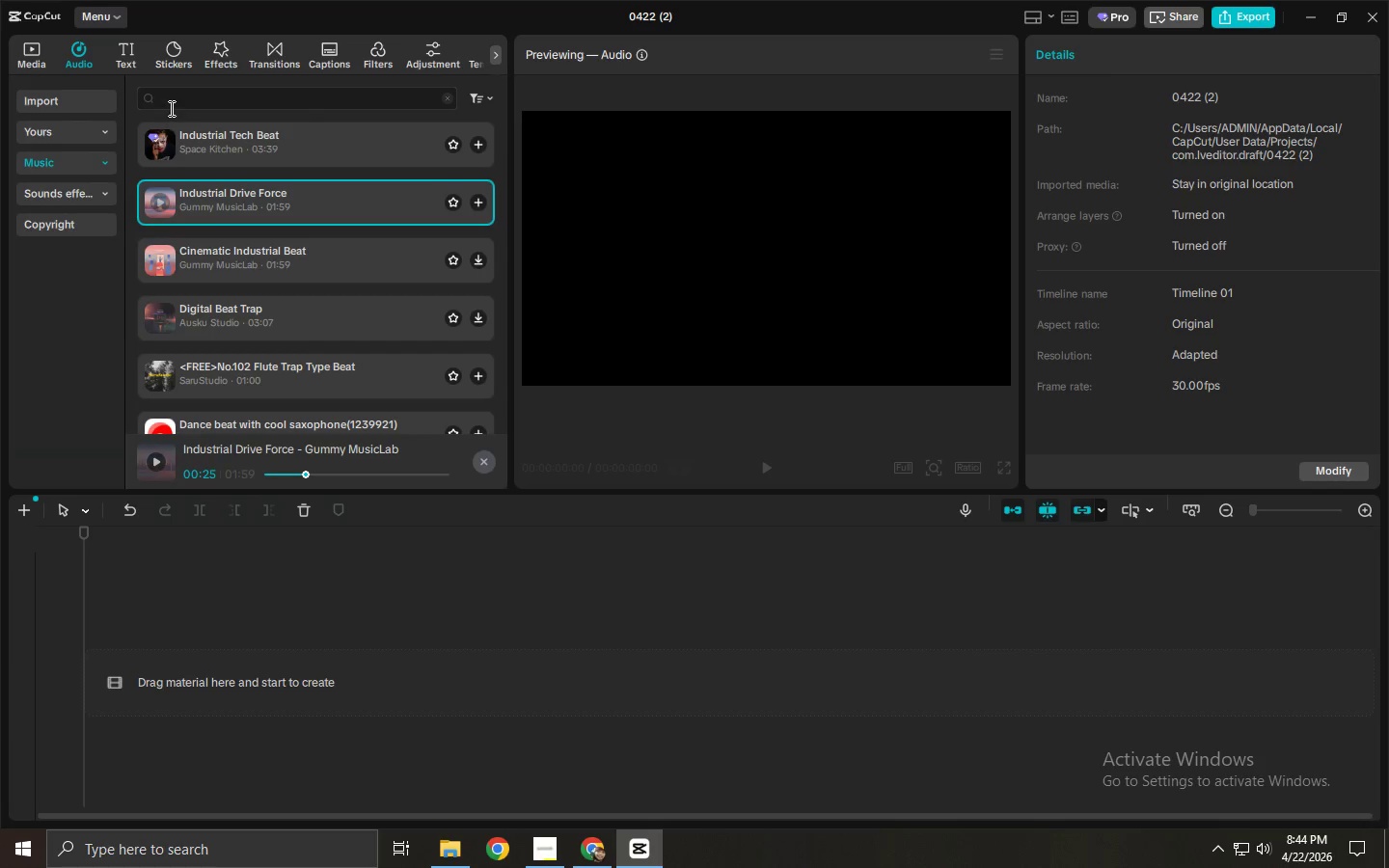 
double_click([176, 101])
 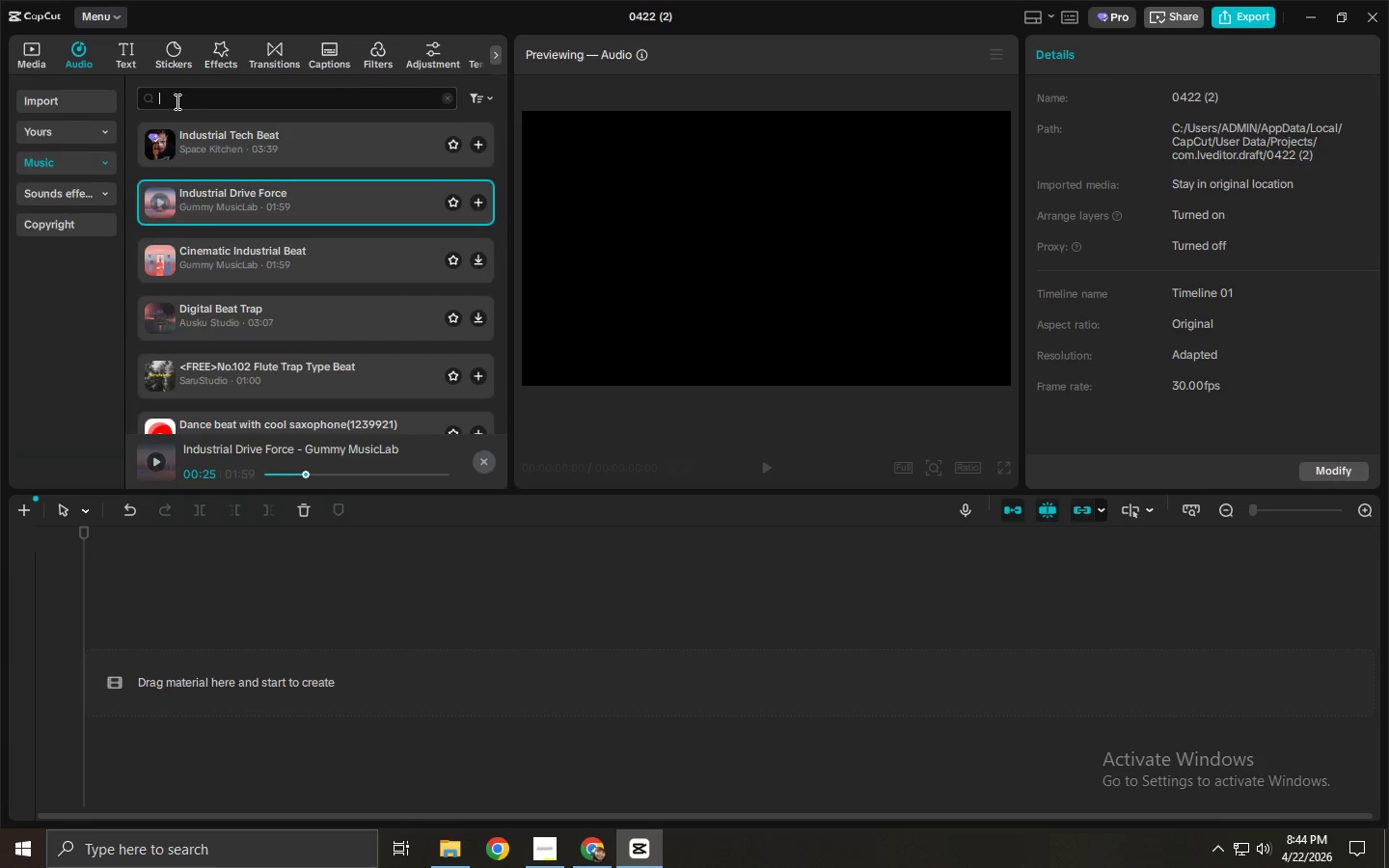 
key(Backspace)
 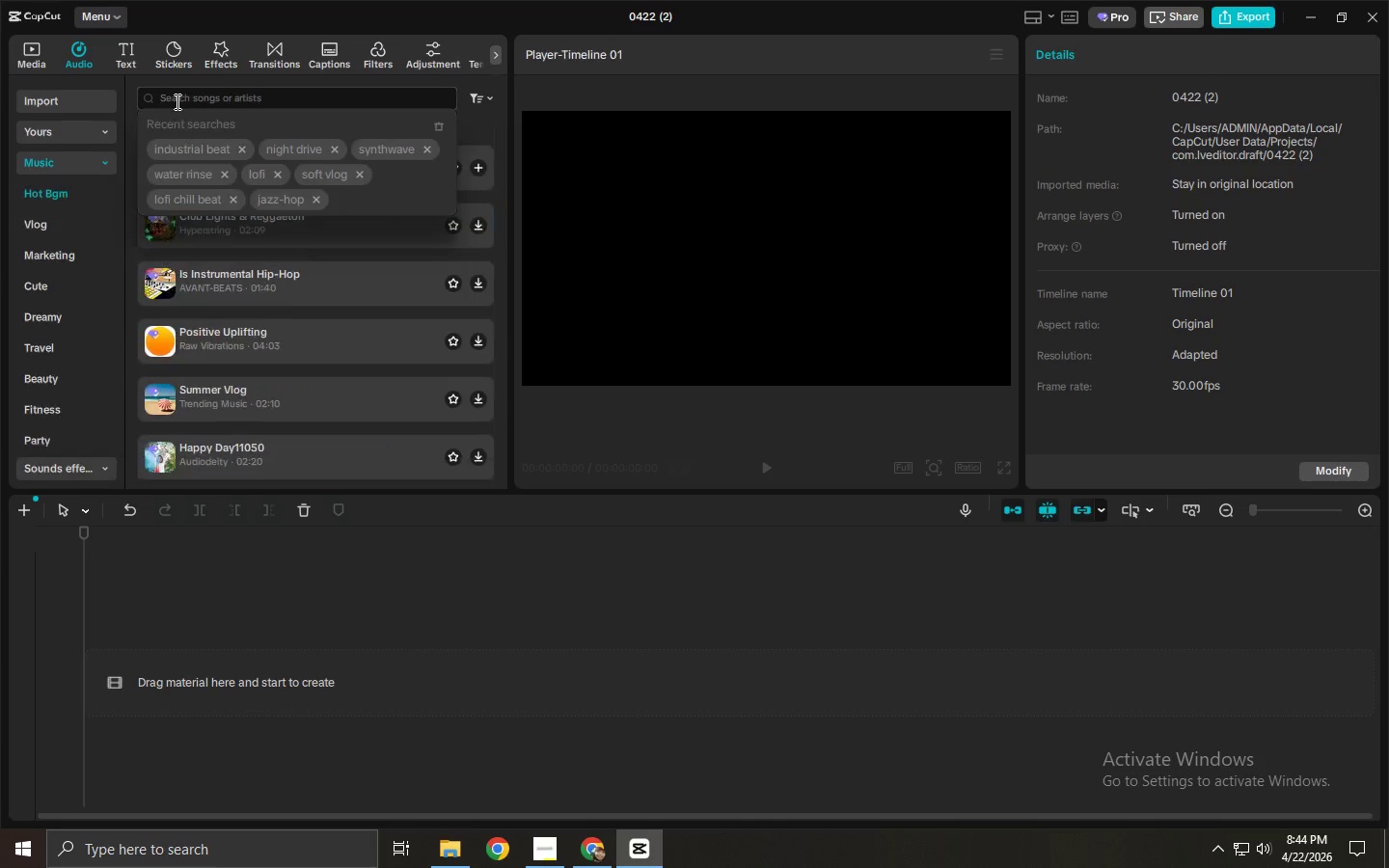 
key(Backspace)
 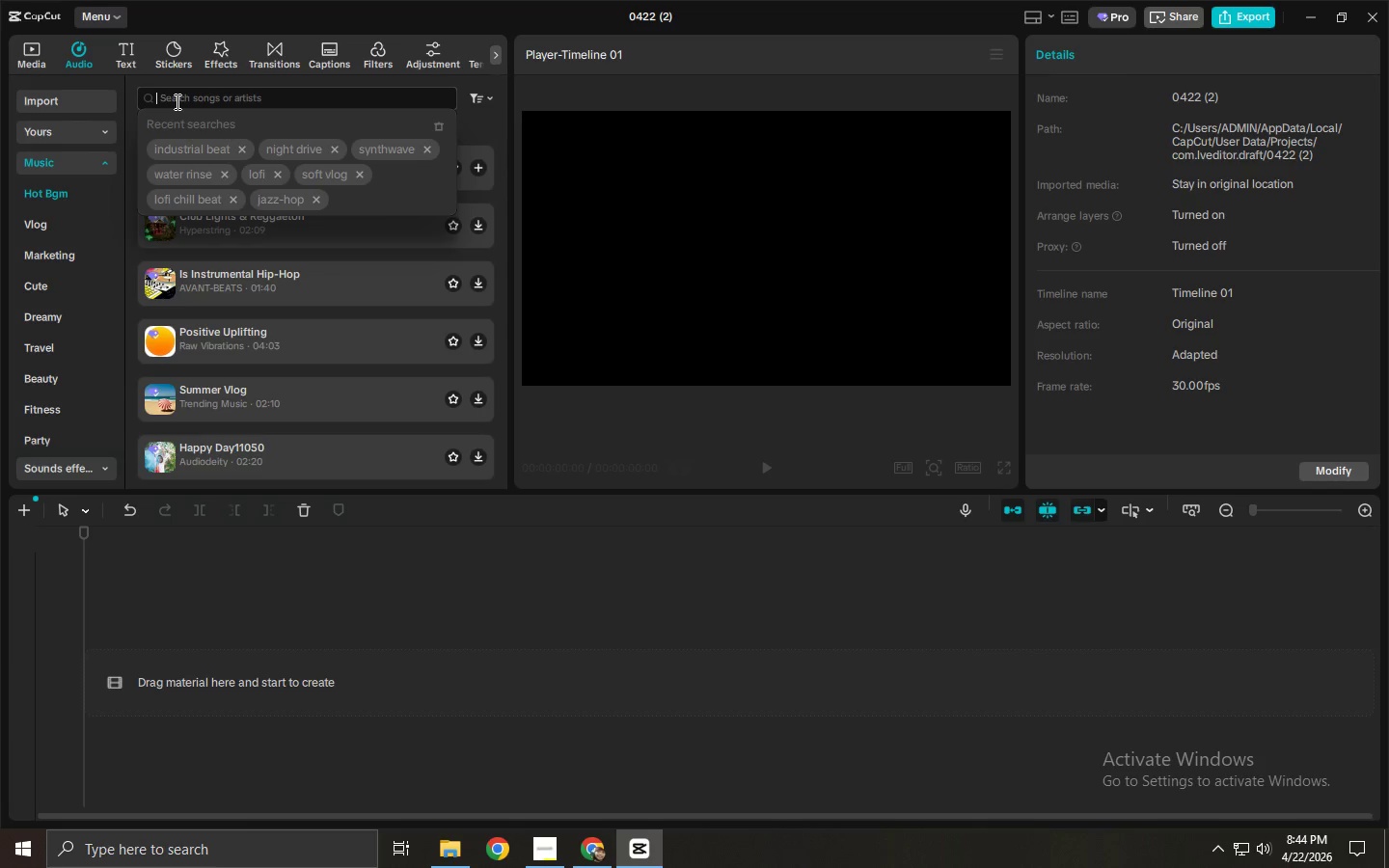 
wait(7.06)
 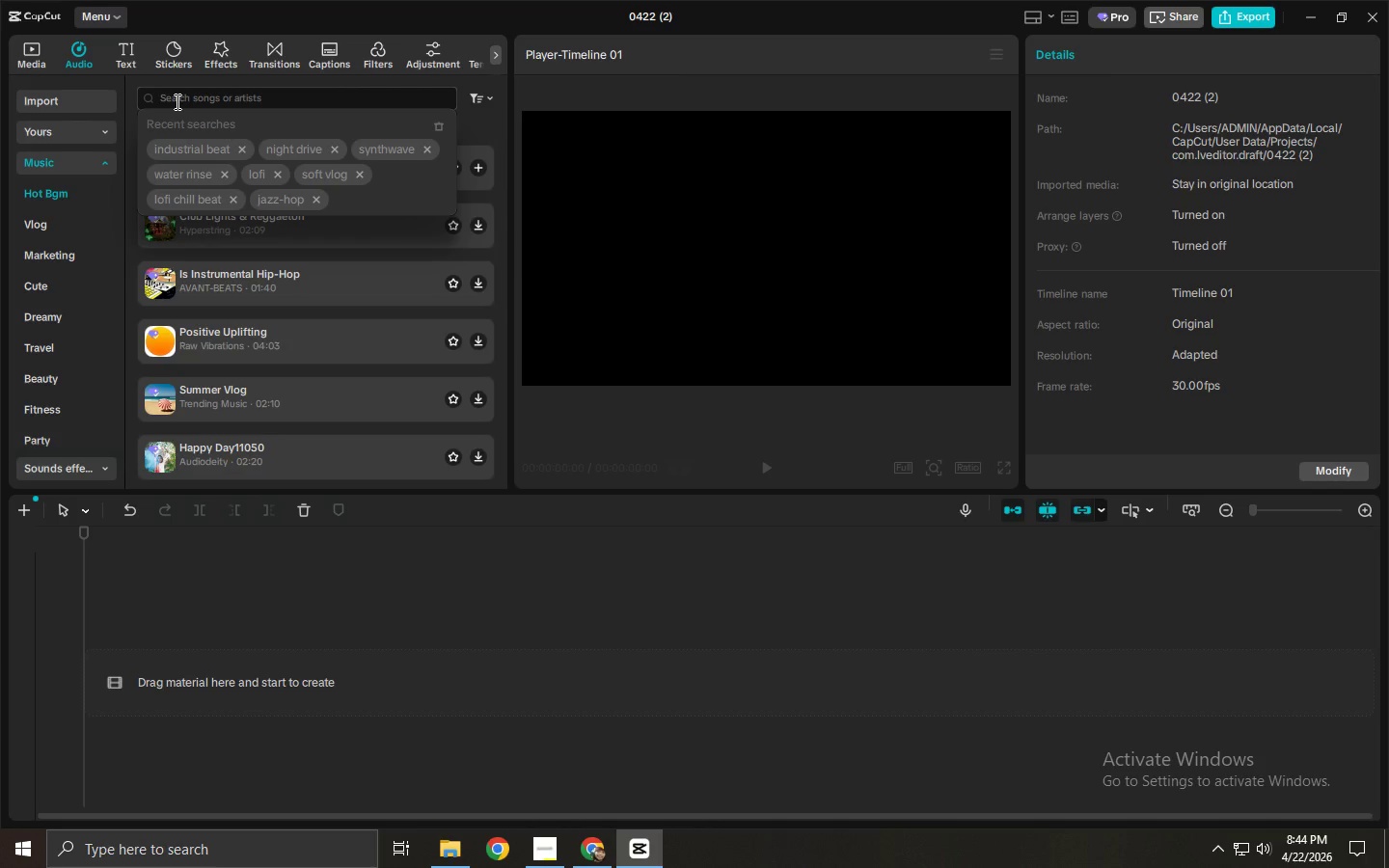 
type(percussion )
 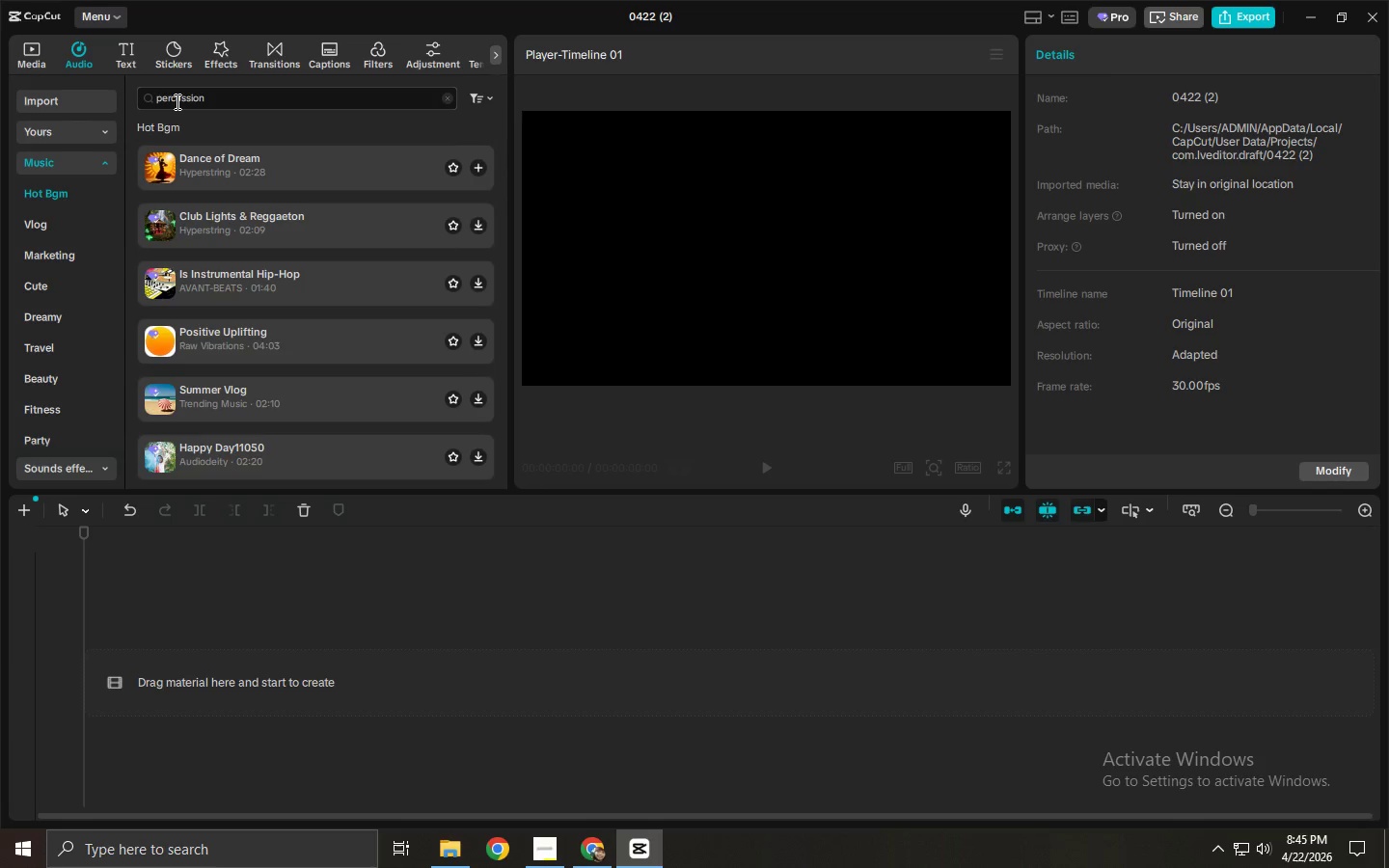 
type(loop)
 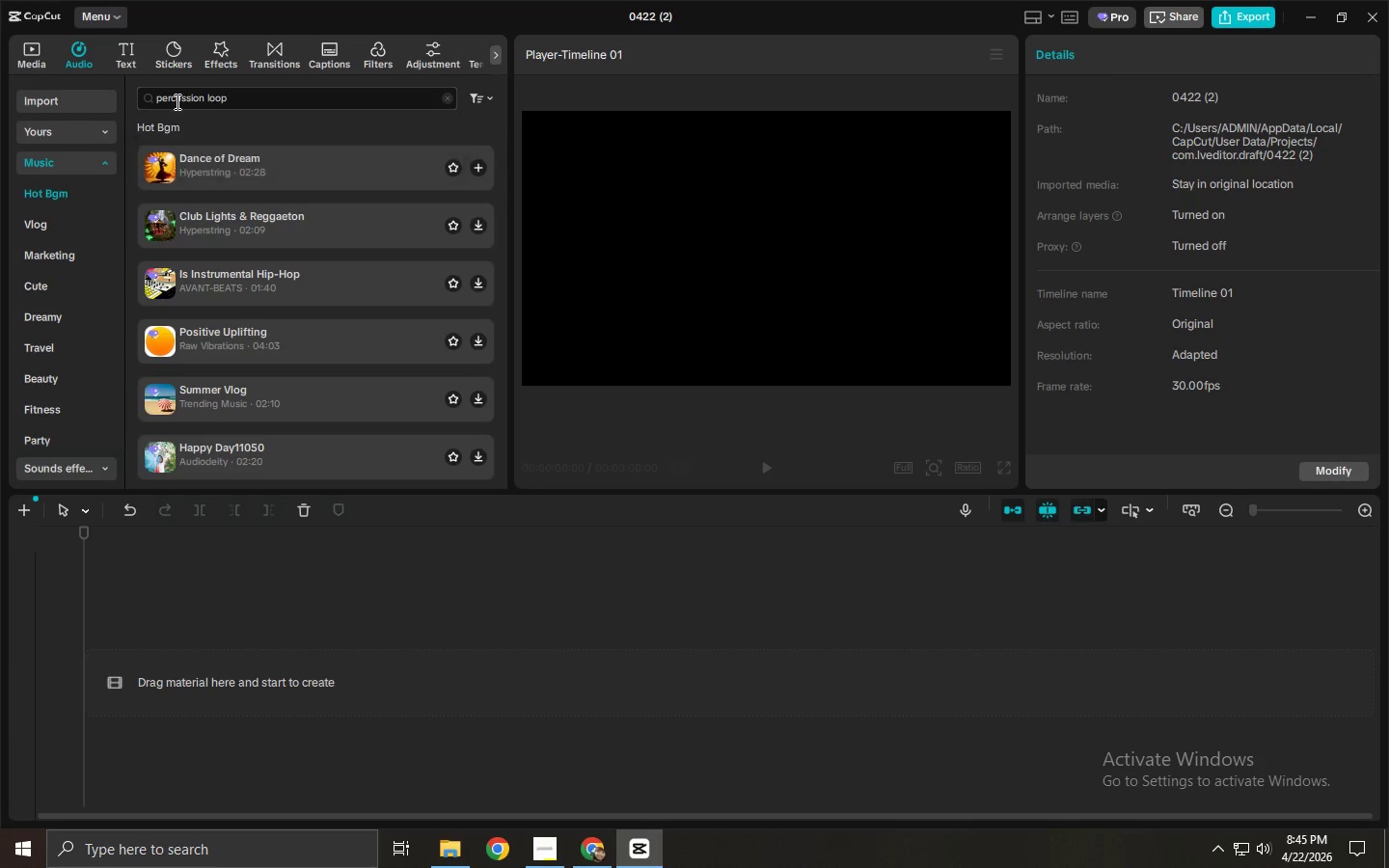 
key(Enter)
 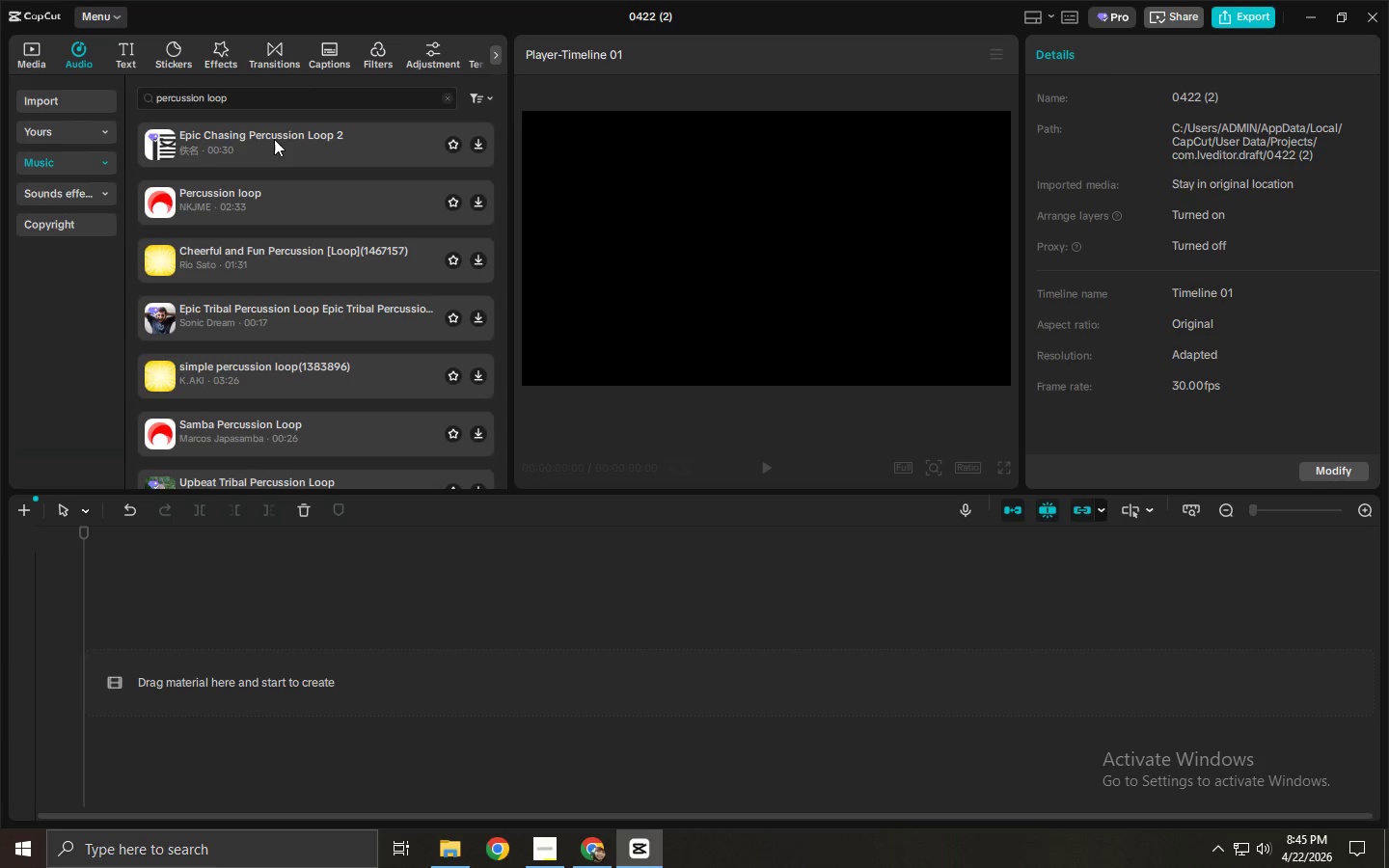 
wait(17.2)
 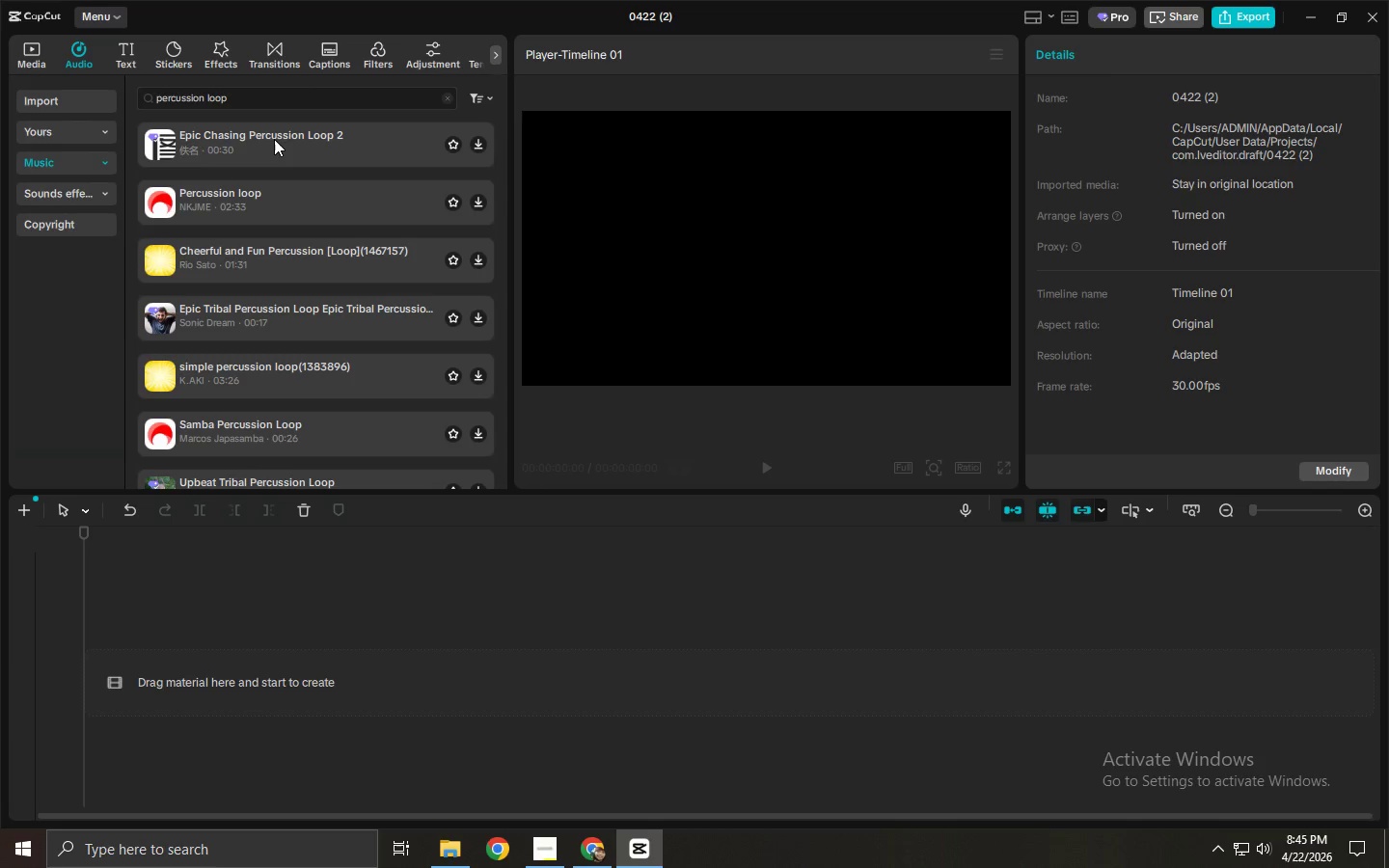 
left_click([271, 140])
 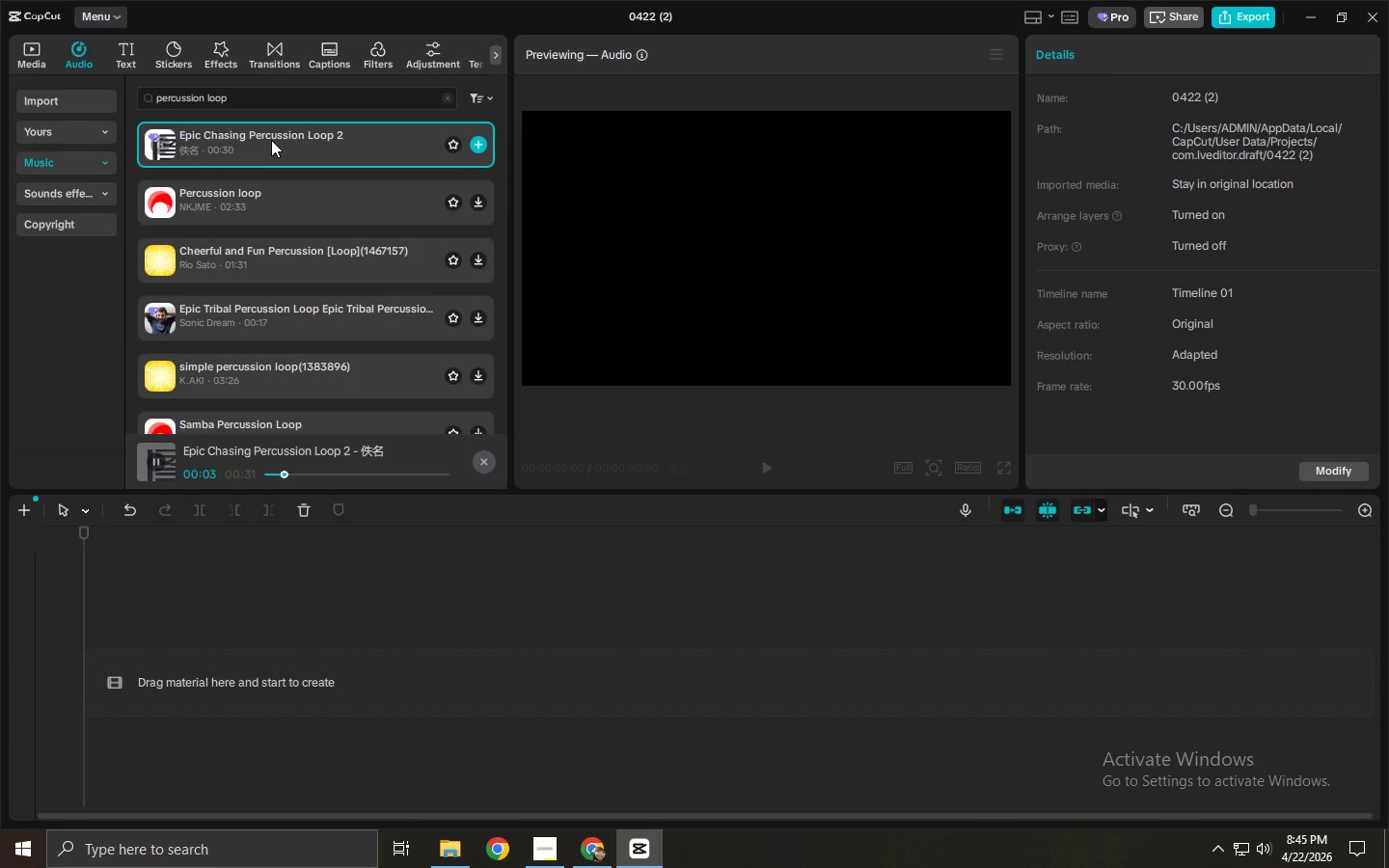 
left_click([243, 209])
 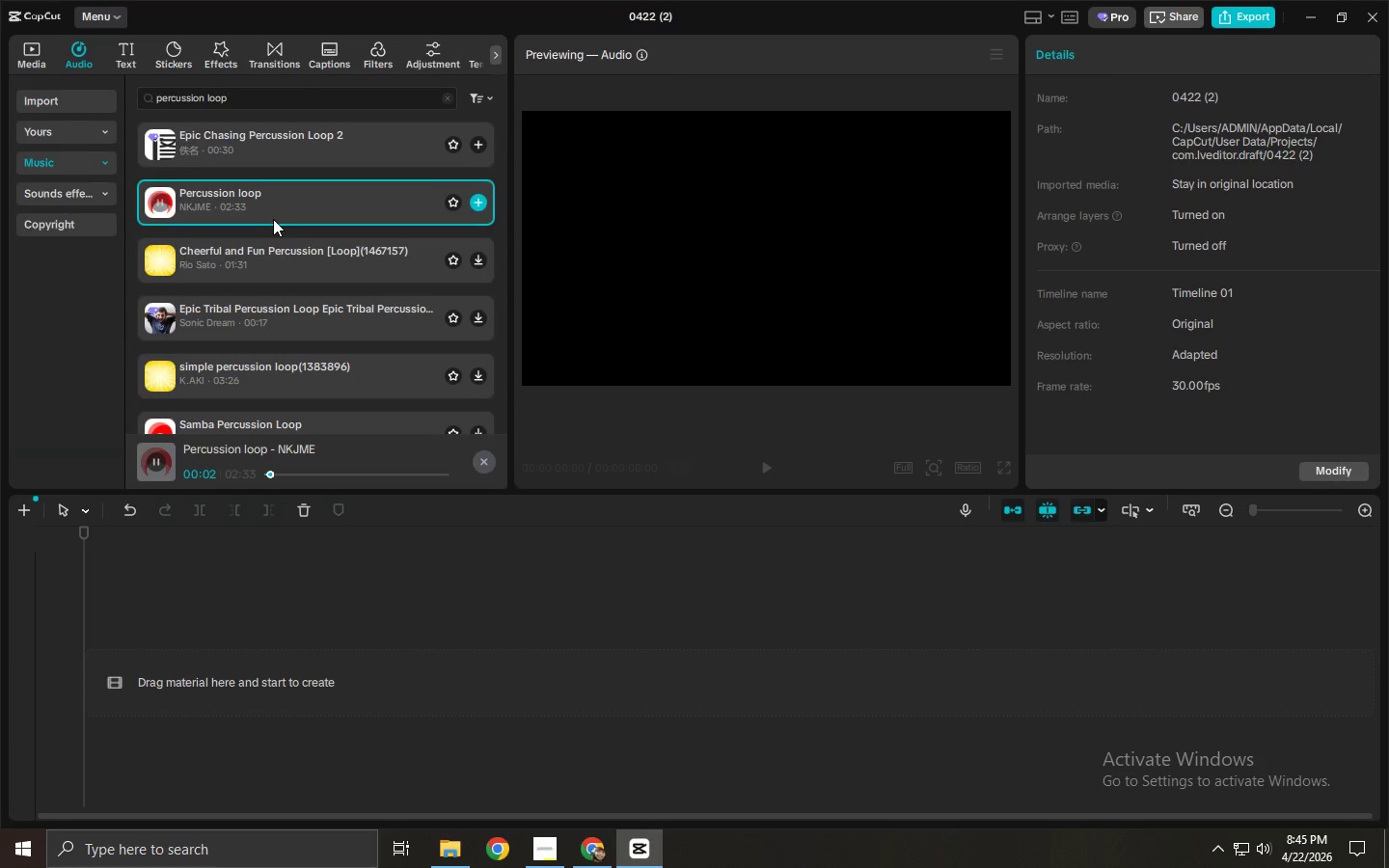 
left_click([274, 250])
 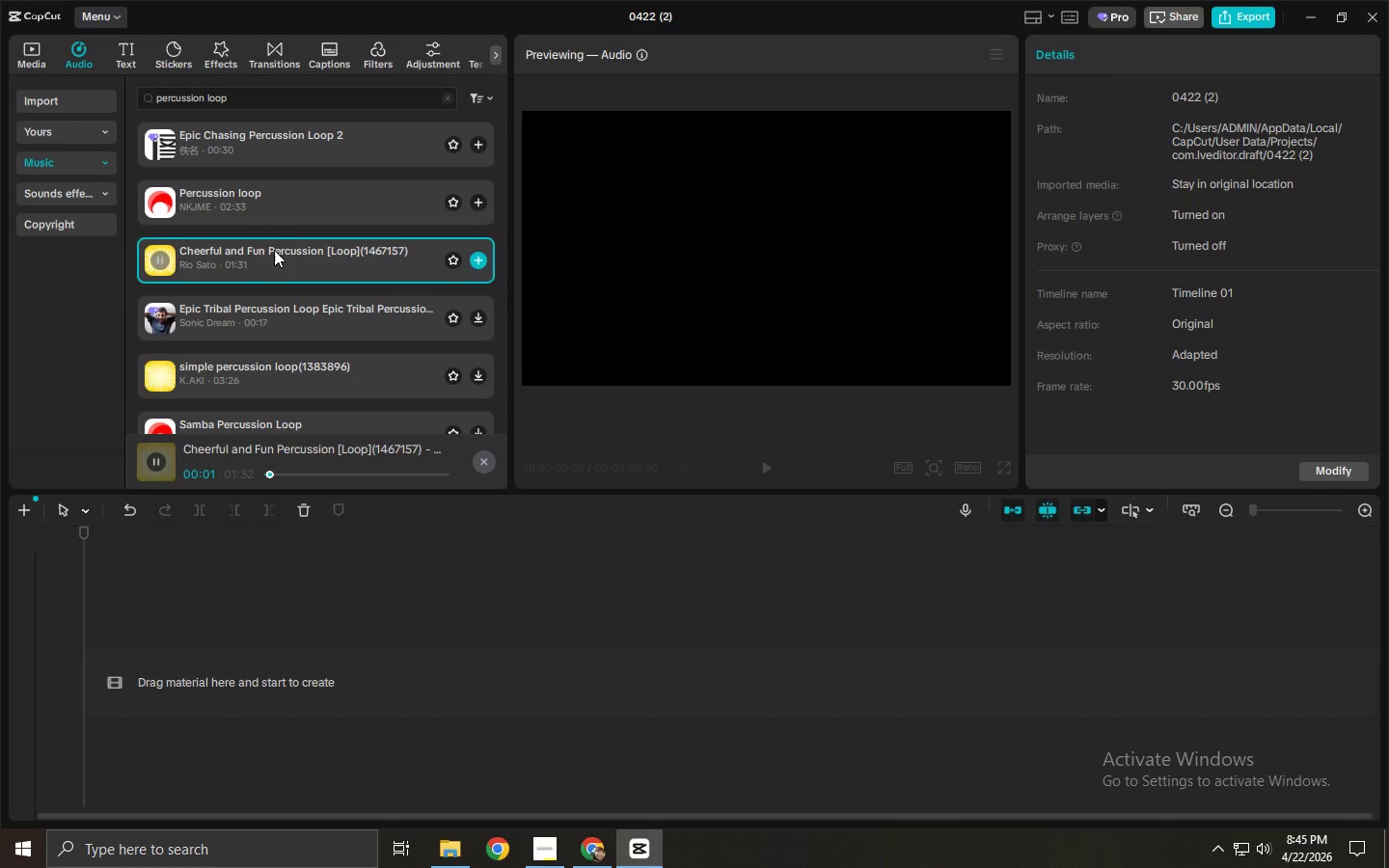 
left_click_drag(start_coordinate=[269, 102], to_coordinate=[76, 98])
 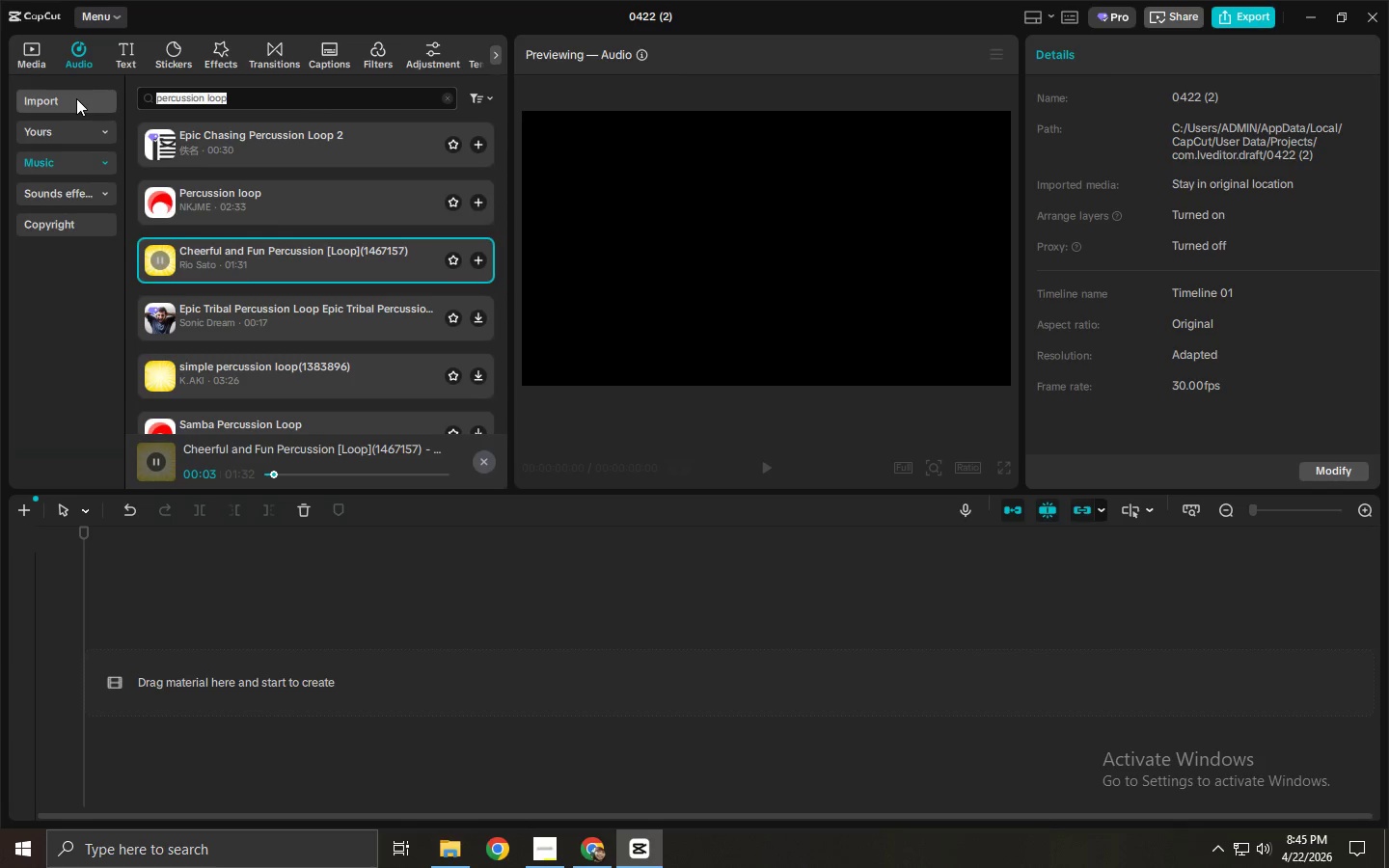 
type(mrc)
key(Backspace)
key(Backspace)
type(echaj)
key(Backspace)
key(Backspace)
type(anical rhytm)
key(Backspace)
type(hm)
 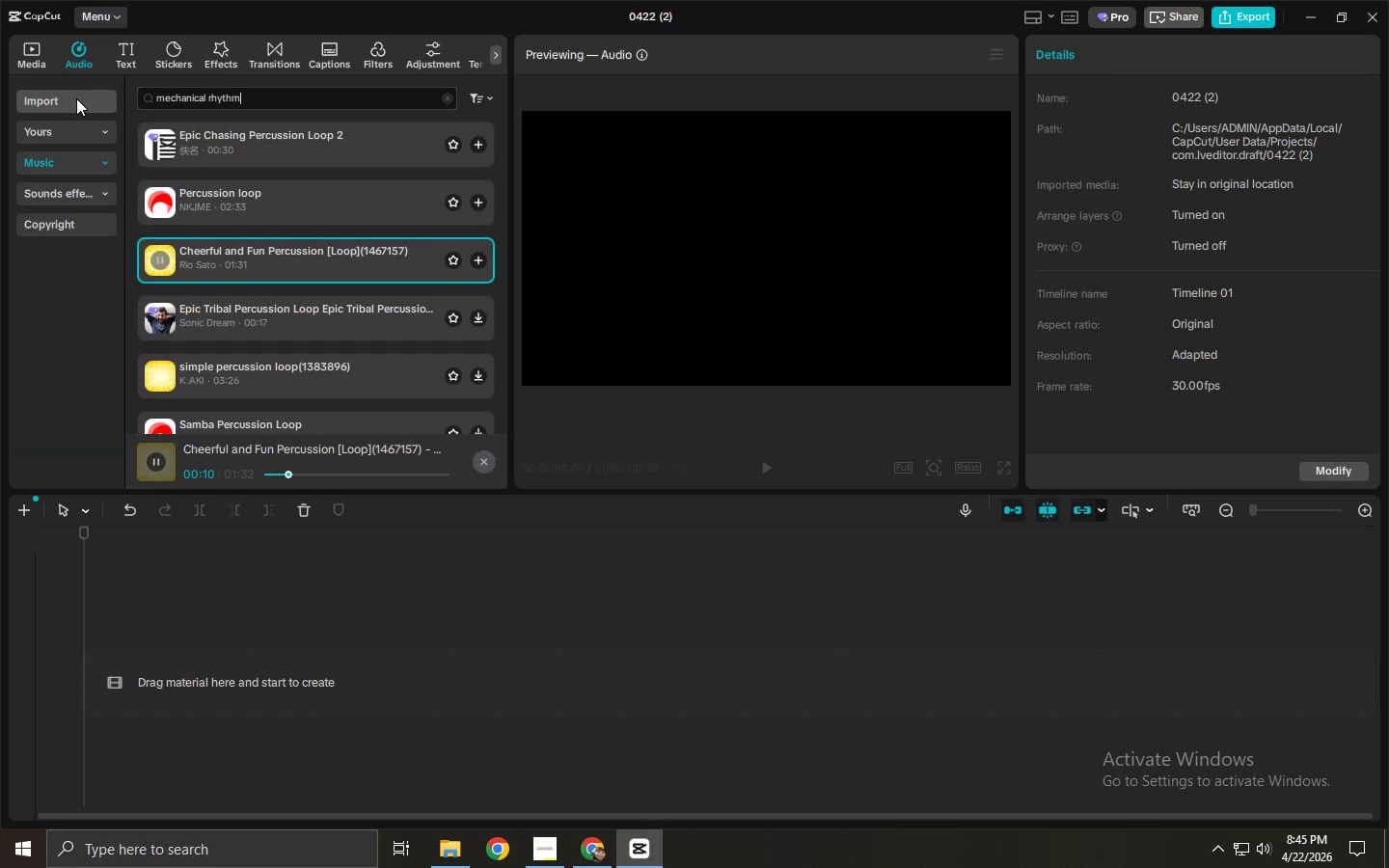 
key(Enter)
 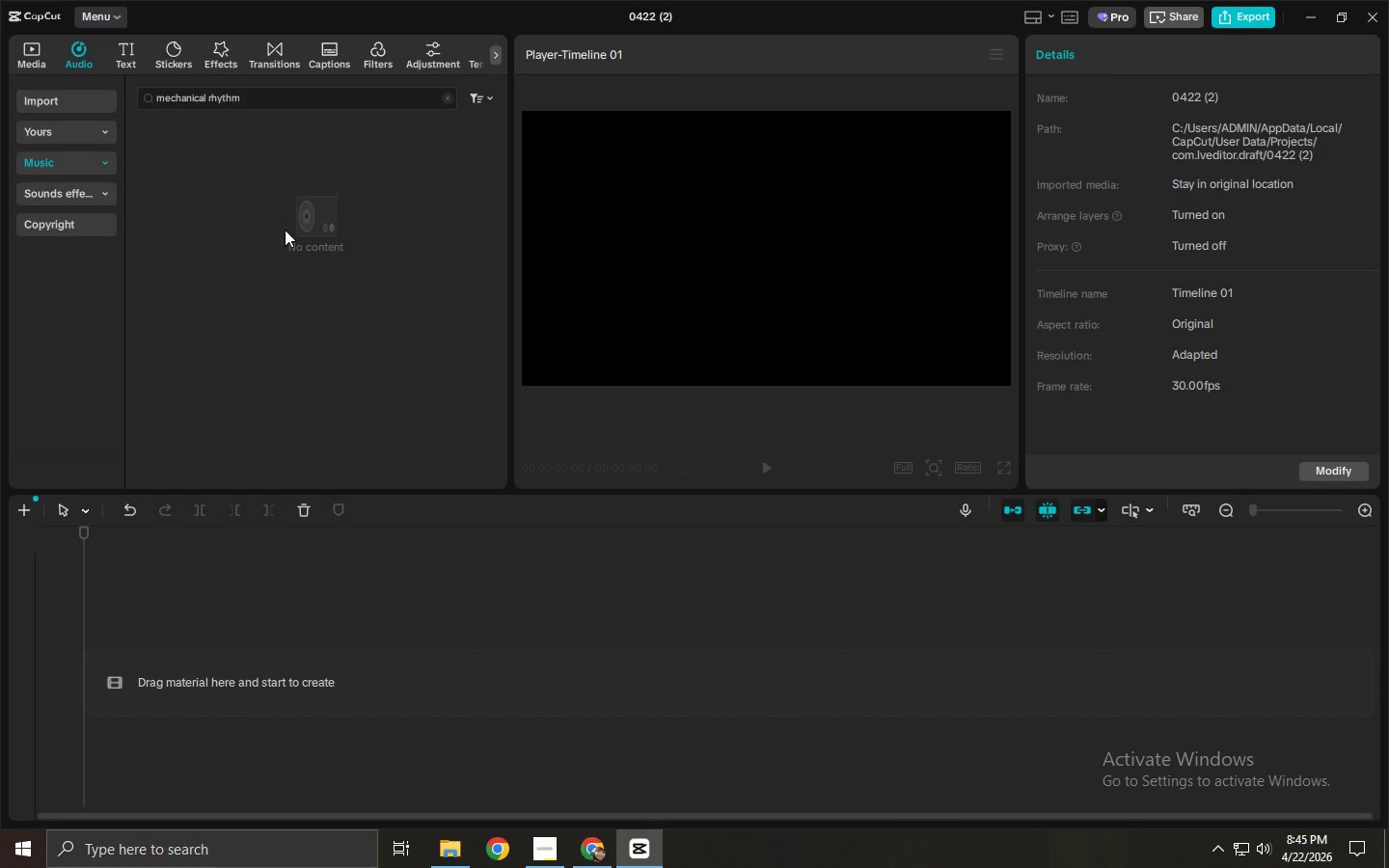 
double_click([278, 102])
 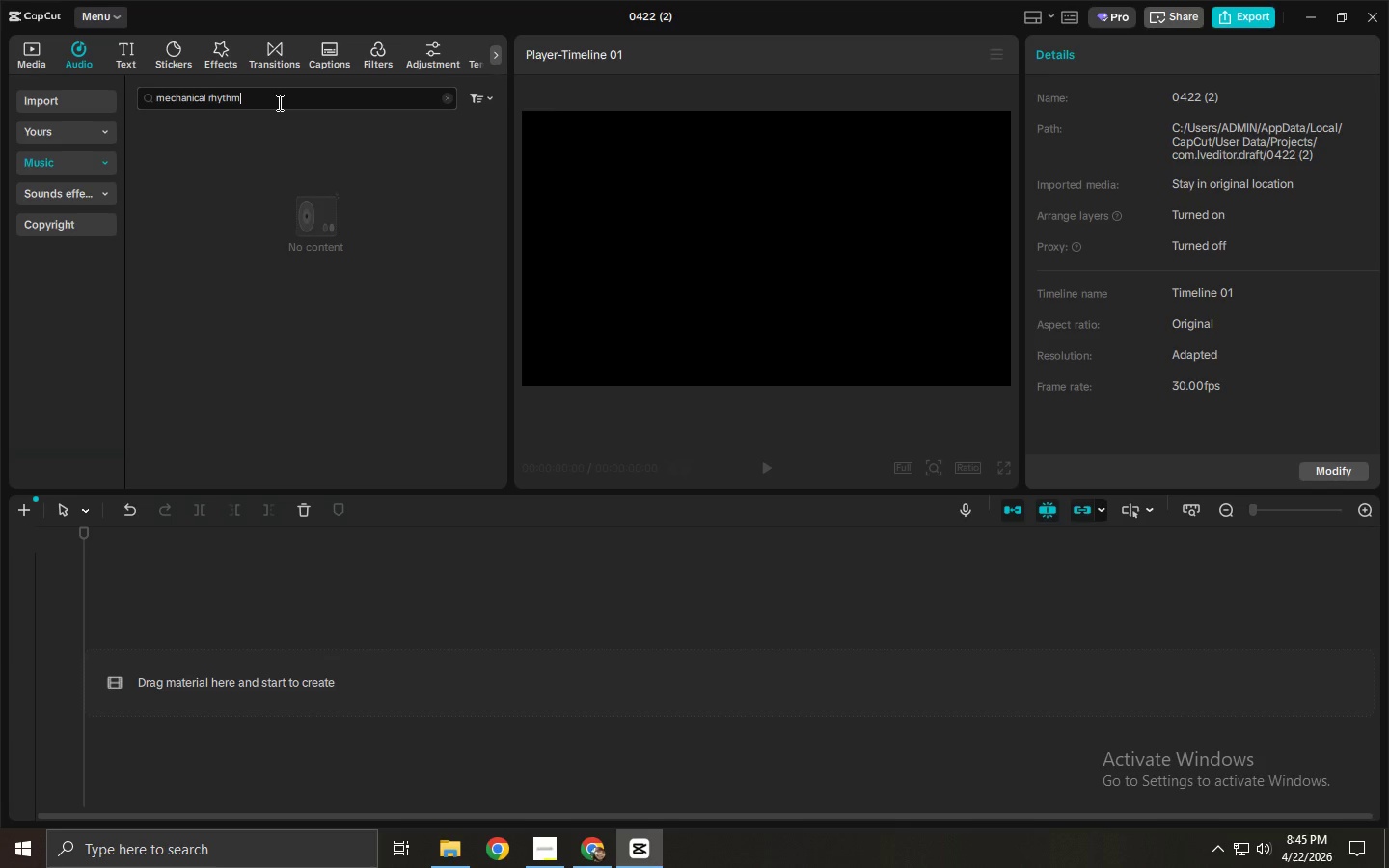 
key(NumpadEnter)
 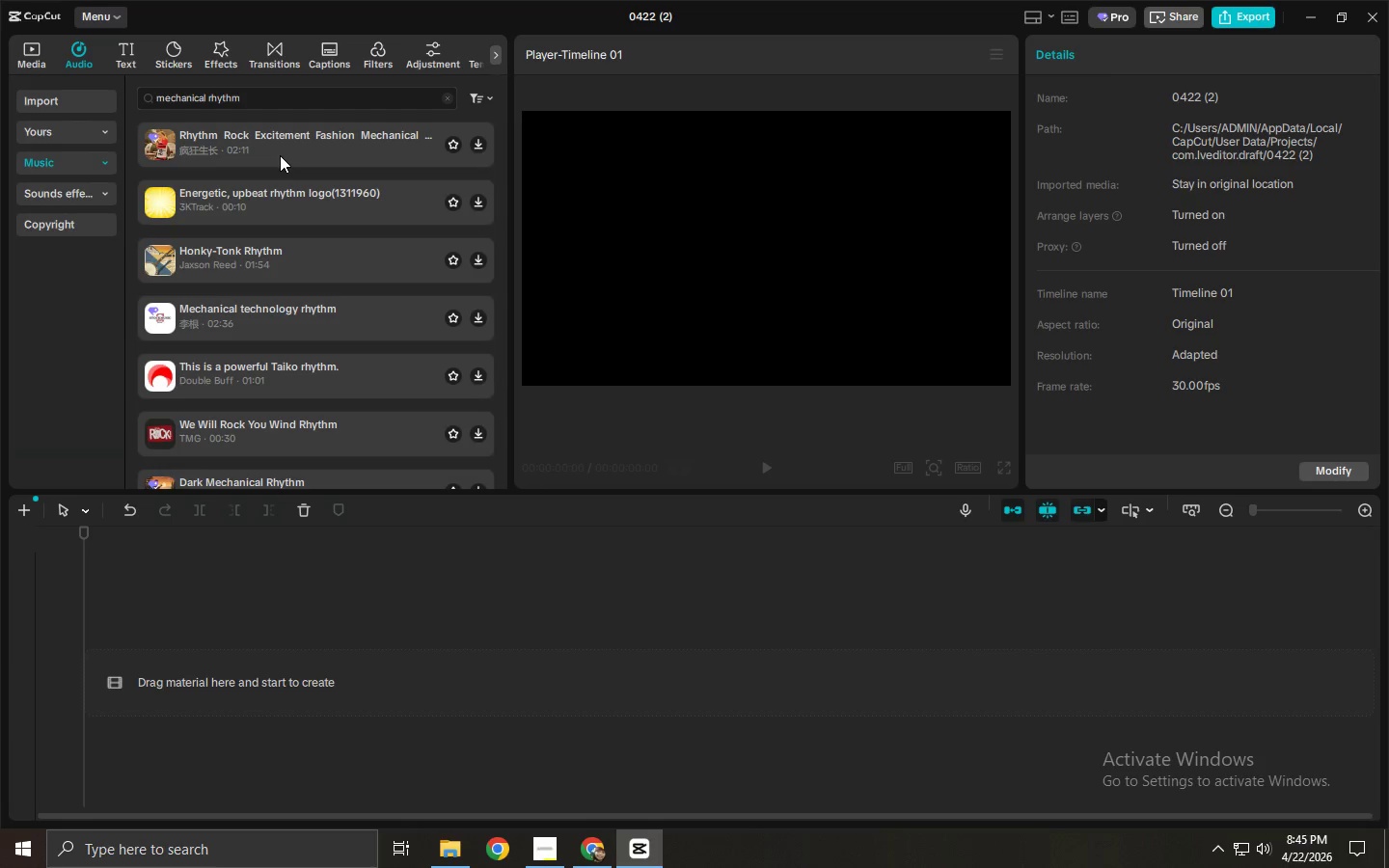 
wait(10.11)
 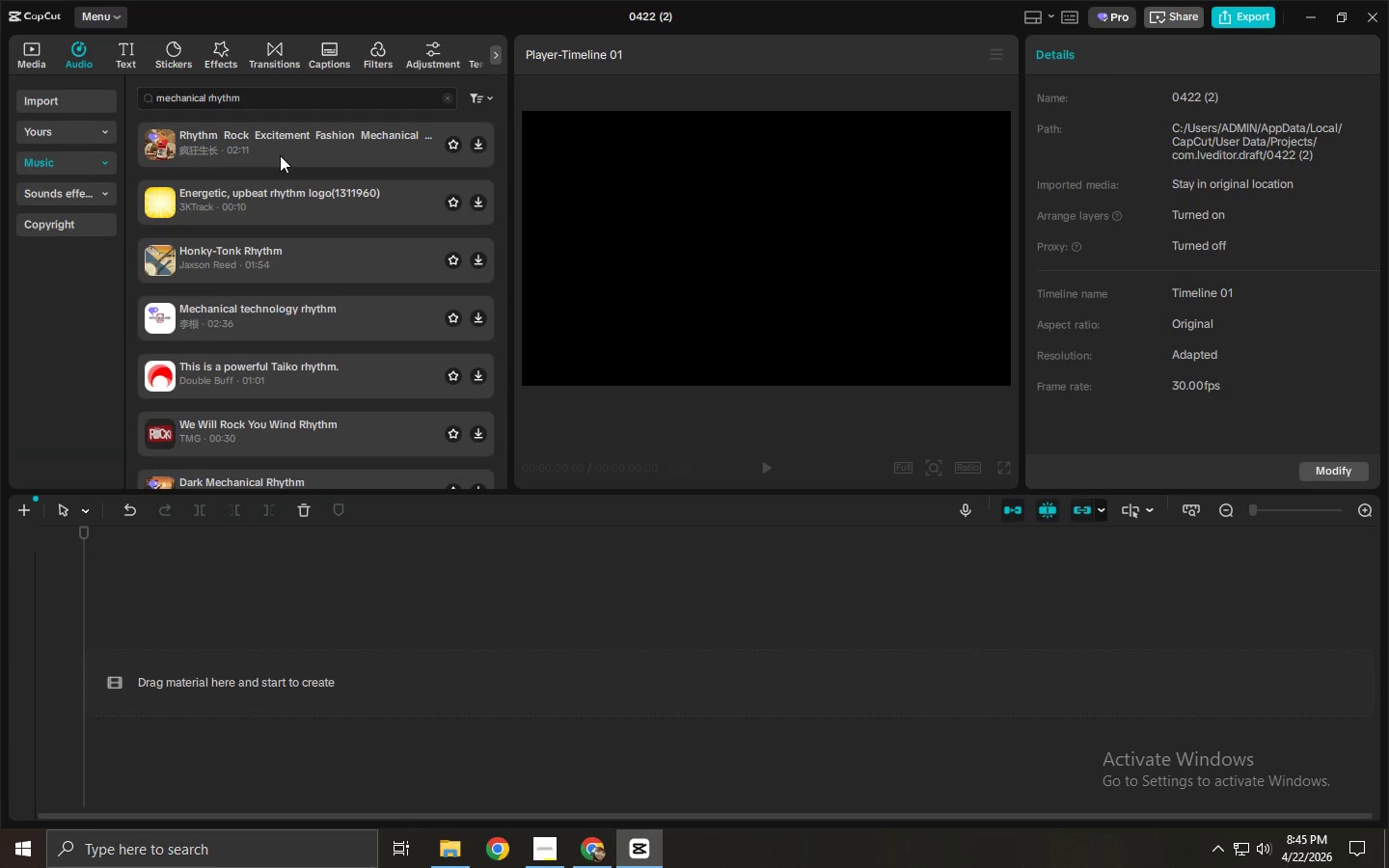 
left_click([280, 155])
 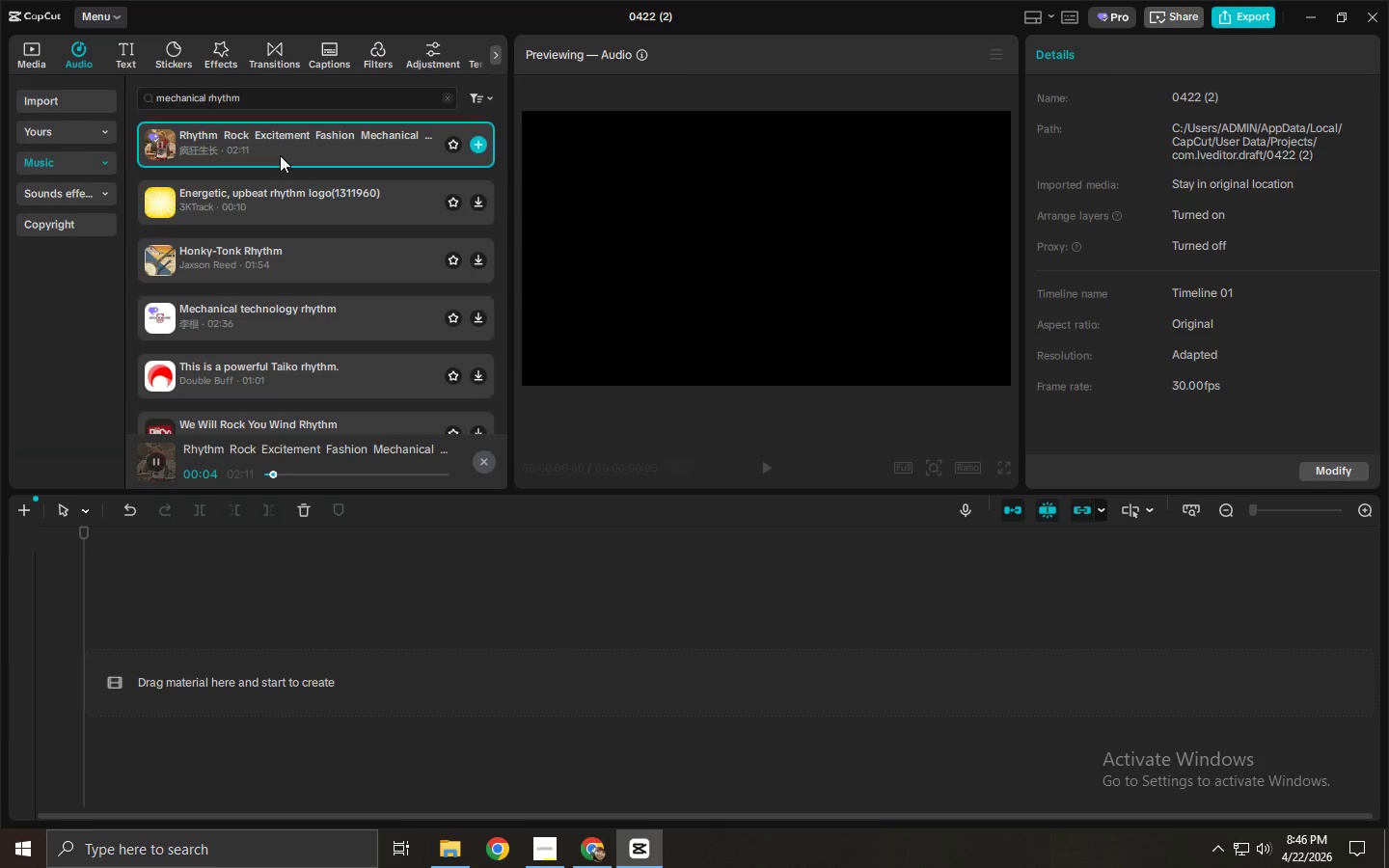 
wait(6.73)
 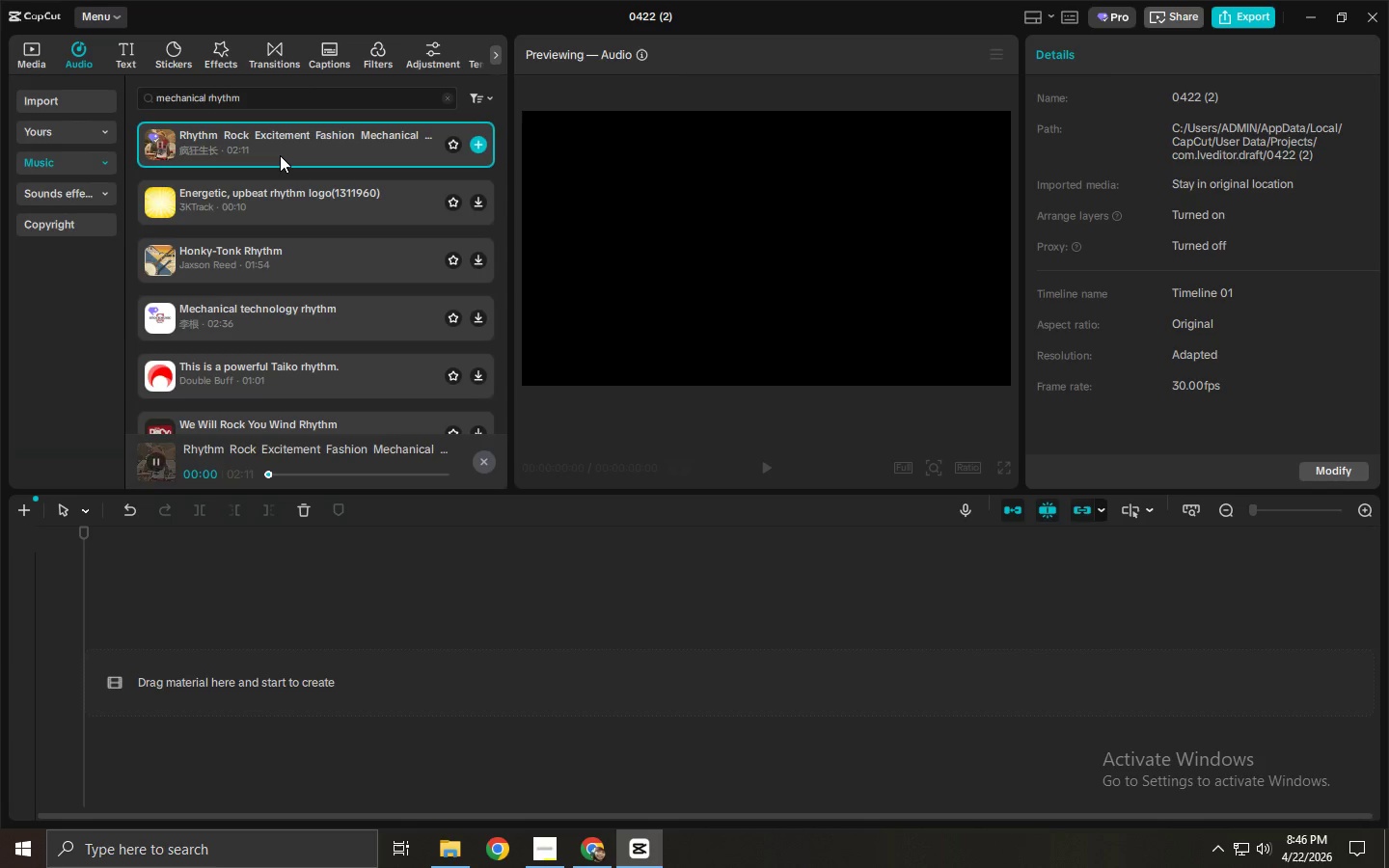 
left_click([286, 193])
 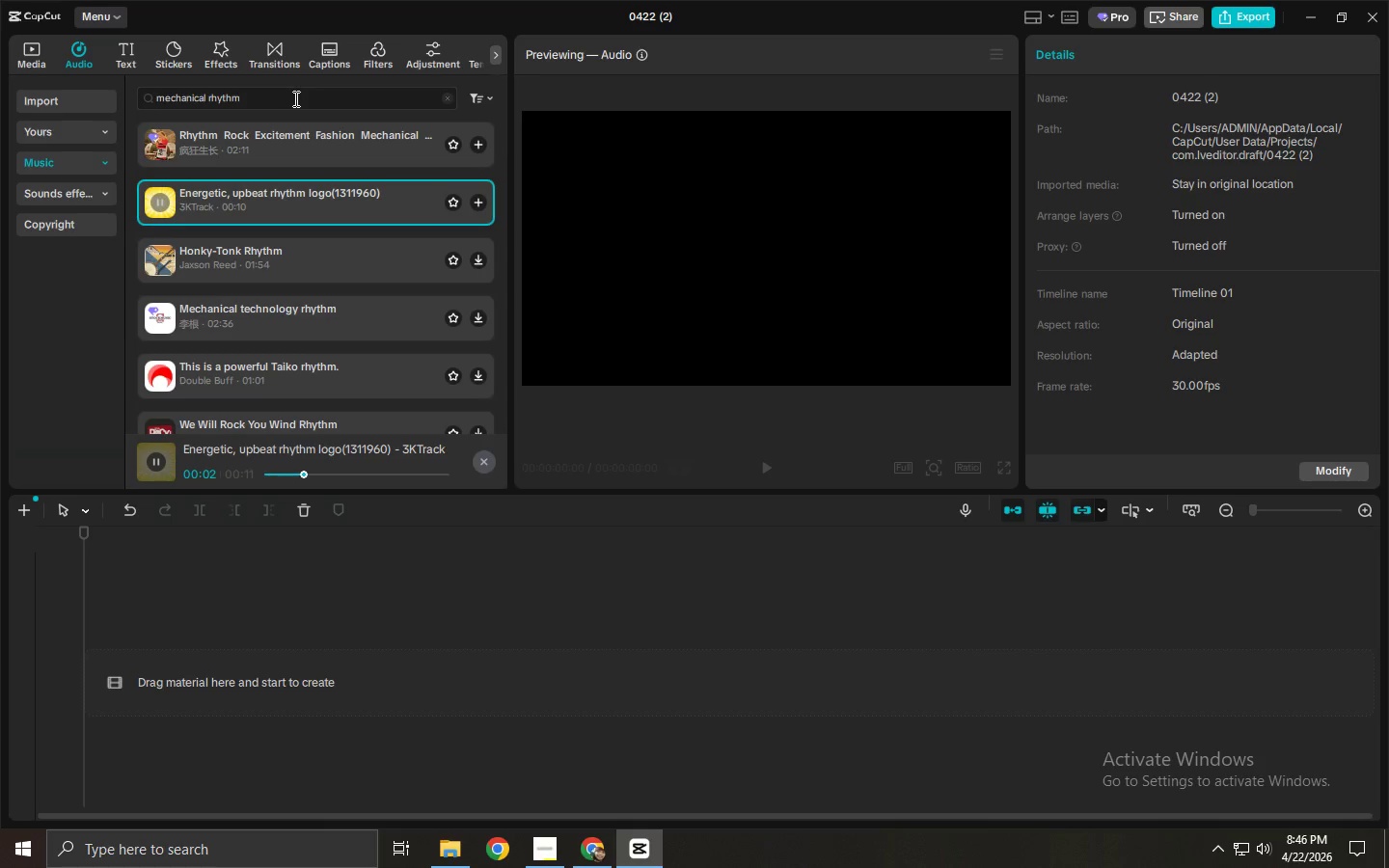 
left_click_drag(start_coordinate=[294, 98], to_coordinate=[93, 114])
 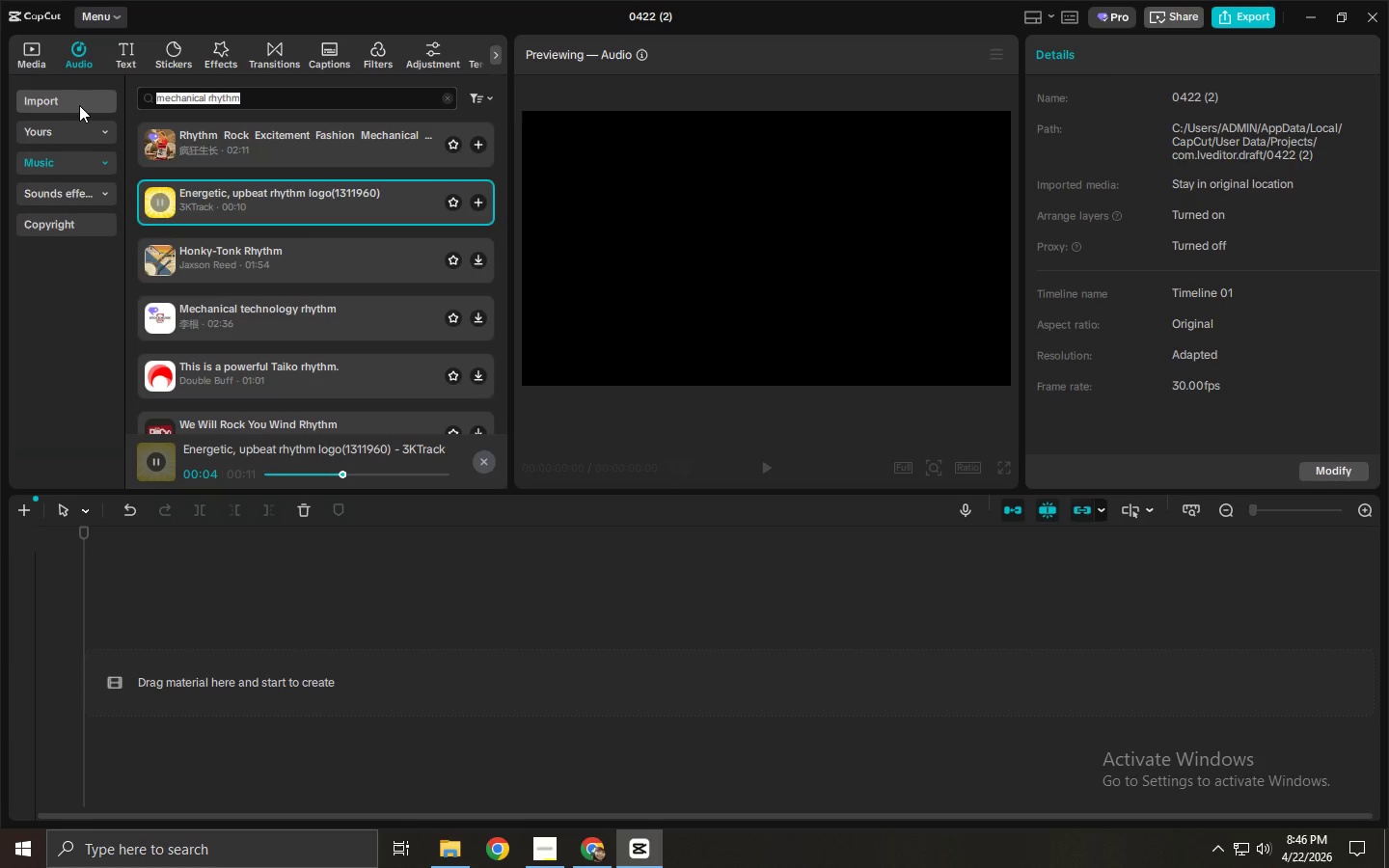 
type(grubn)
key(Backspace)
type(ge beat)
 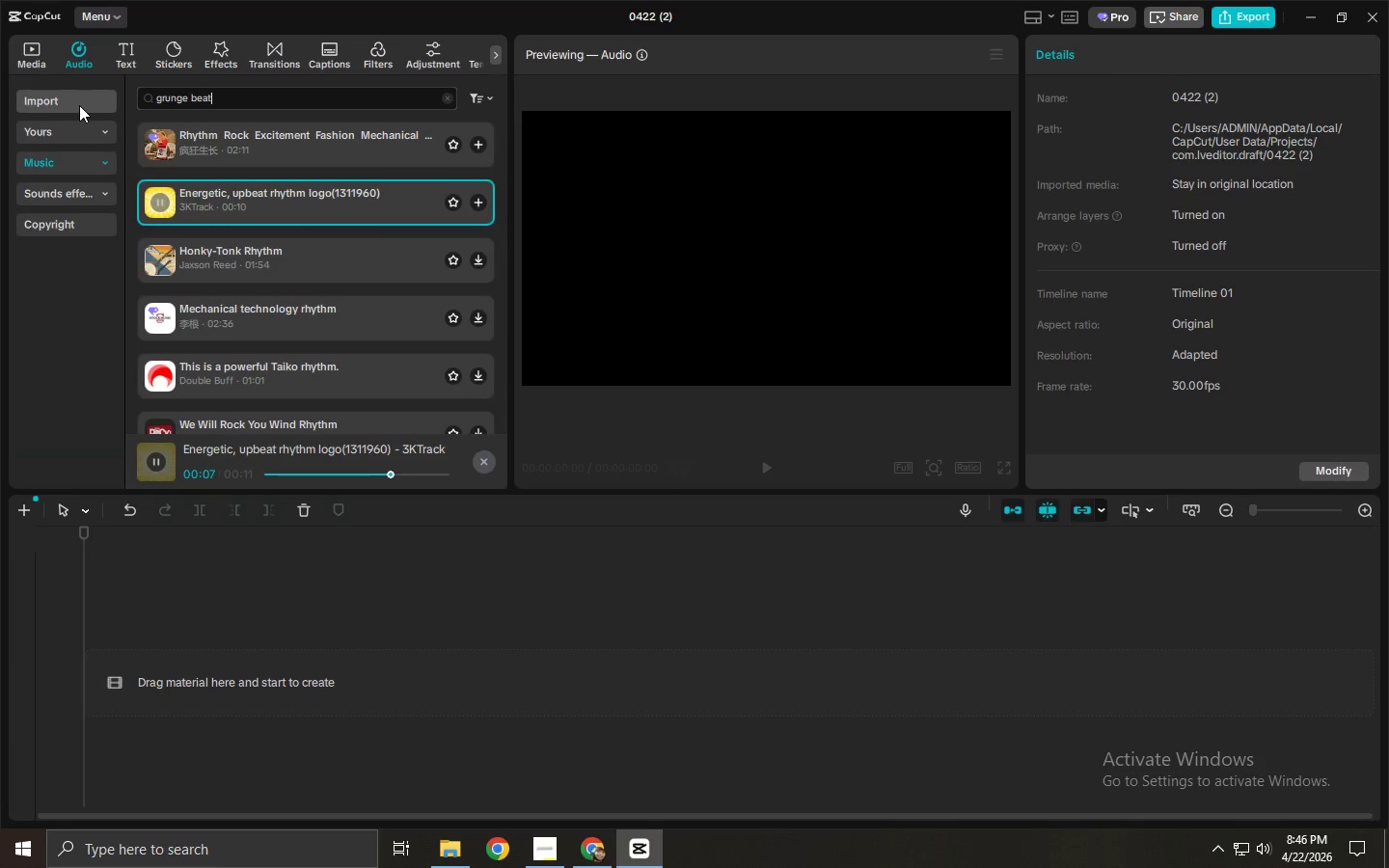 
key(Enter)
 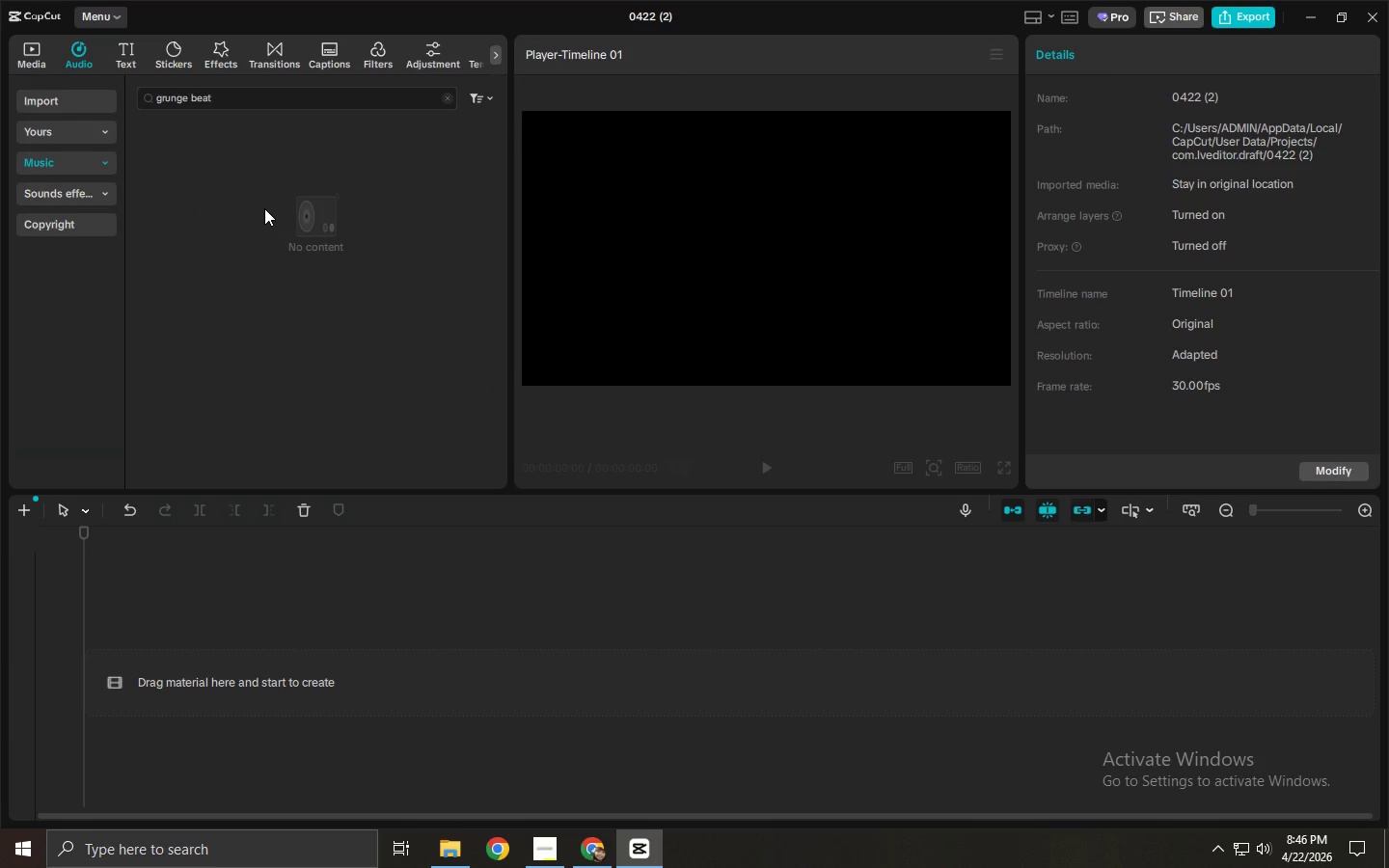 
left_click([247, 103])
 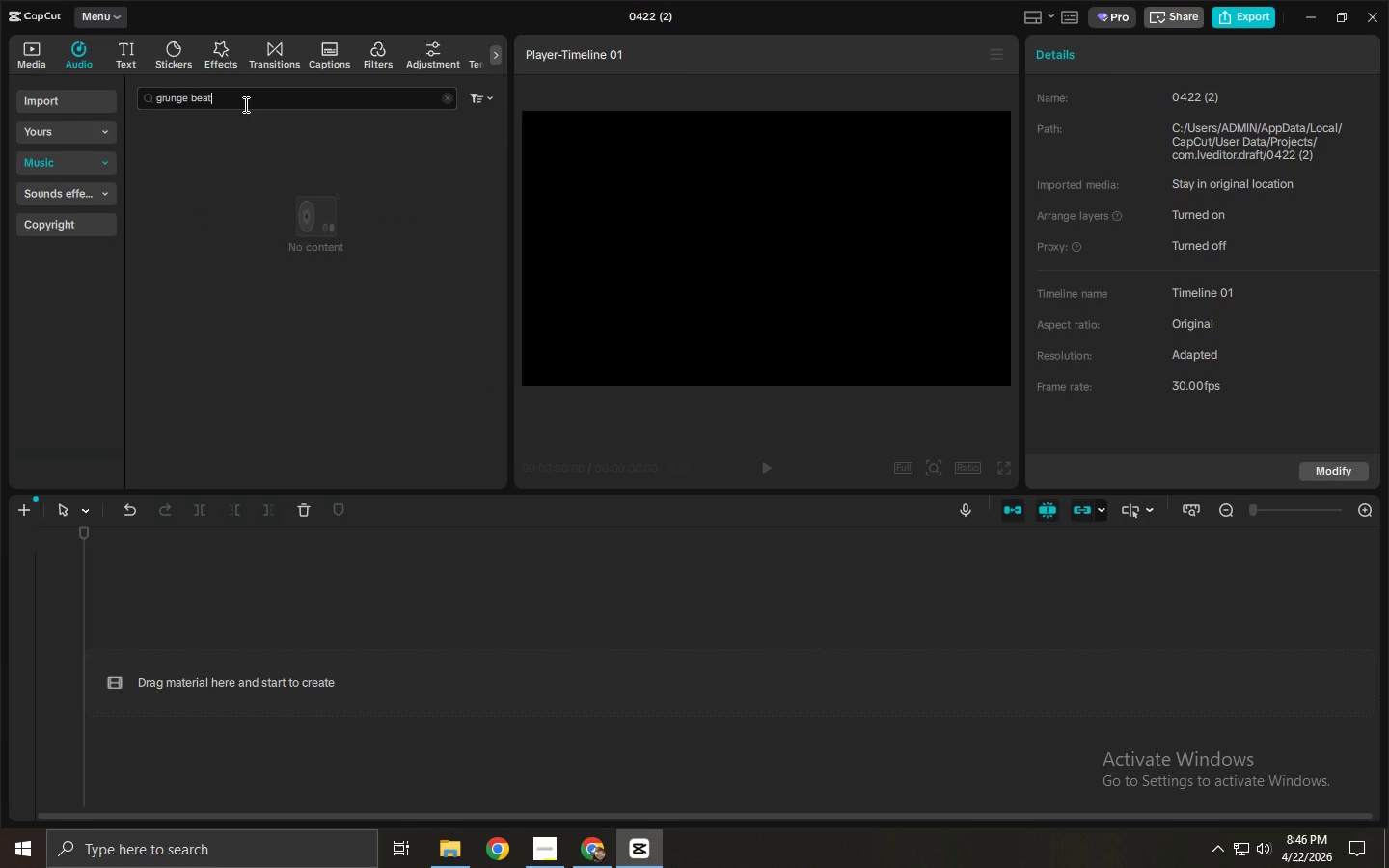 
key(NumpadEnter)
 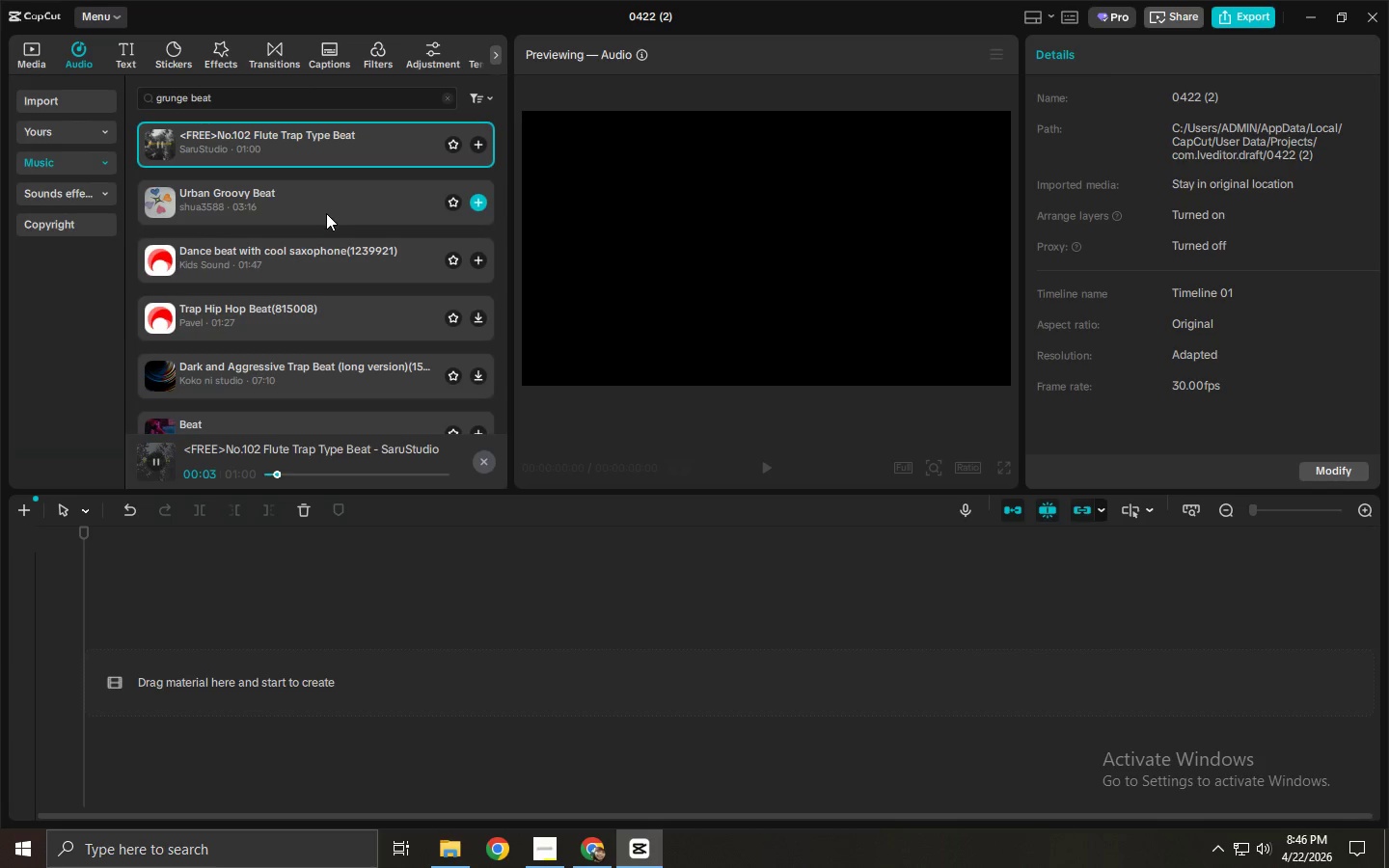 
wait(7.45)
 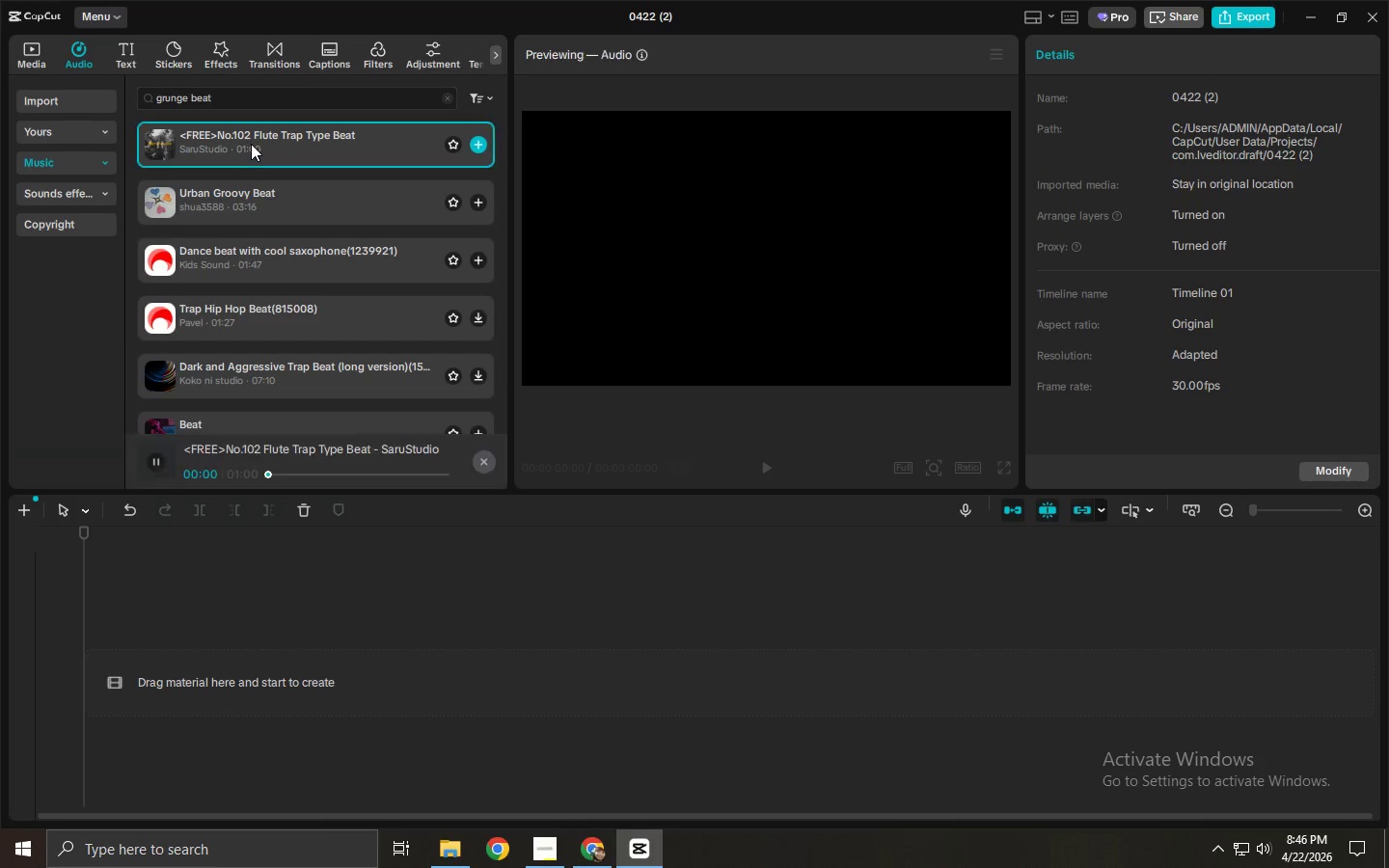 
left_click([322, 196])
 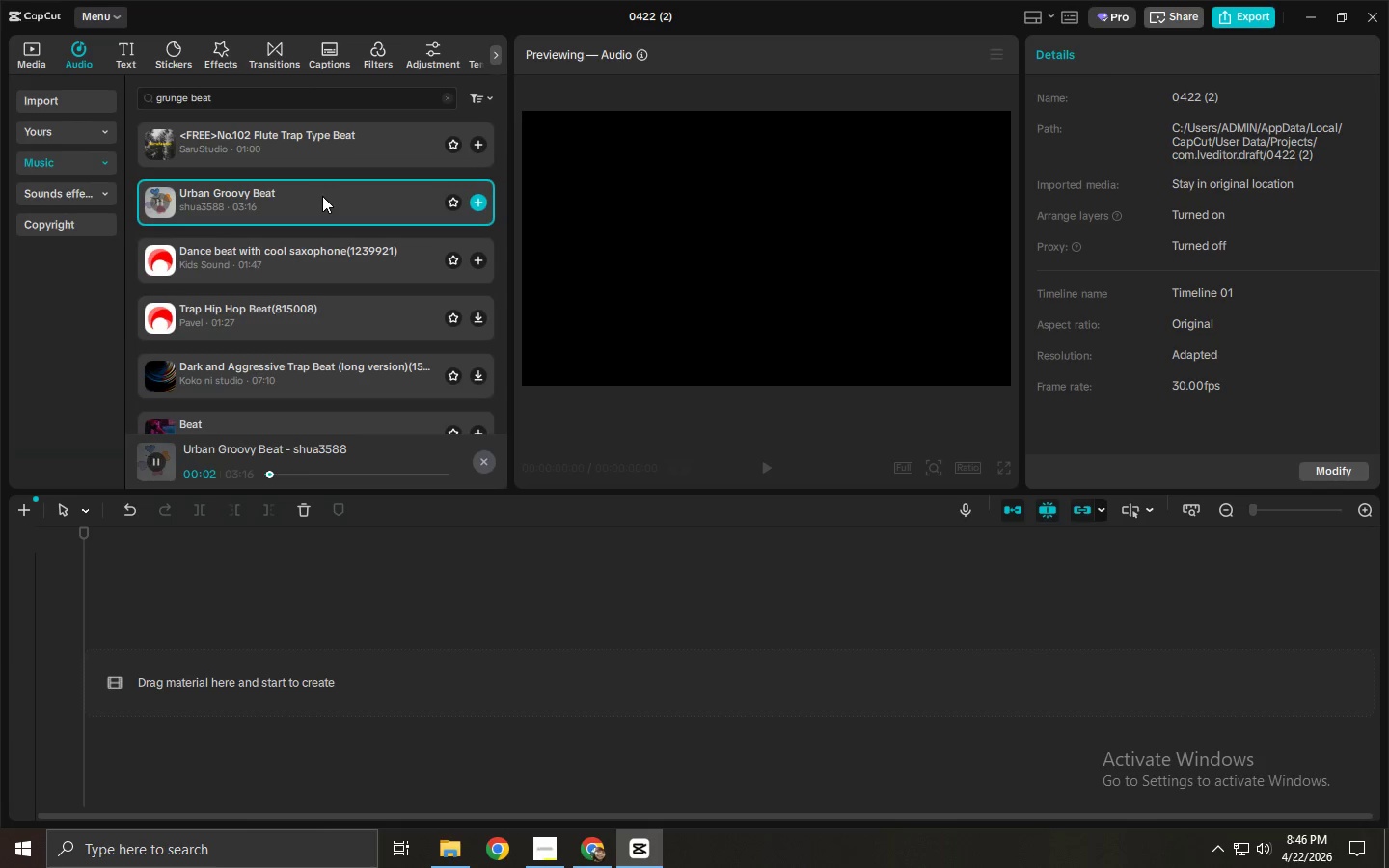 
left_click([278, 262])
 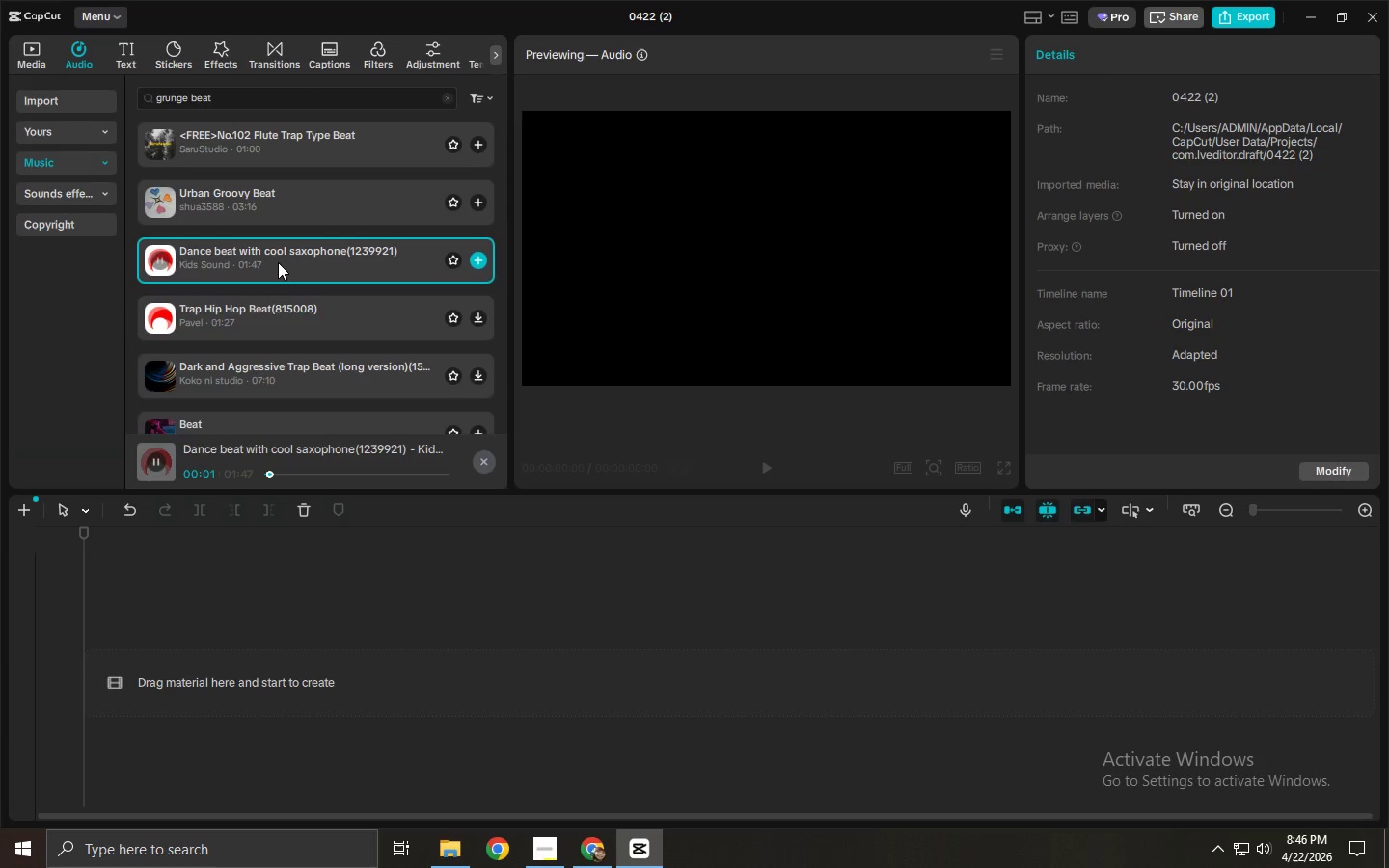 
left_click([268, 314])
 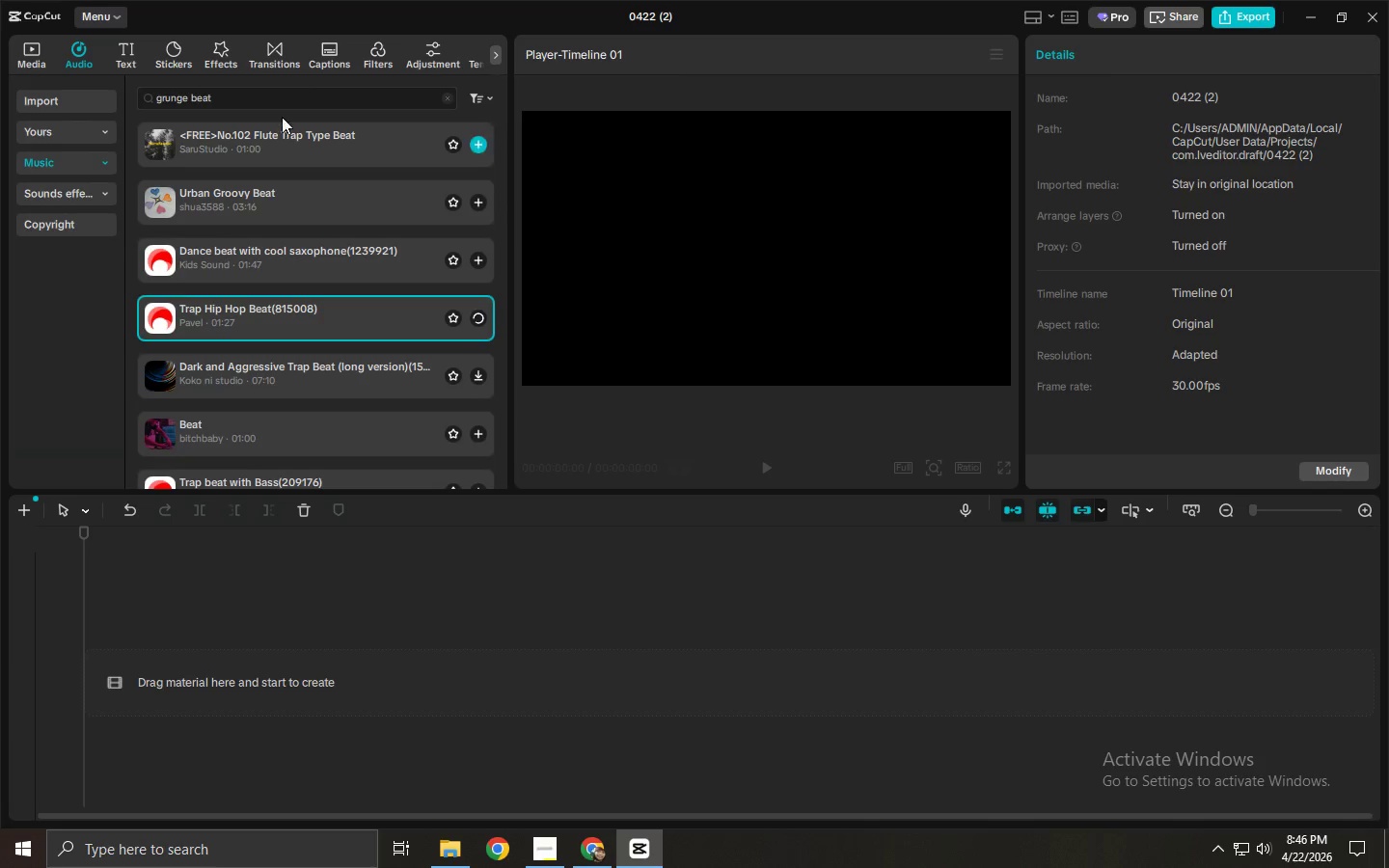 
left_click_drag(start_coordinate=[278, 100], to_coordinate=[54, 96])
 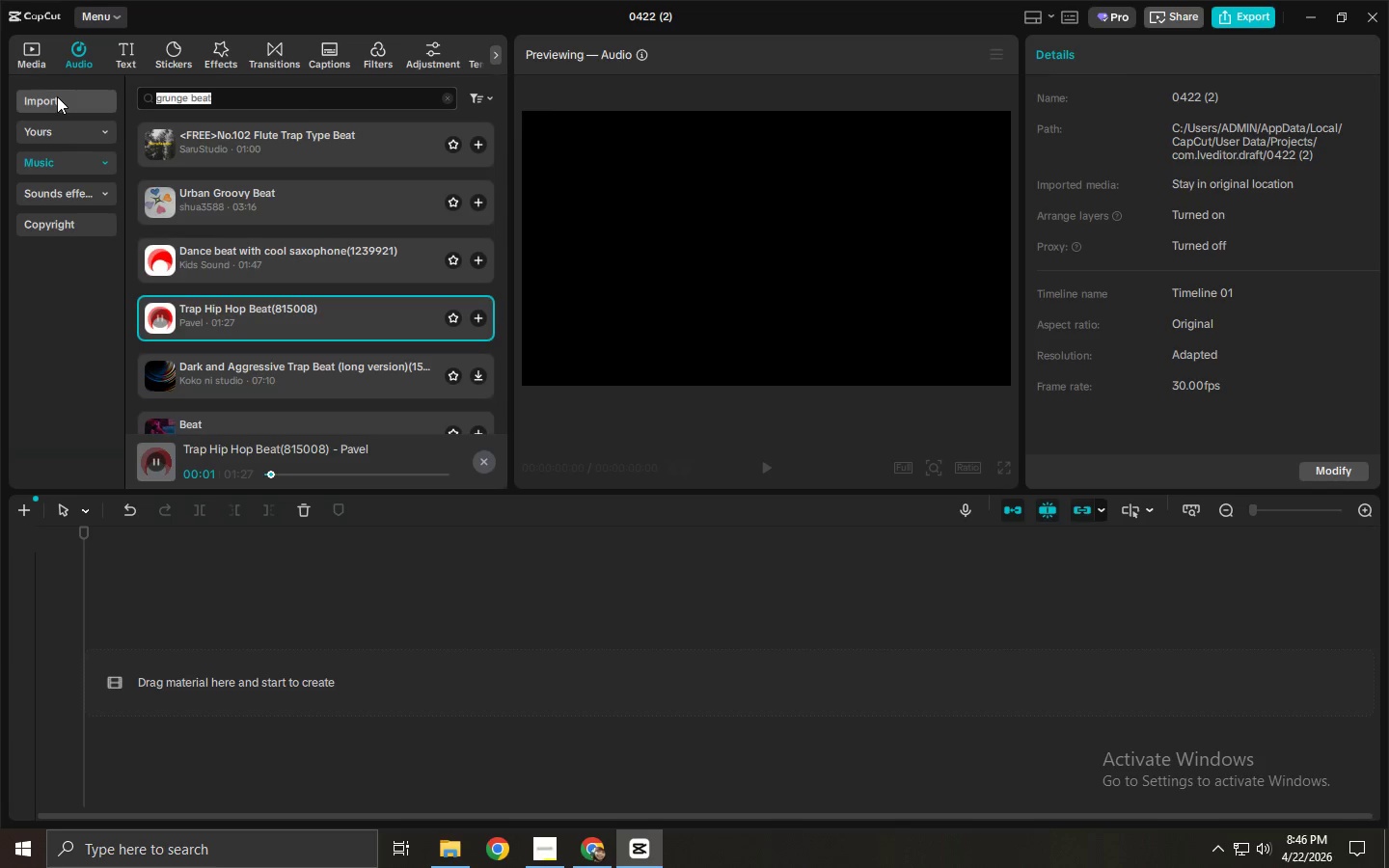 
type(industria)
key(Backspace)
type(al nbea)
key(Backspace)
key(Backspace)
key(Backspace)
type(ea)
key(Backspace)
key(Backspace)
key(Backspace)
type(beat)
 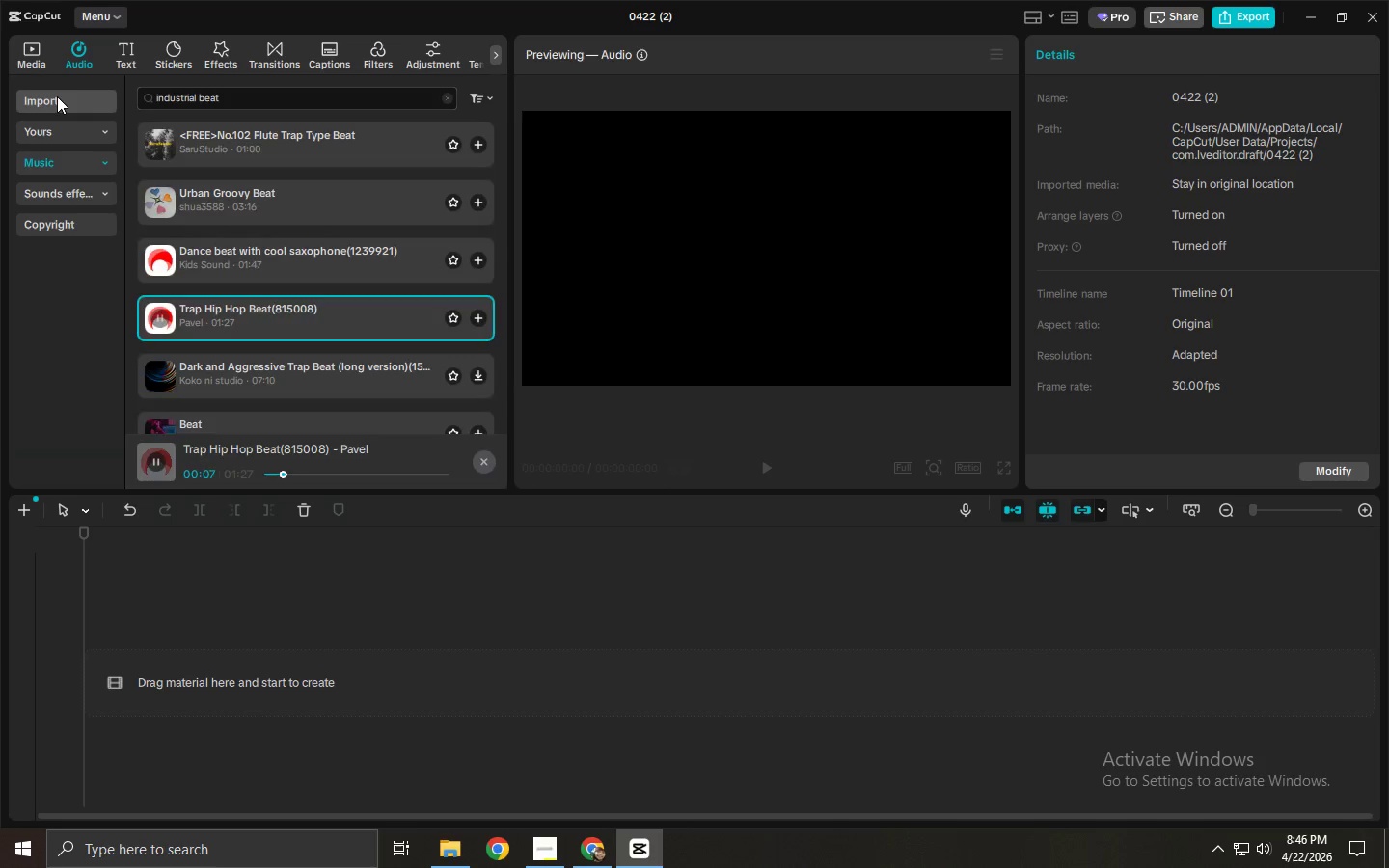 
key(Enter)
 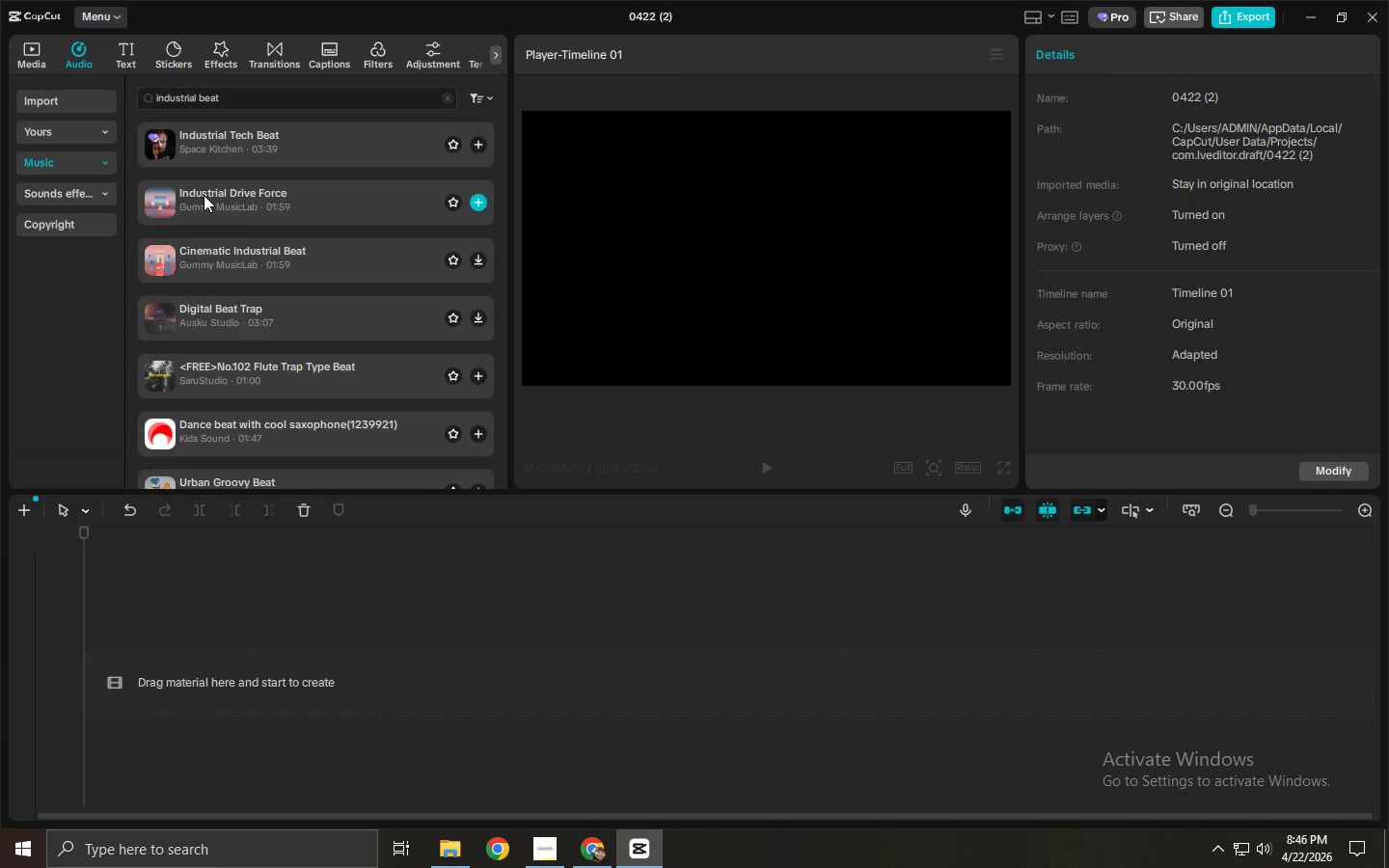 
left_click([267, 149])
 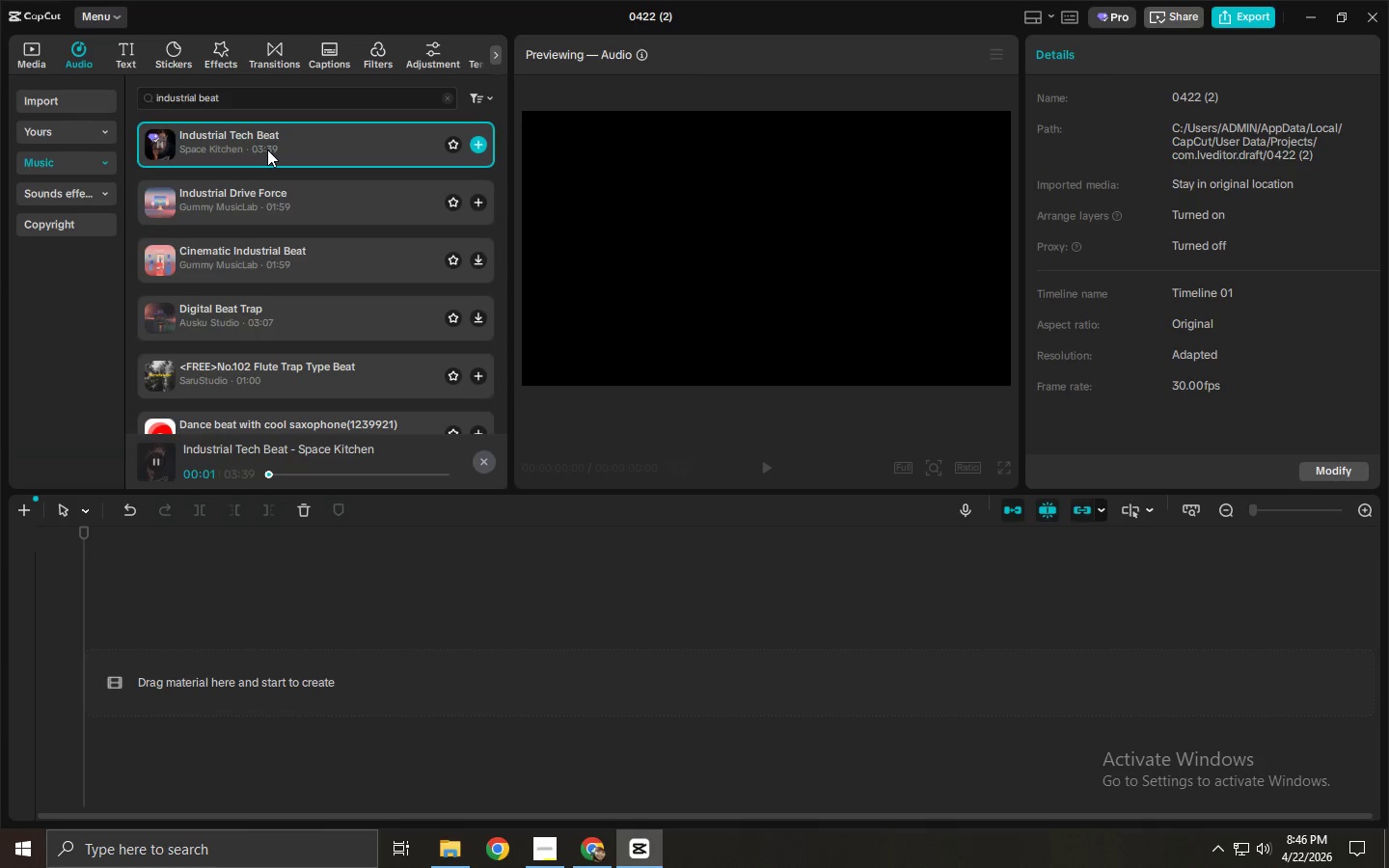 
left_click([266, 188])
 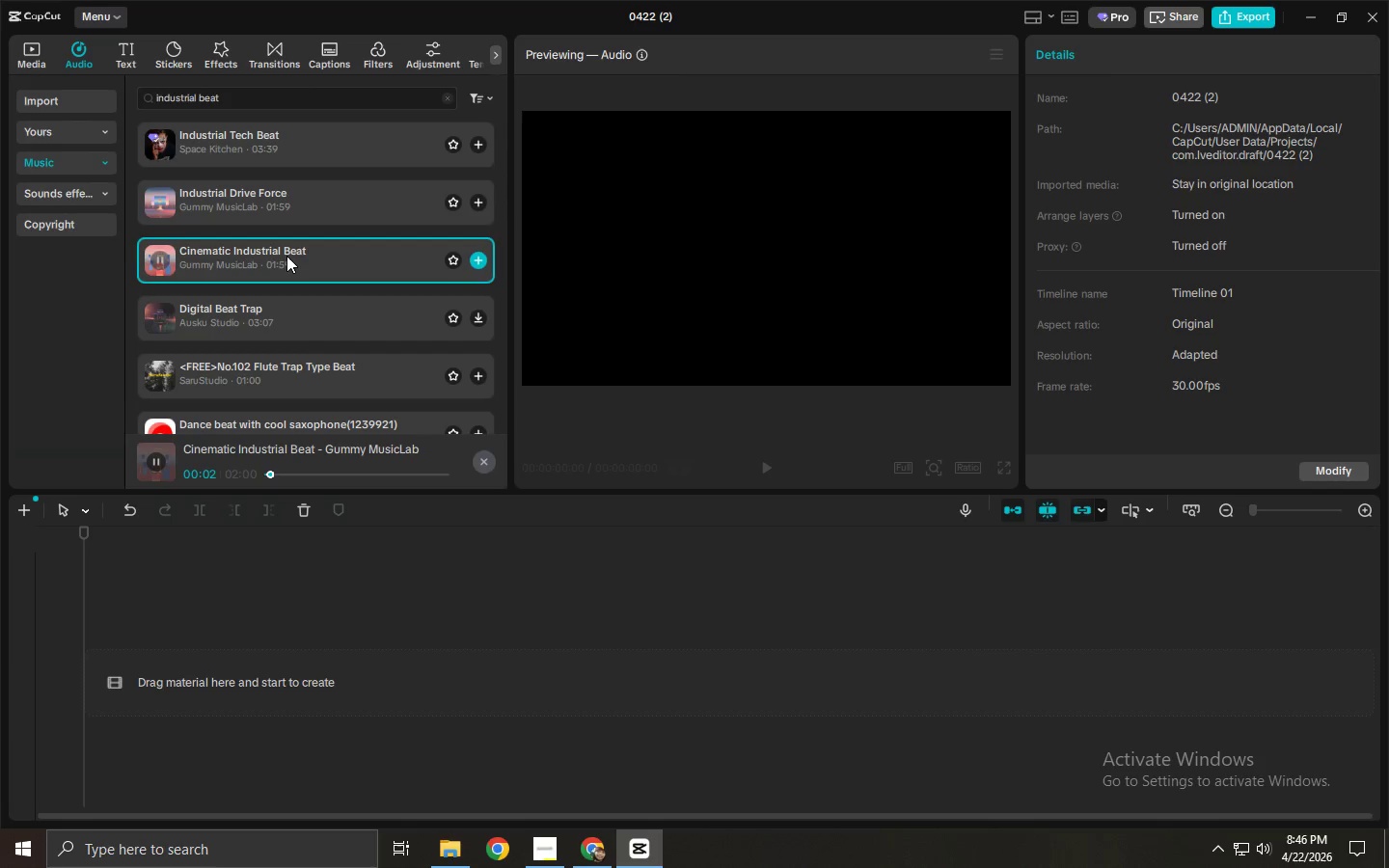 
wait(6.0)
 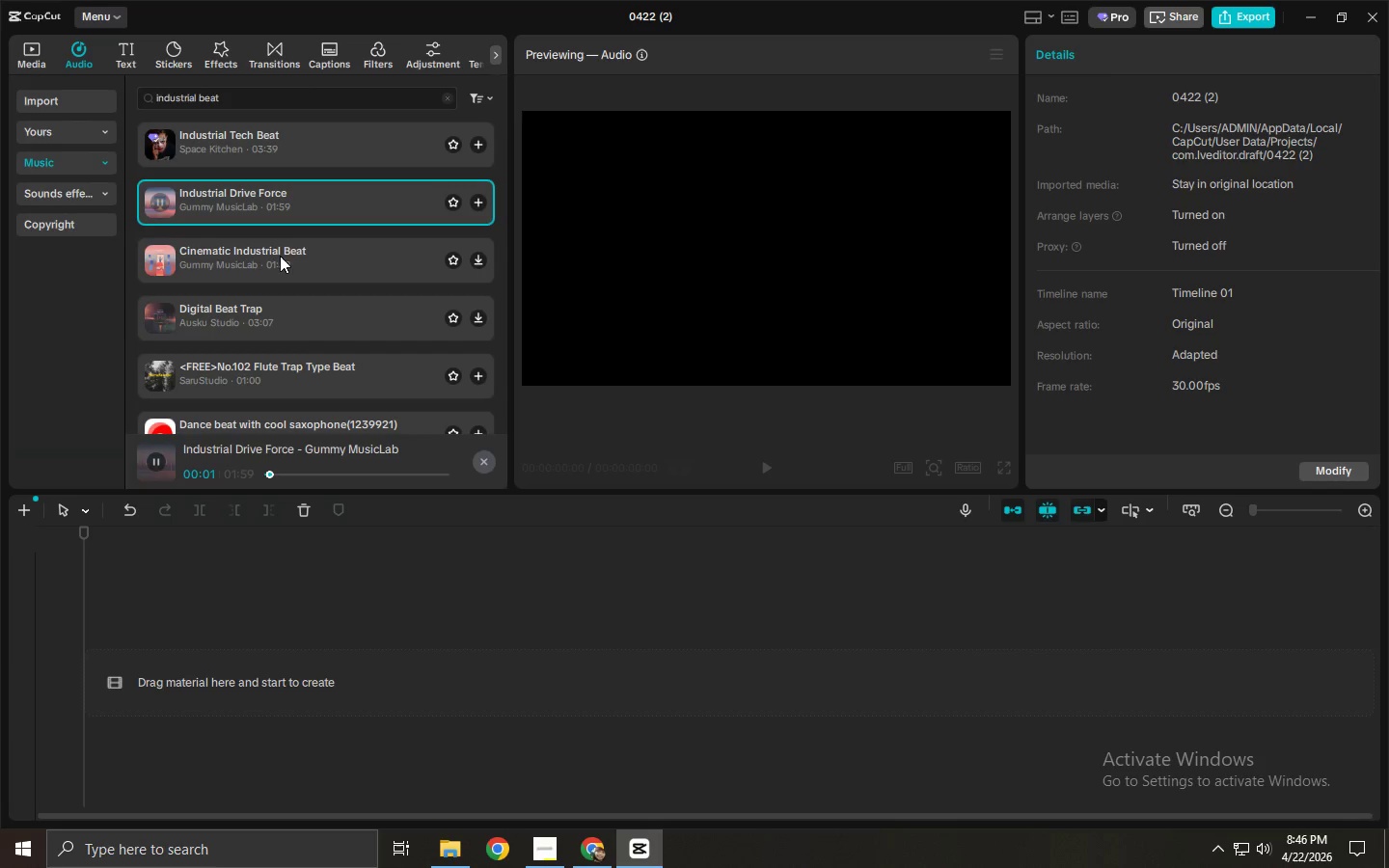 
left_click([272, 313])
 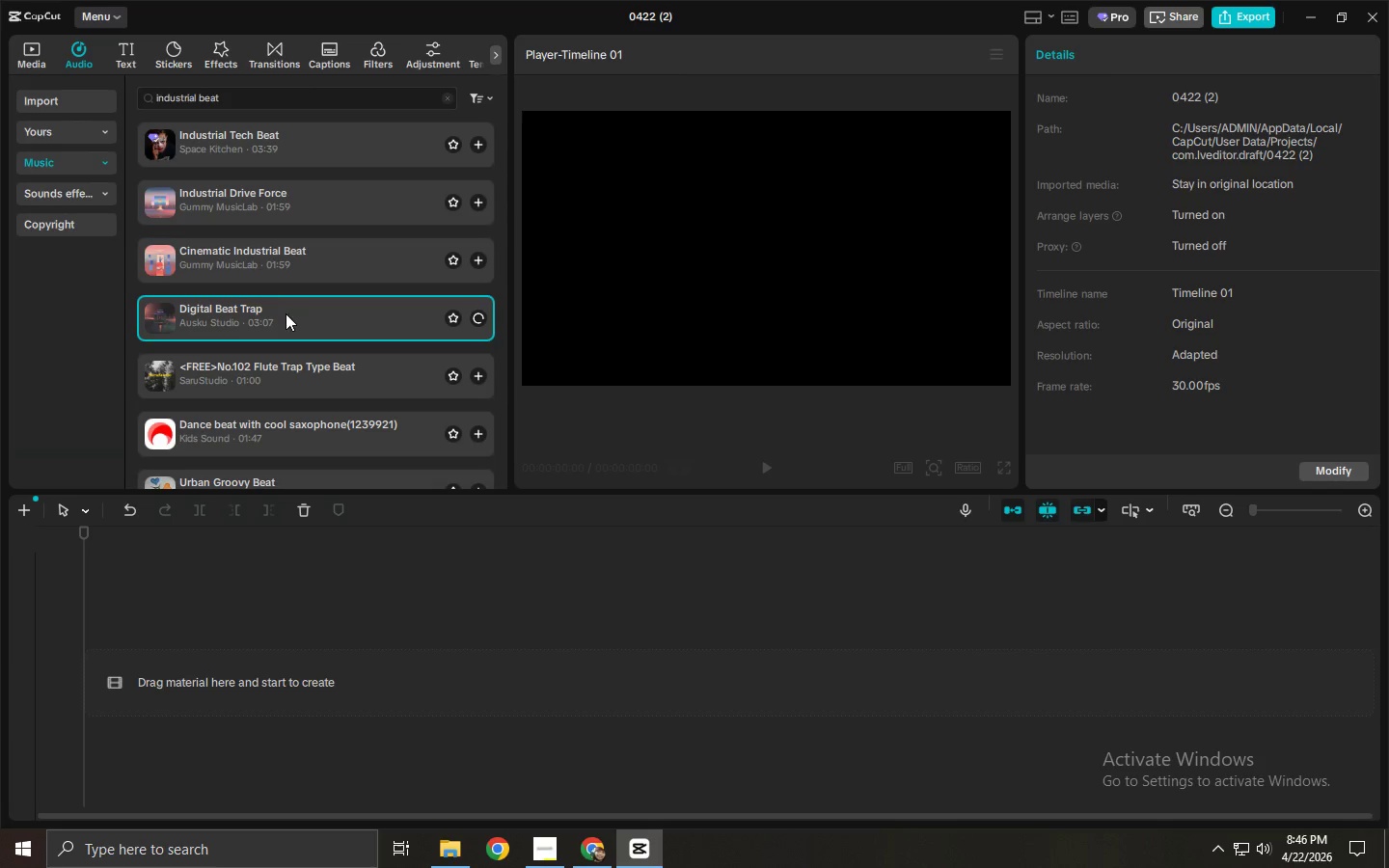 
mouse_move([353, 286])
 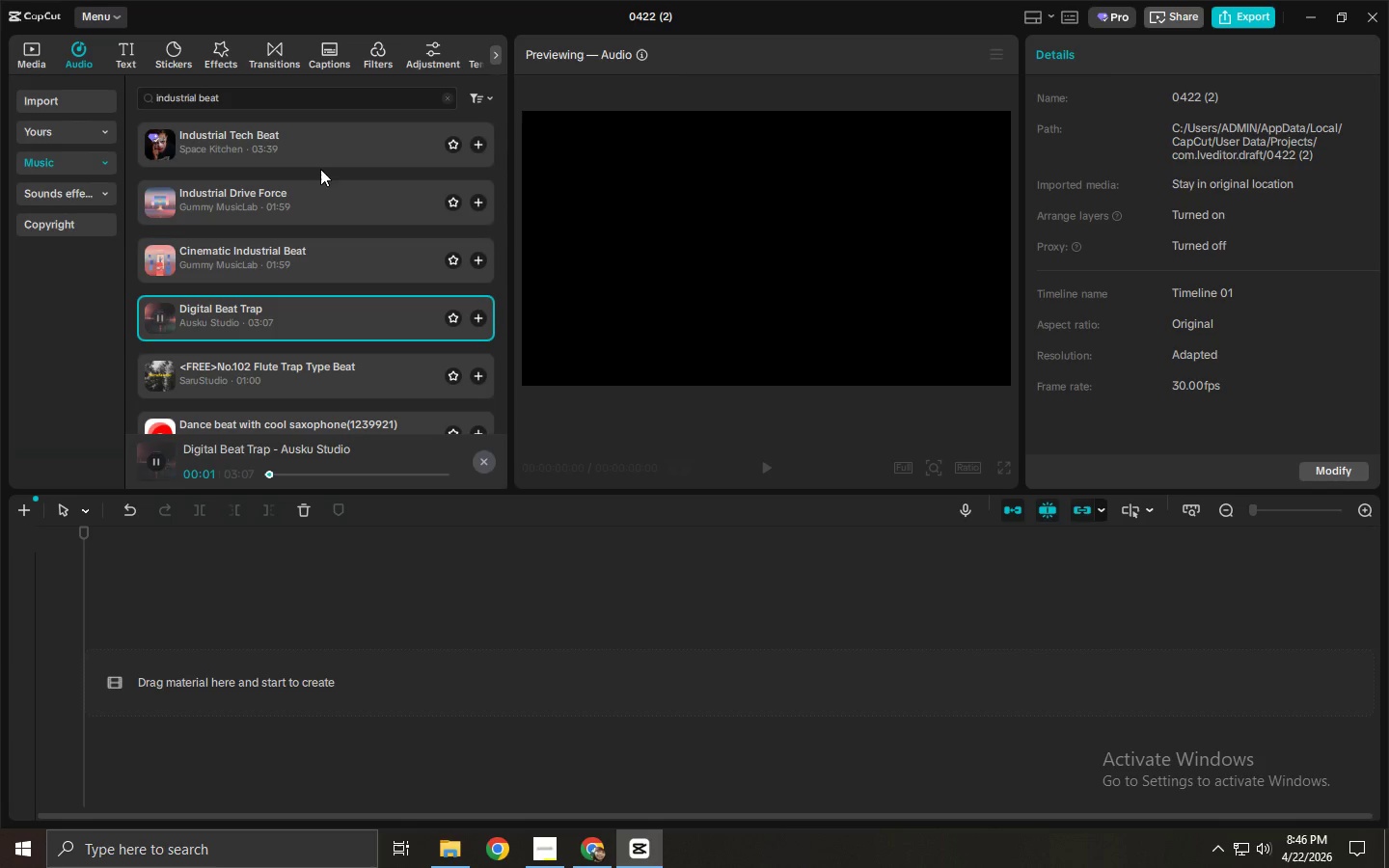 
left_click([318, 154])
 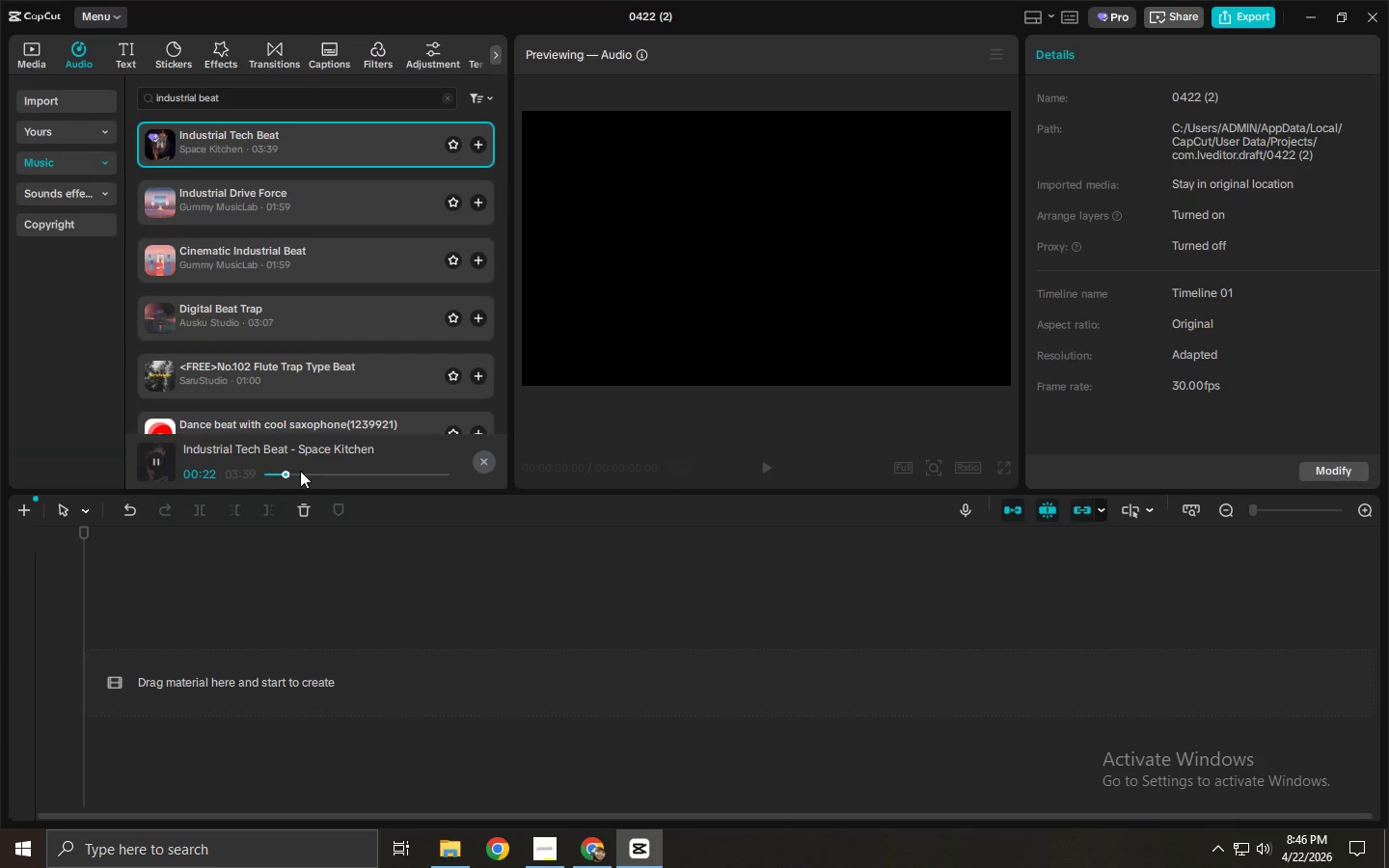 
left_click([271, 197])
 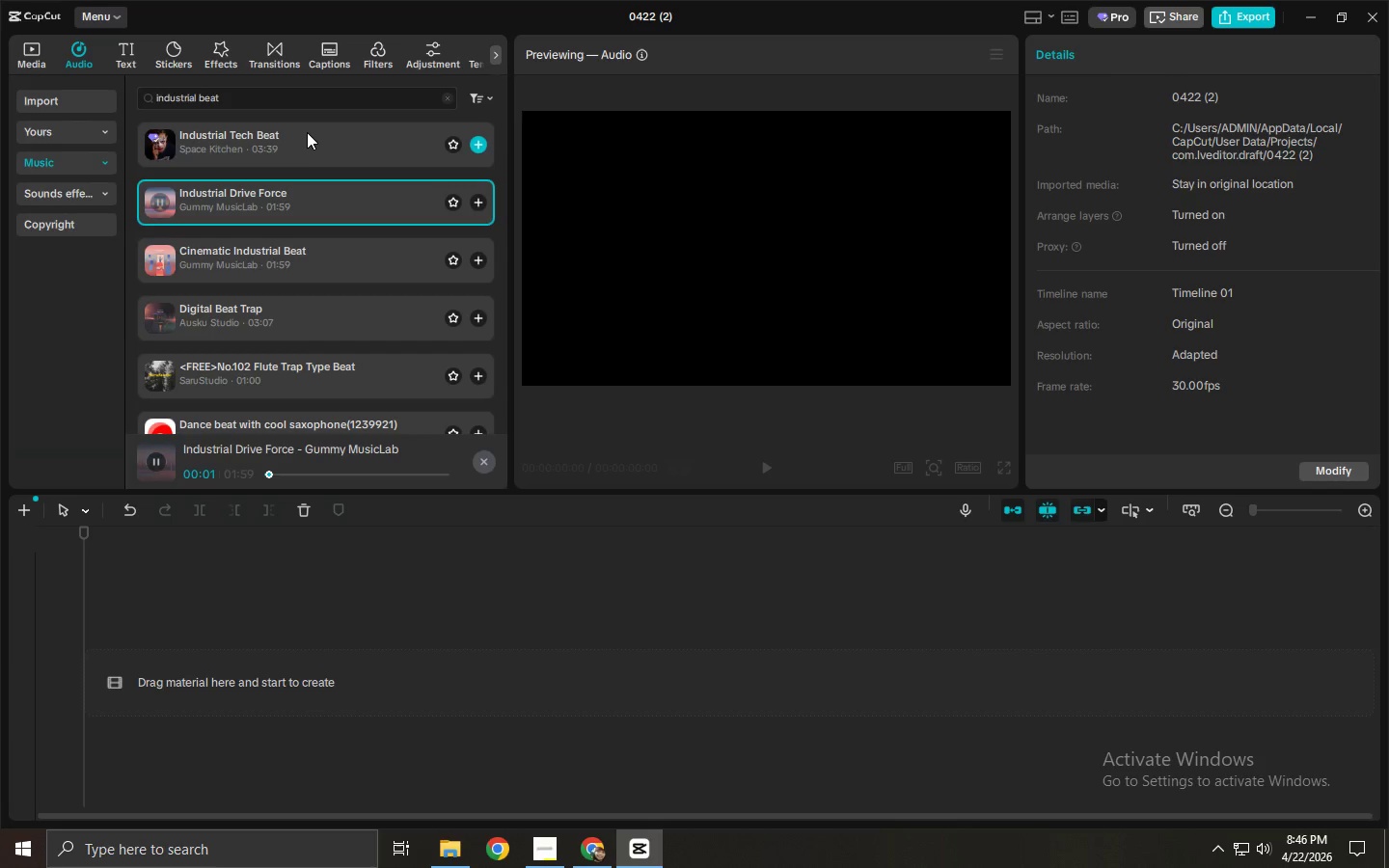 
left_click_drag(start_coordinate=[293, 95], to_coordinate=[68, 89])
 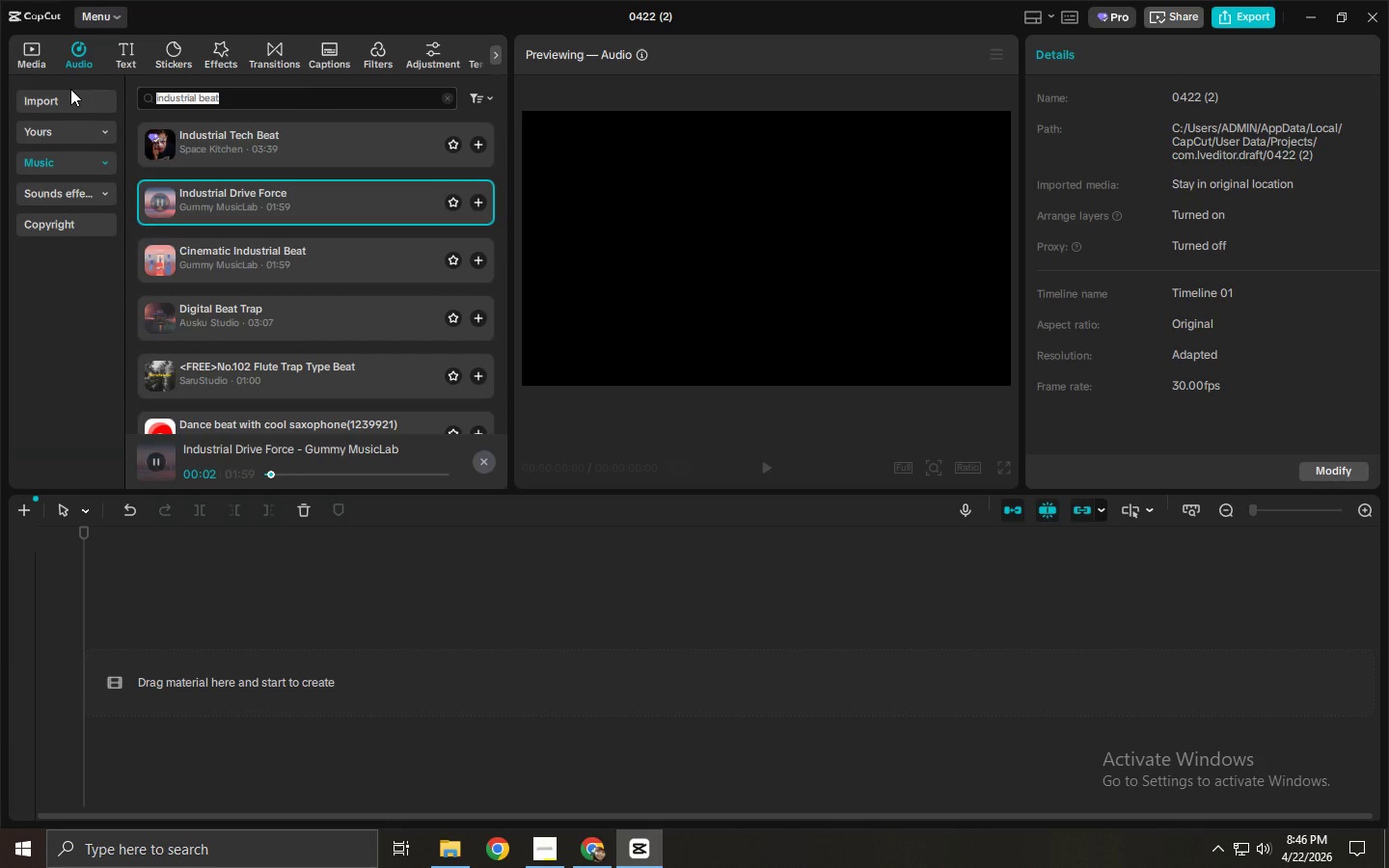 
type(percussion loop)
 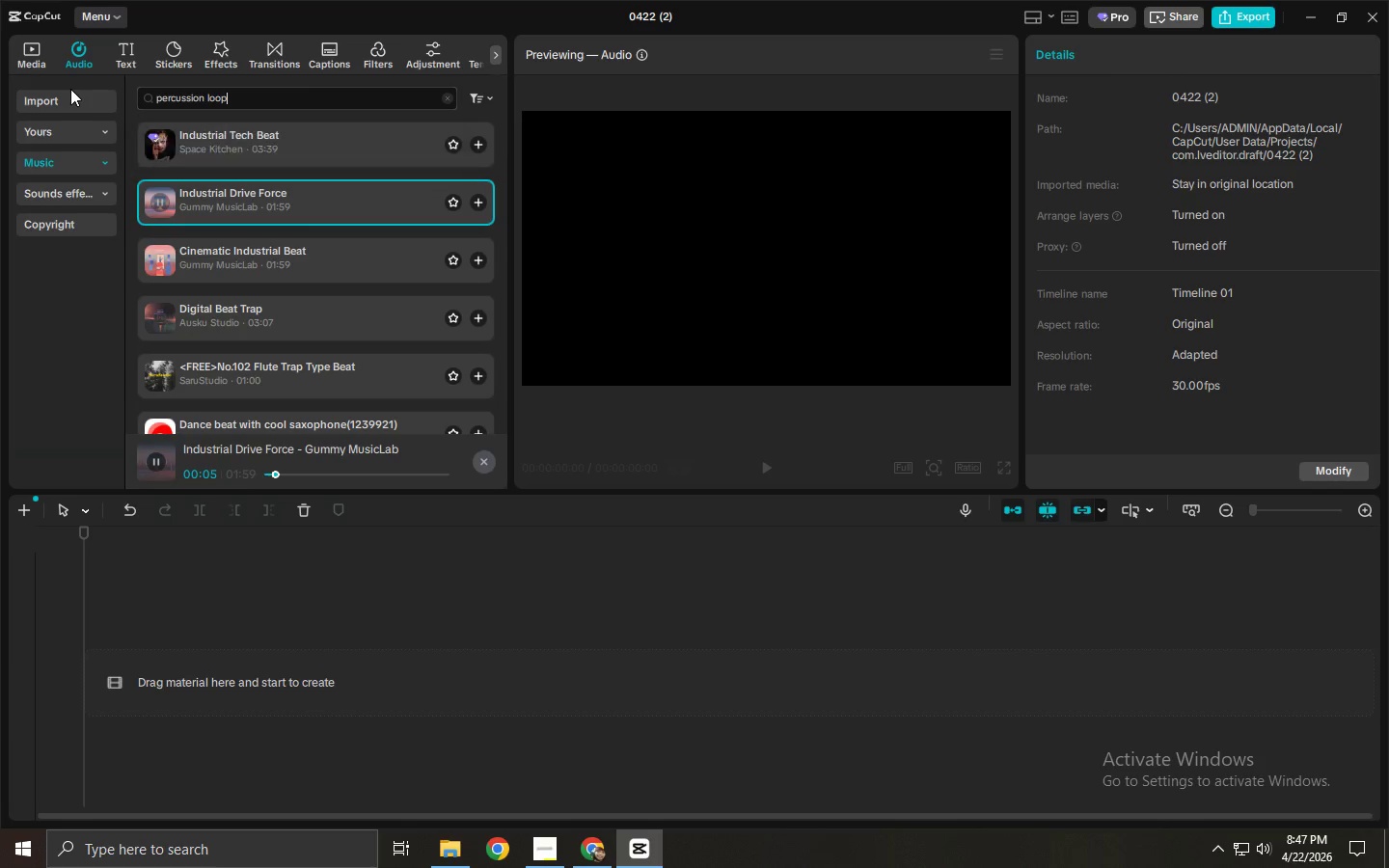 
key(Enter)
 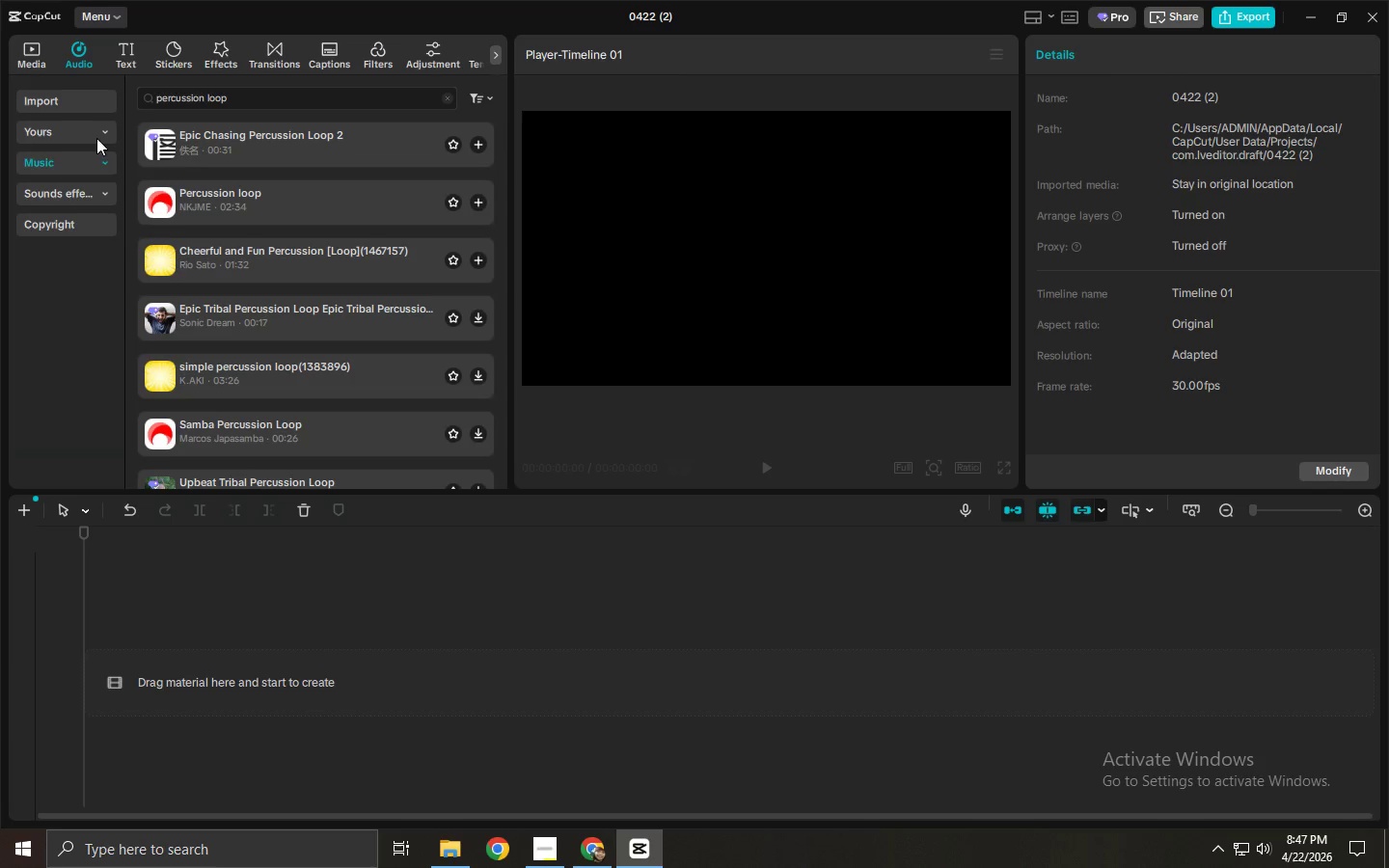 
left_click([289, 151])
 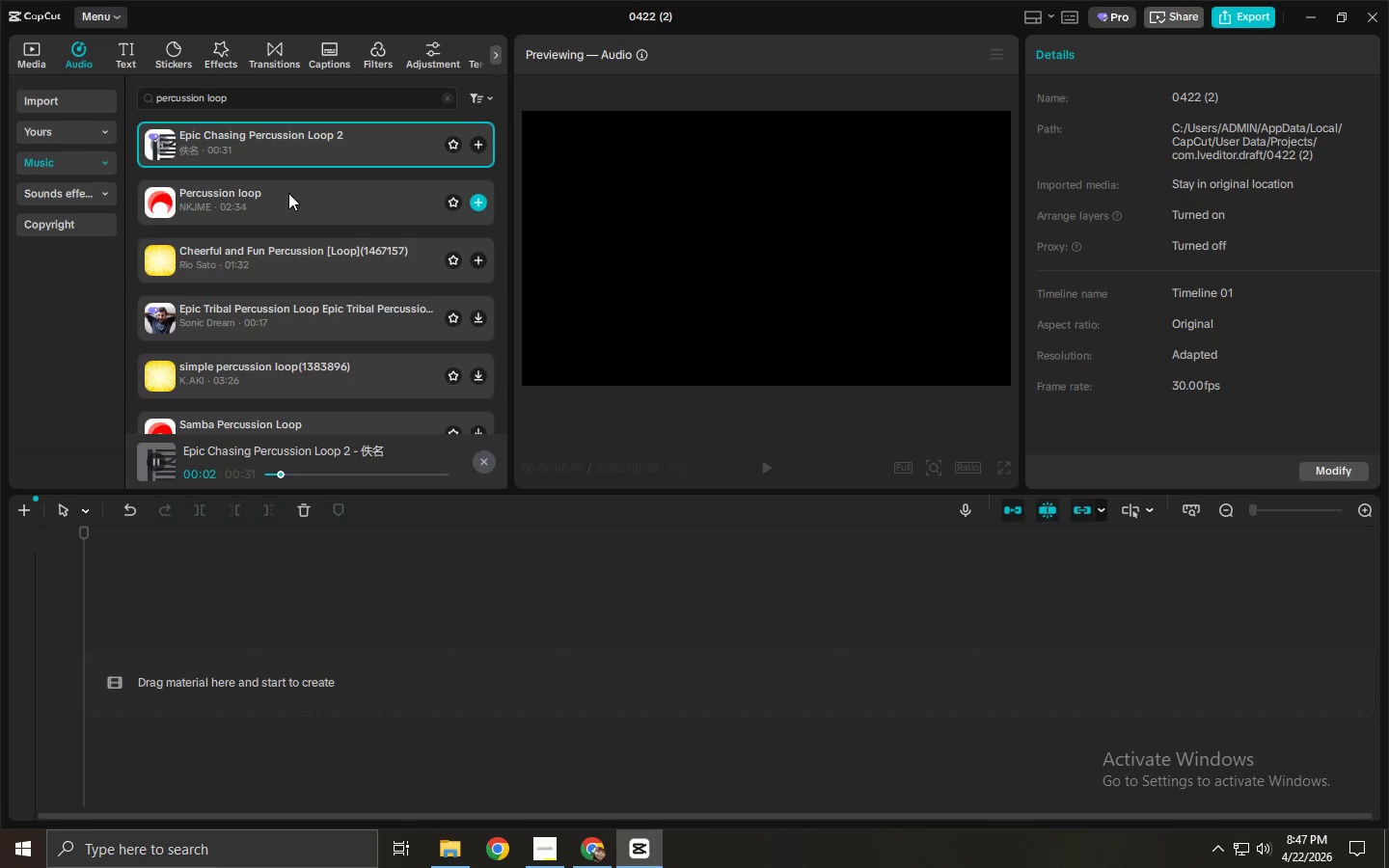 
left_click([288, 193])
 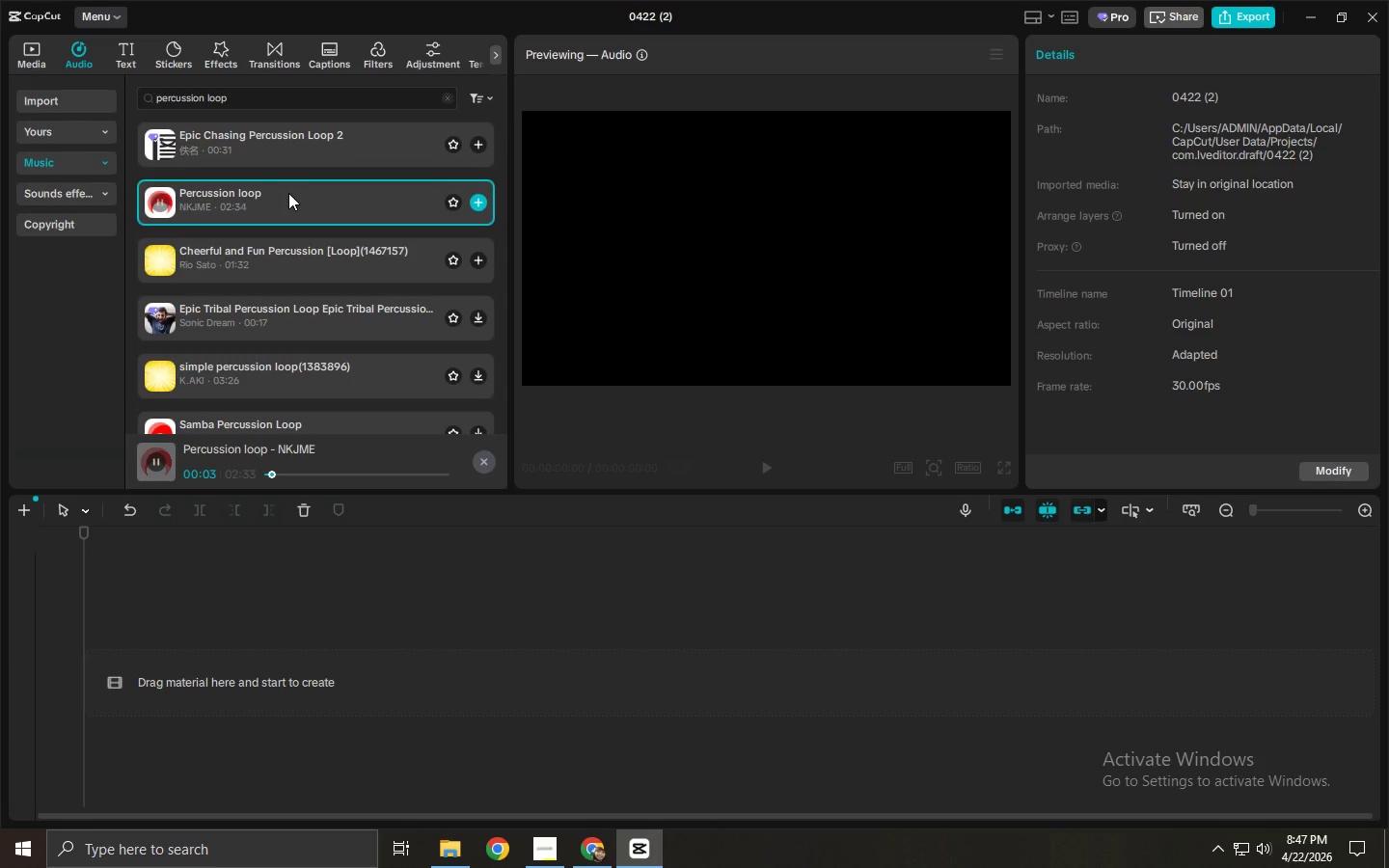 
double_click([290, 474])
 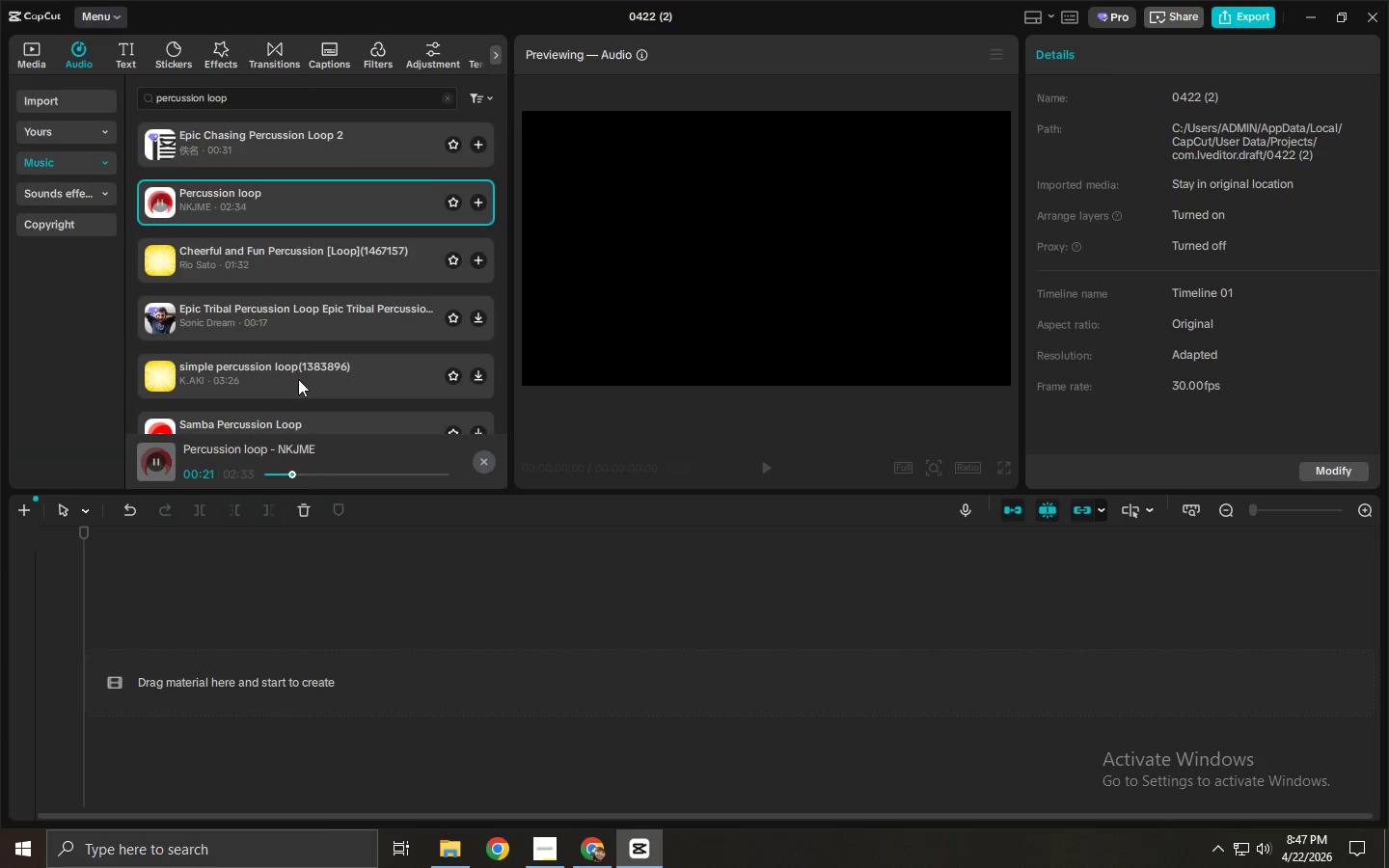 
left_click([249, 271])
 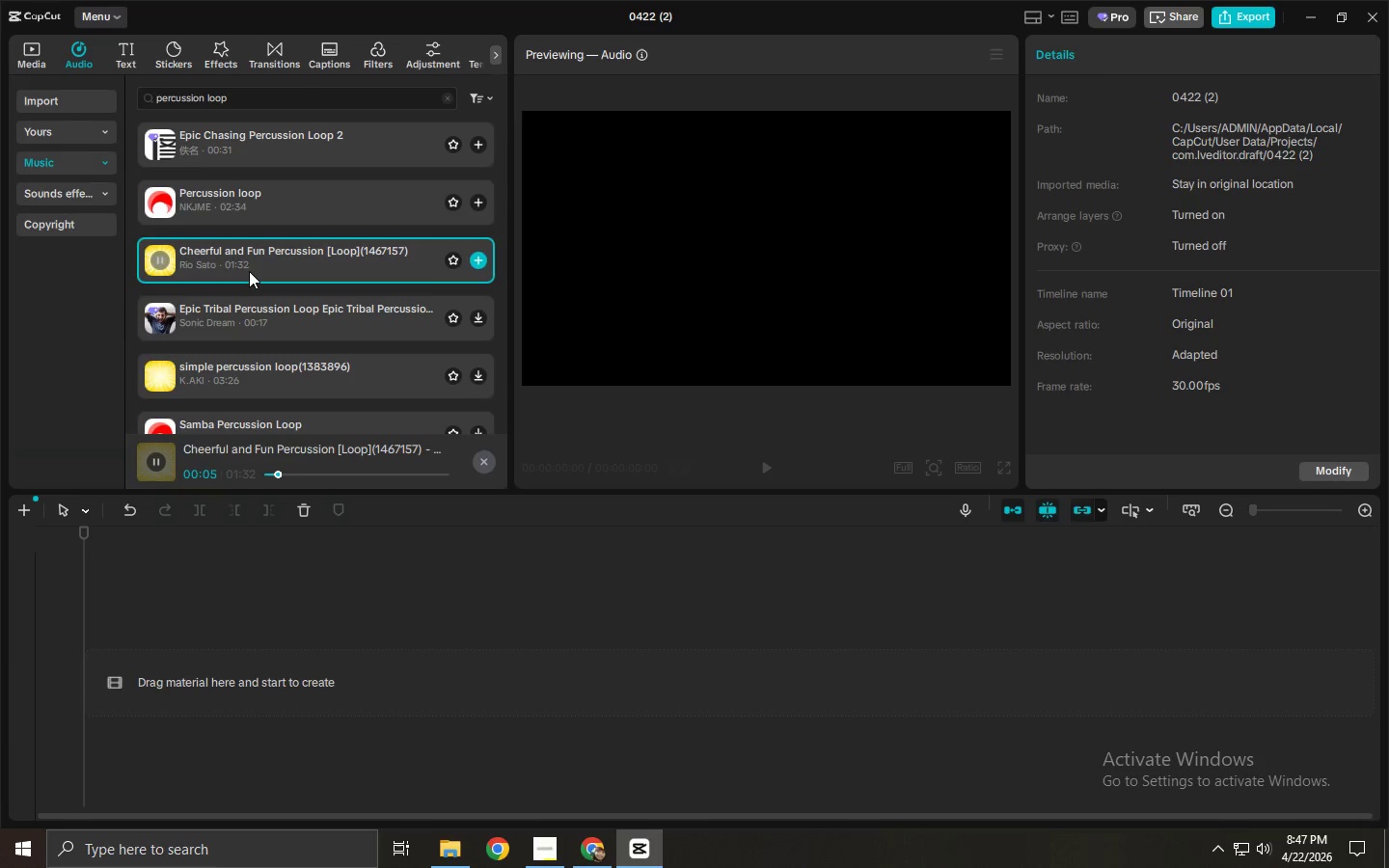 
wait(7.27)
 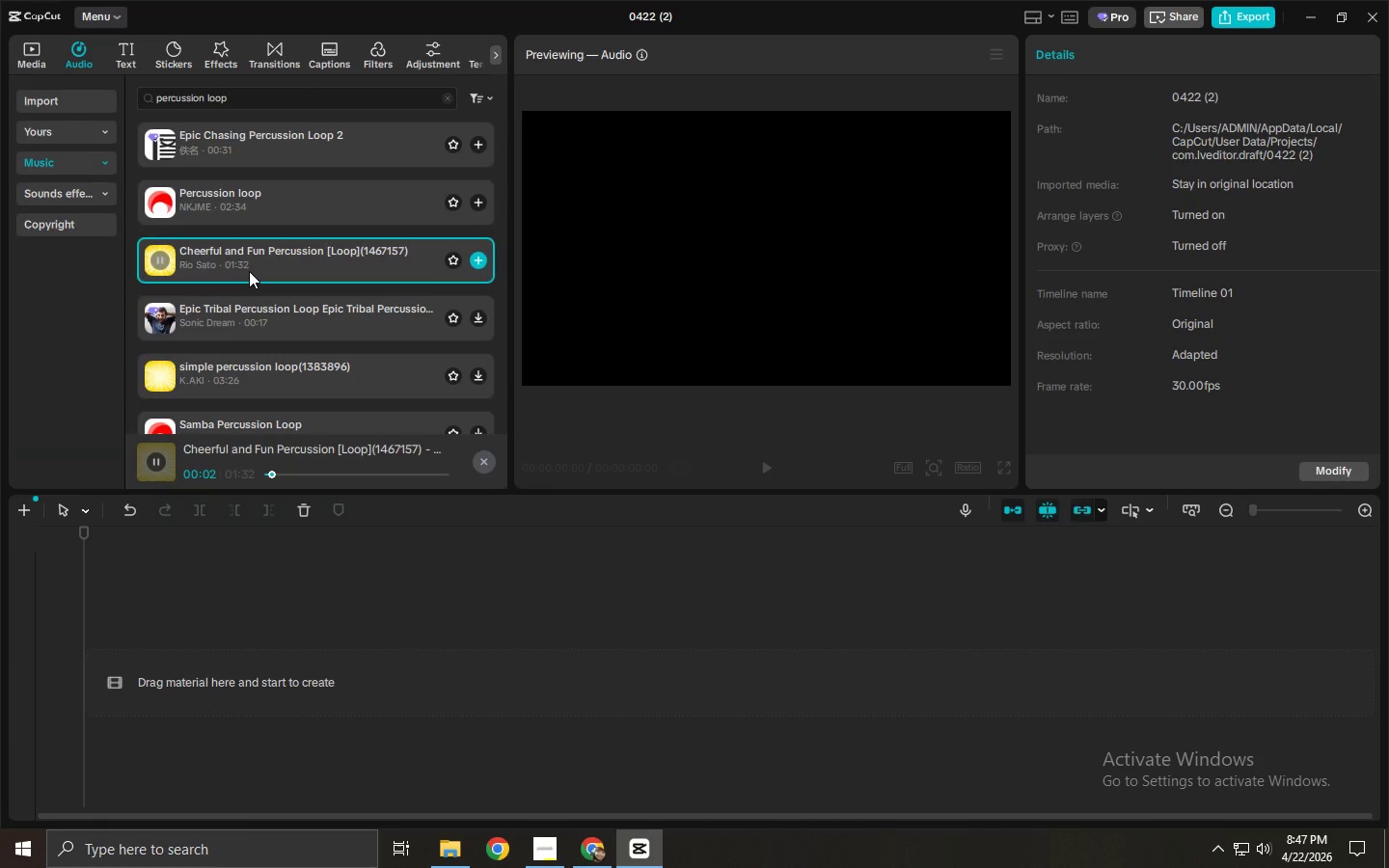 
left_click_drag(start_coordinate=[249, 269], to_coordinate=[248, 696])
 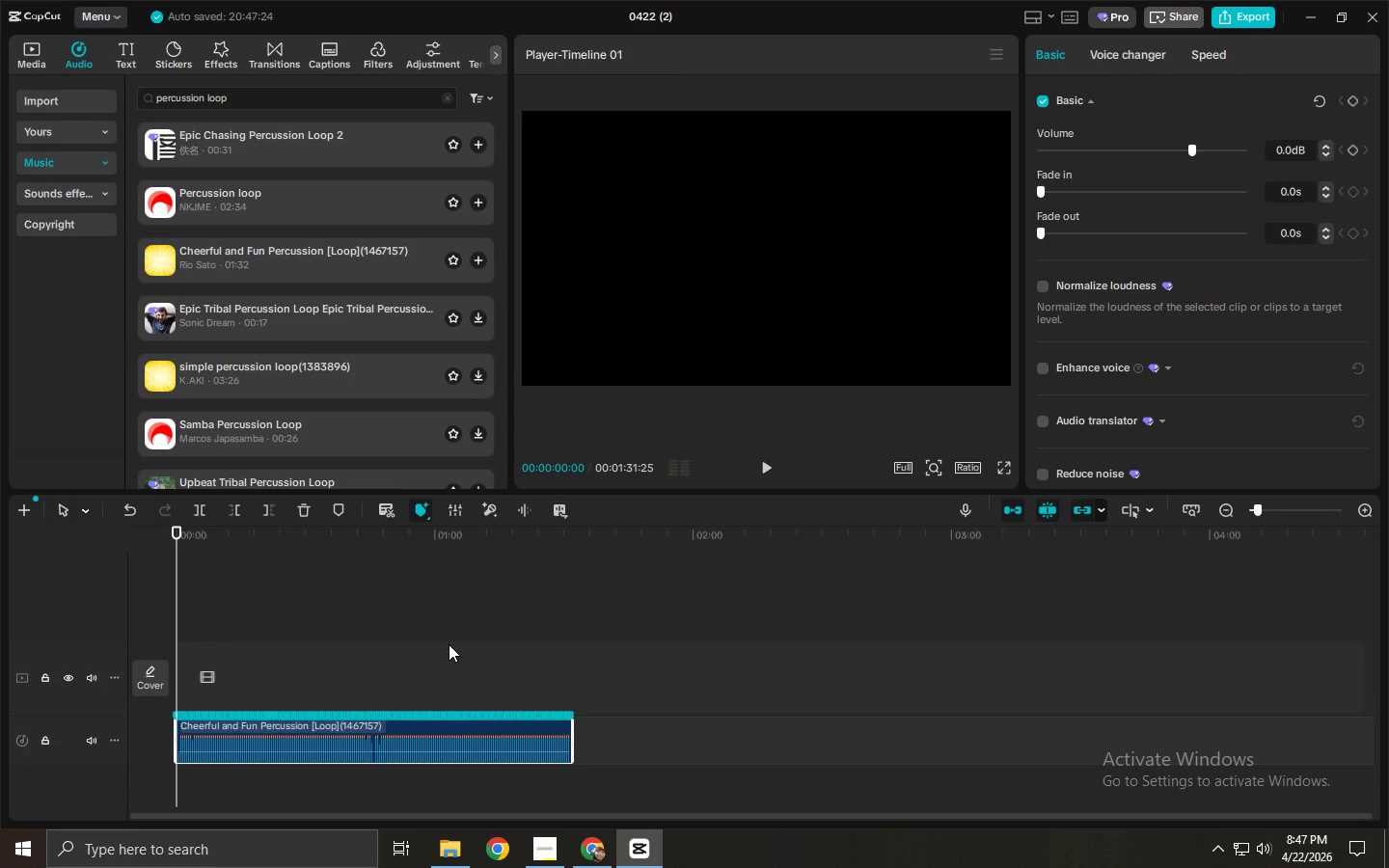 
left_click([1291, 508])
 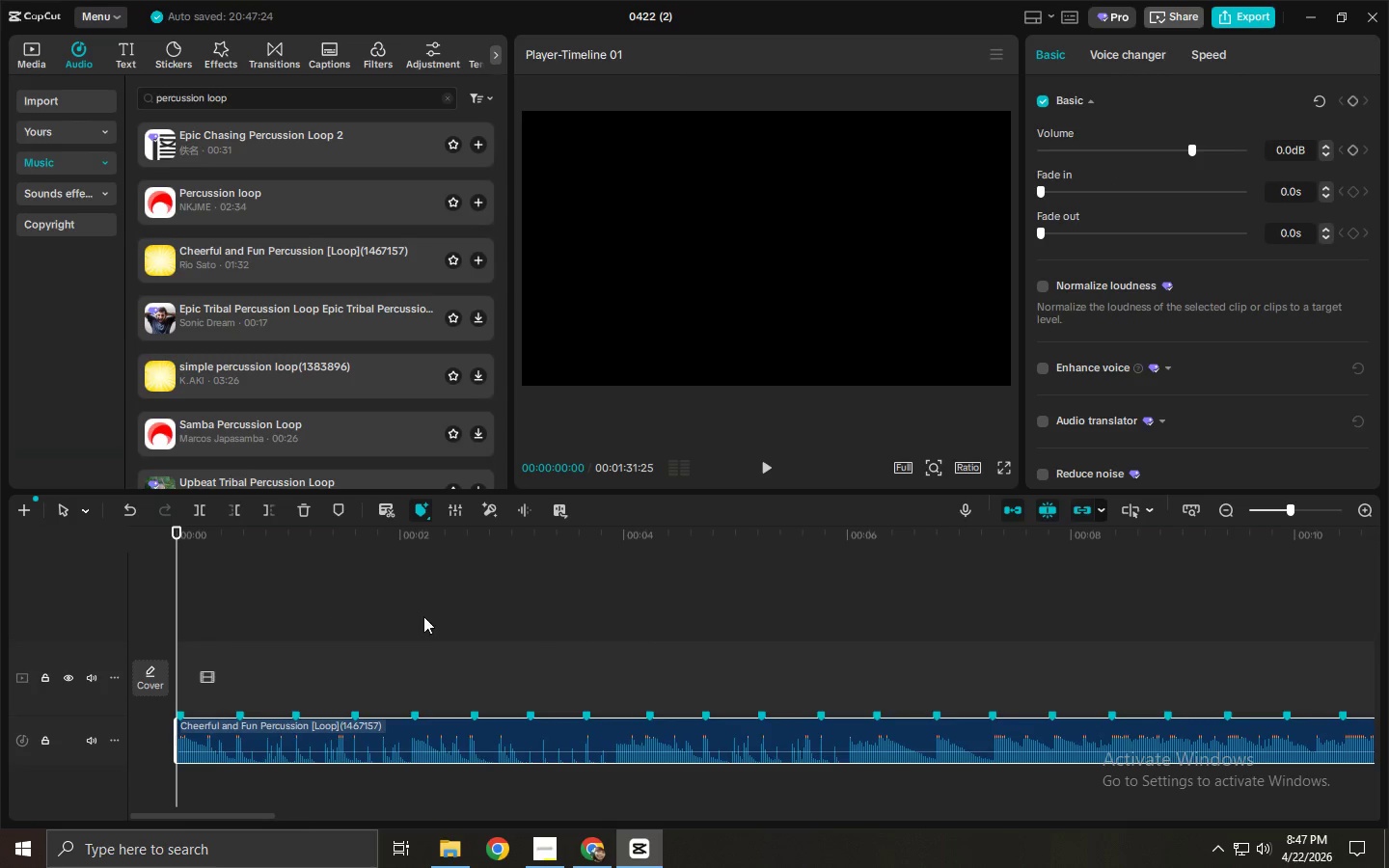 
key(Space)
 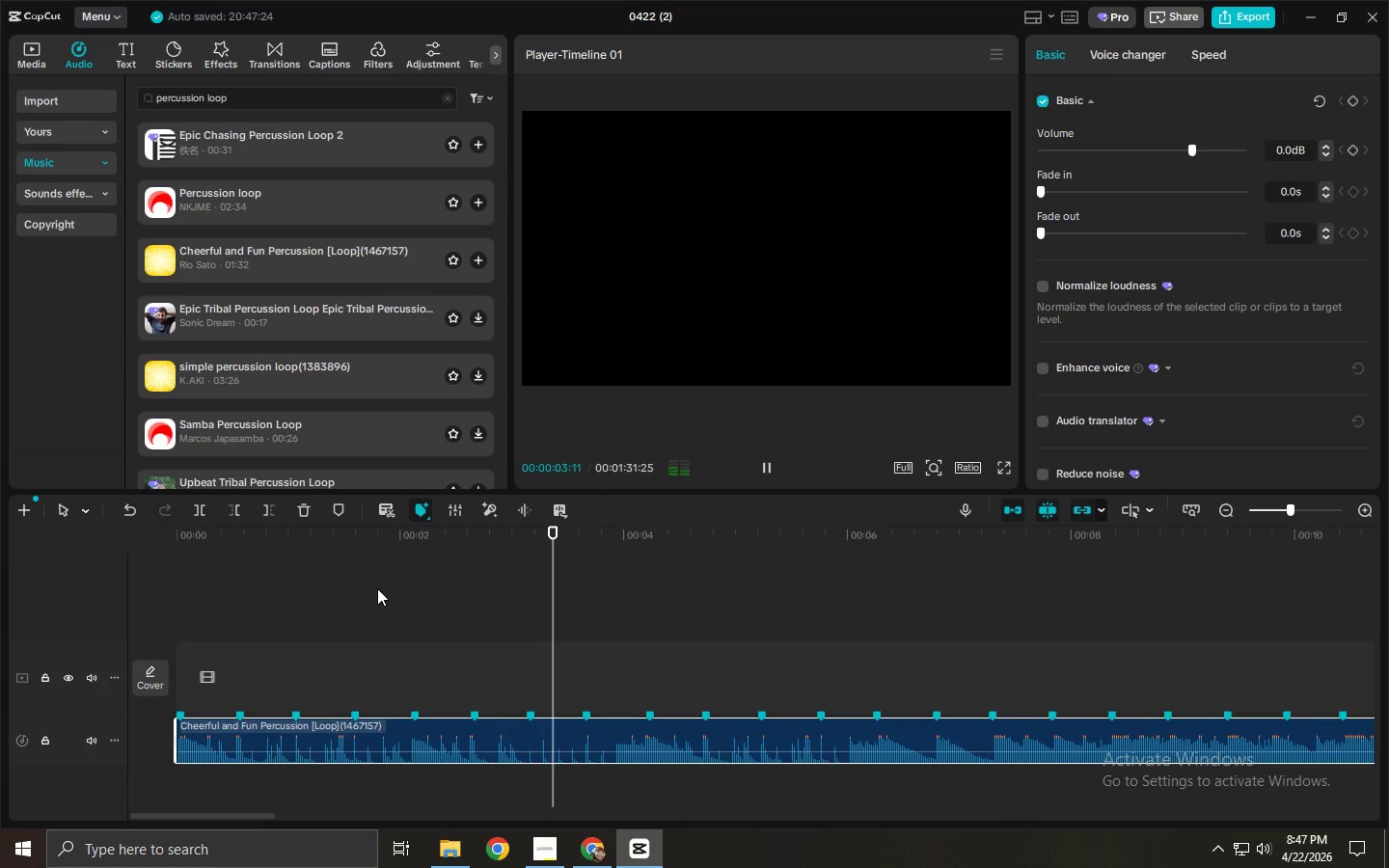 
key(Space)
 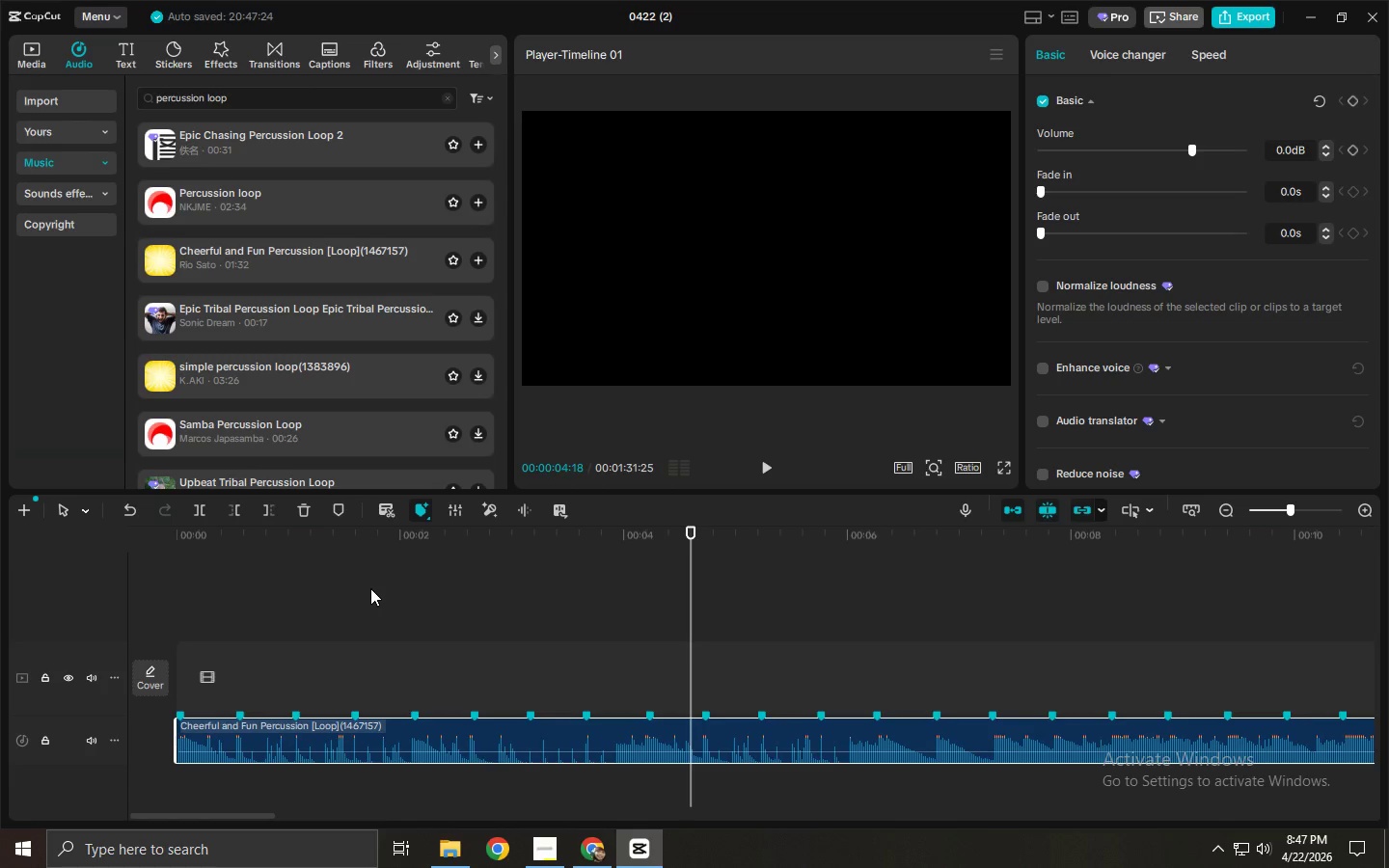 
wait(20.53)
 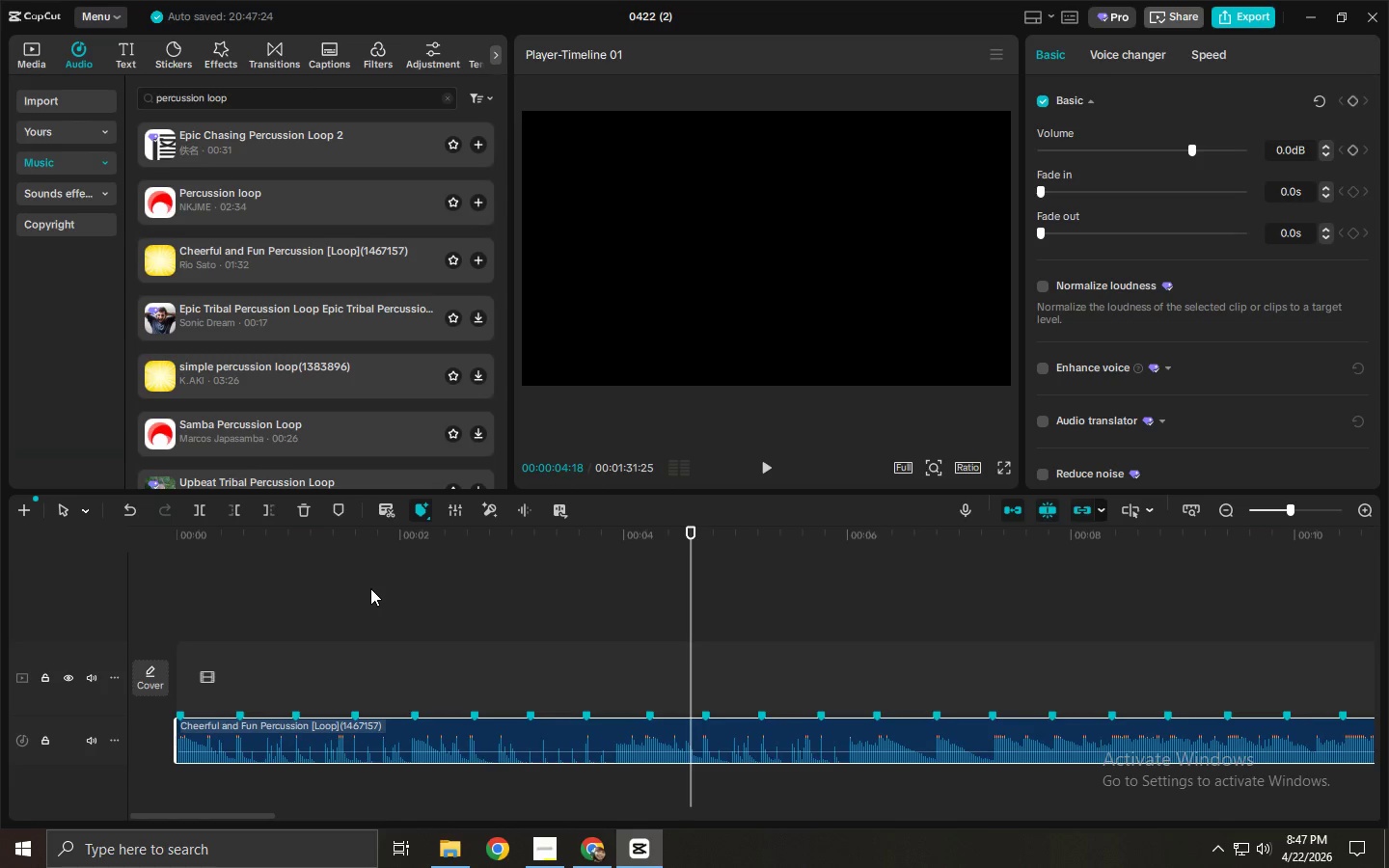 
left_click_drag(start_coordinate=[345, 556], to_coordinate=[116, 539])
 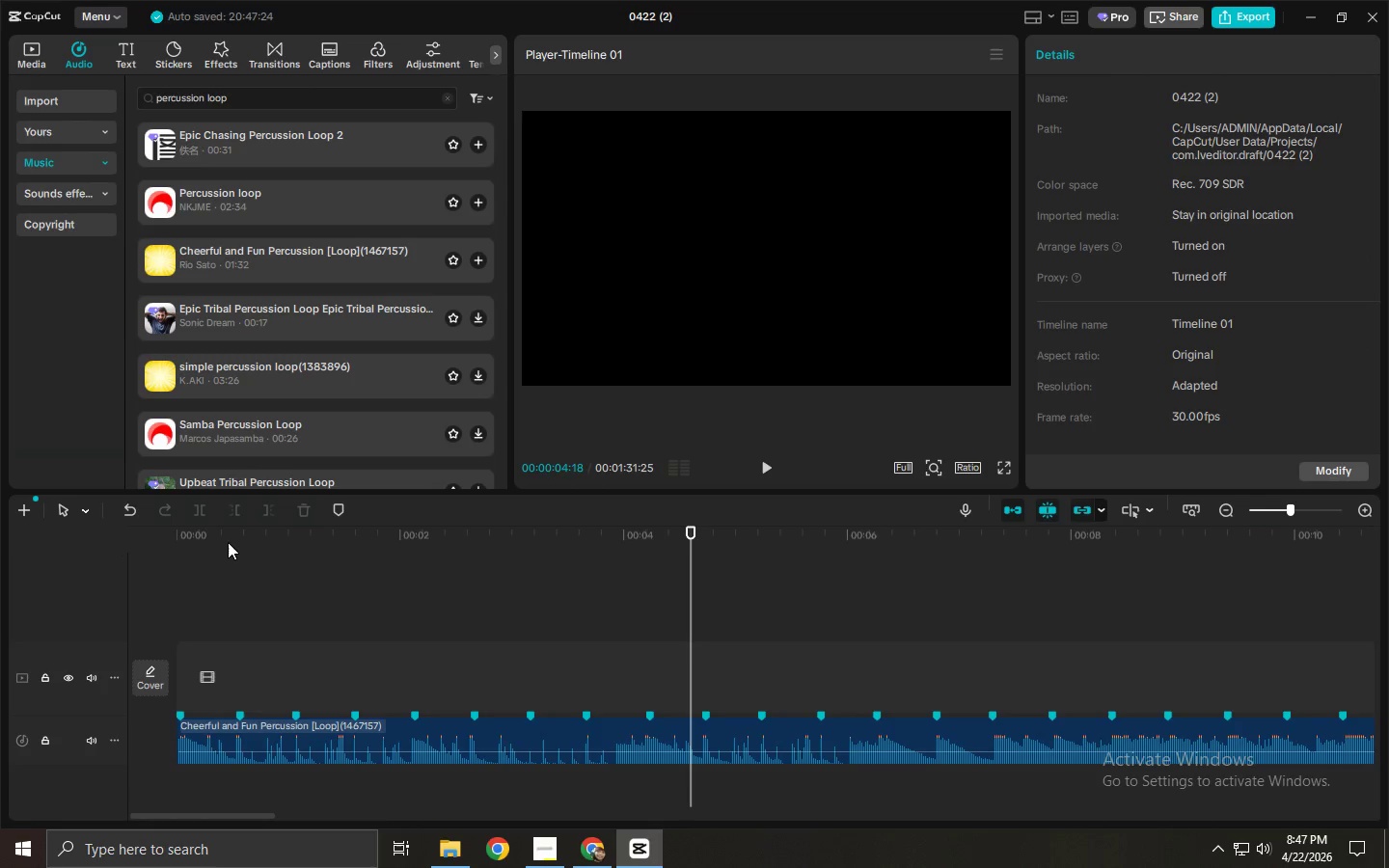 
left_click_drag(start_coordinate=[238, 541], to_coordinate=[127, 541])
 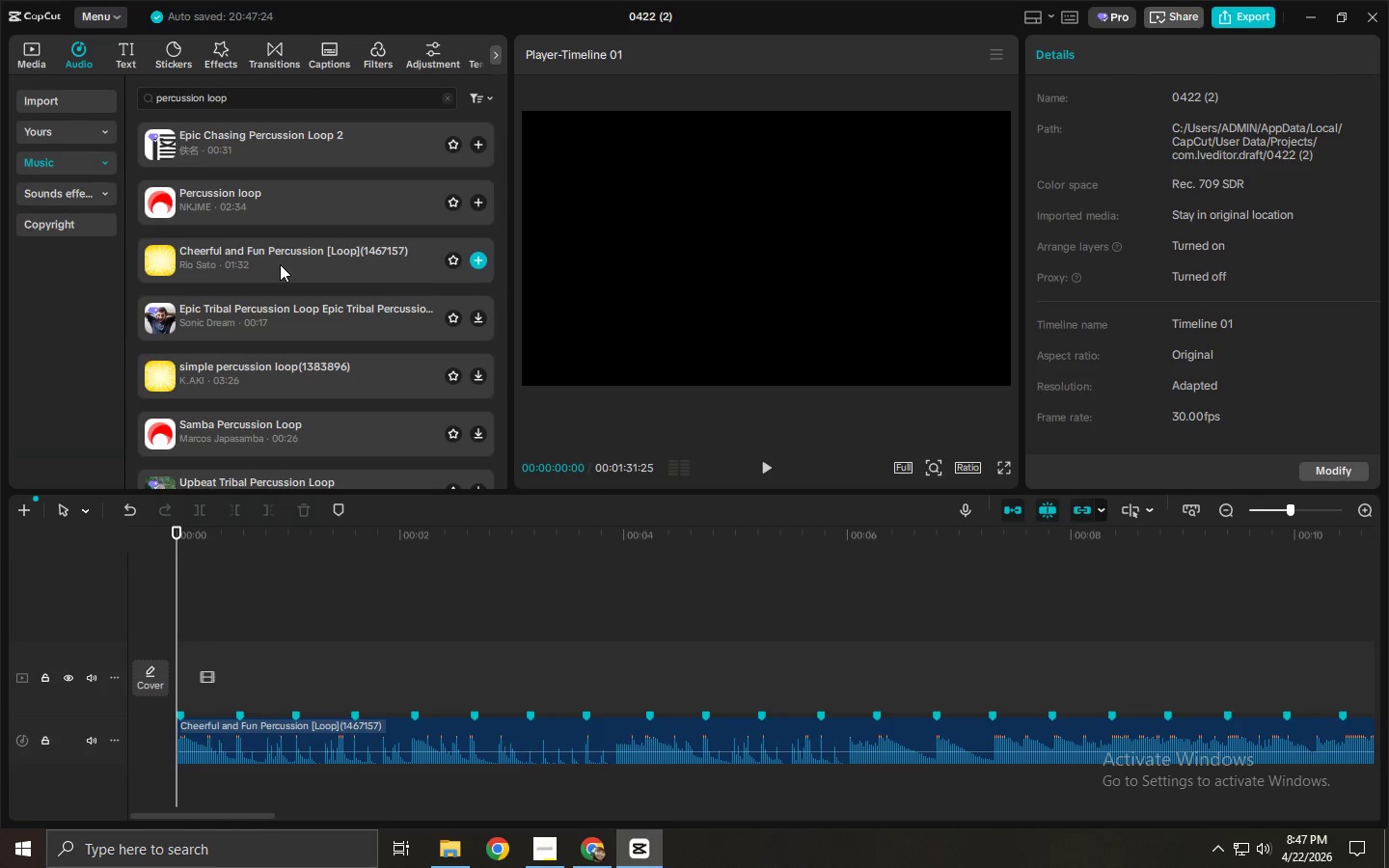 
wait(9.53)
 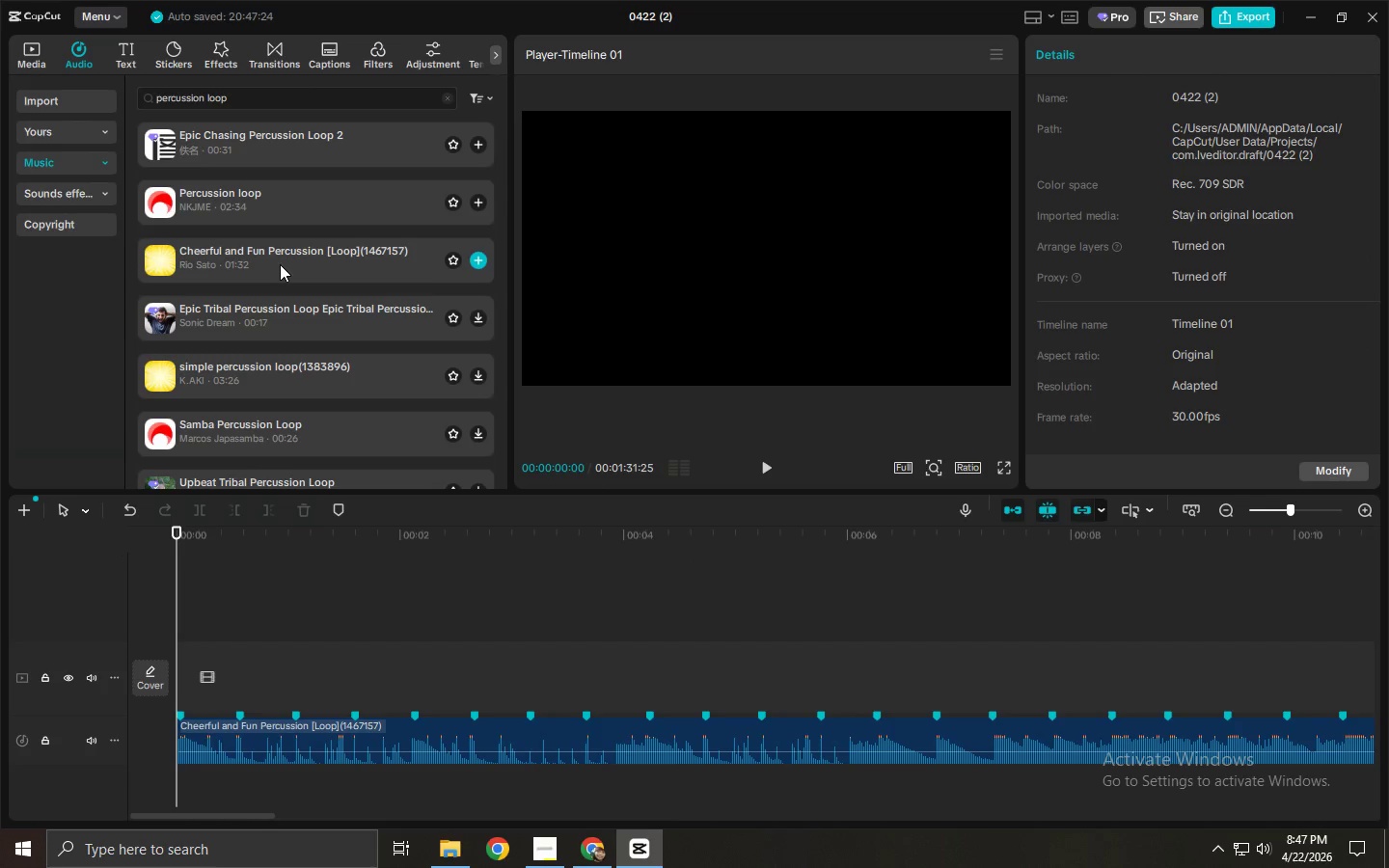 
double_click([260, 313])
 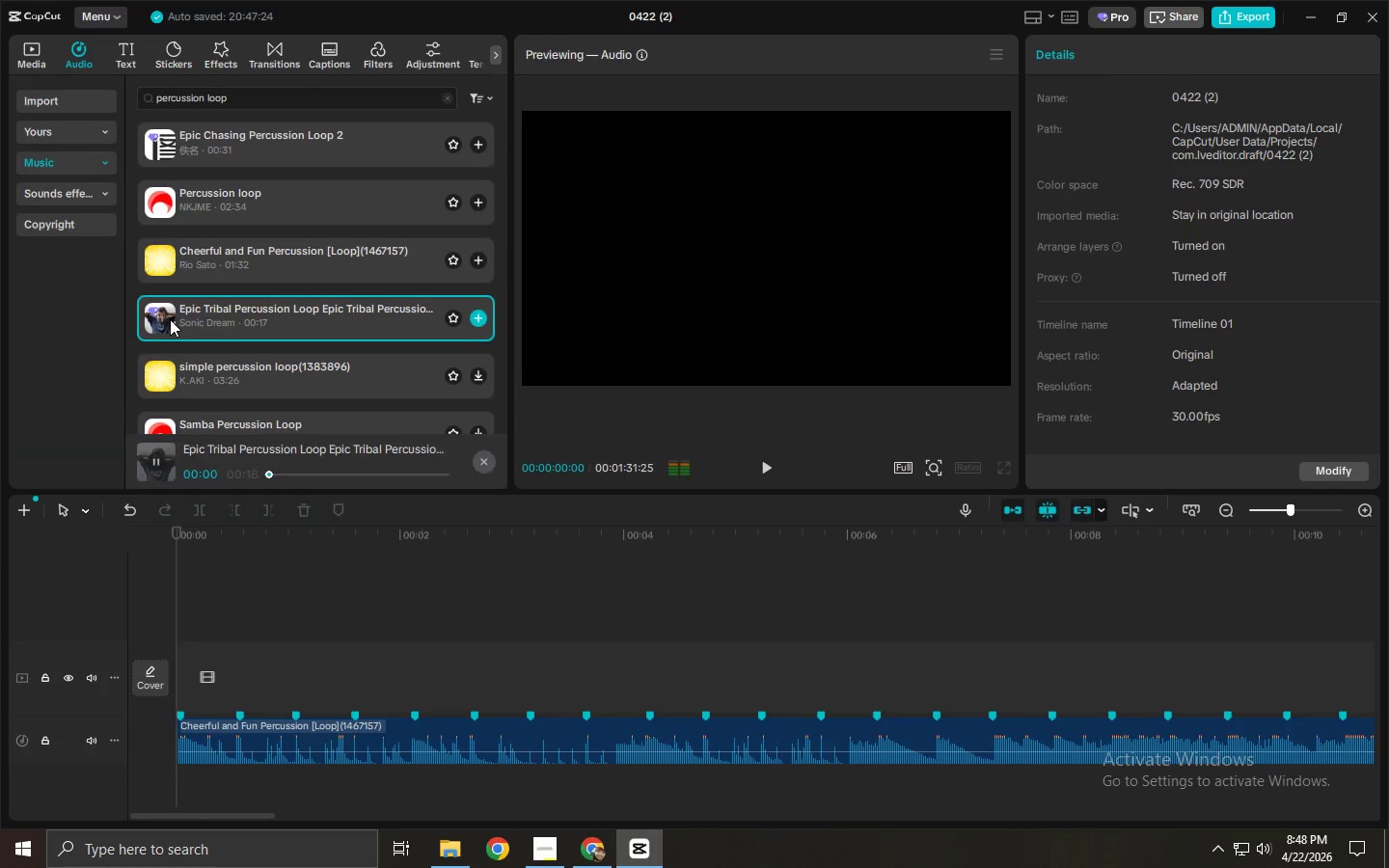 
left_click([159, 321])
 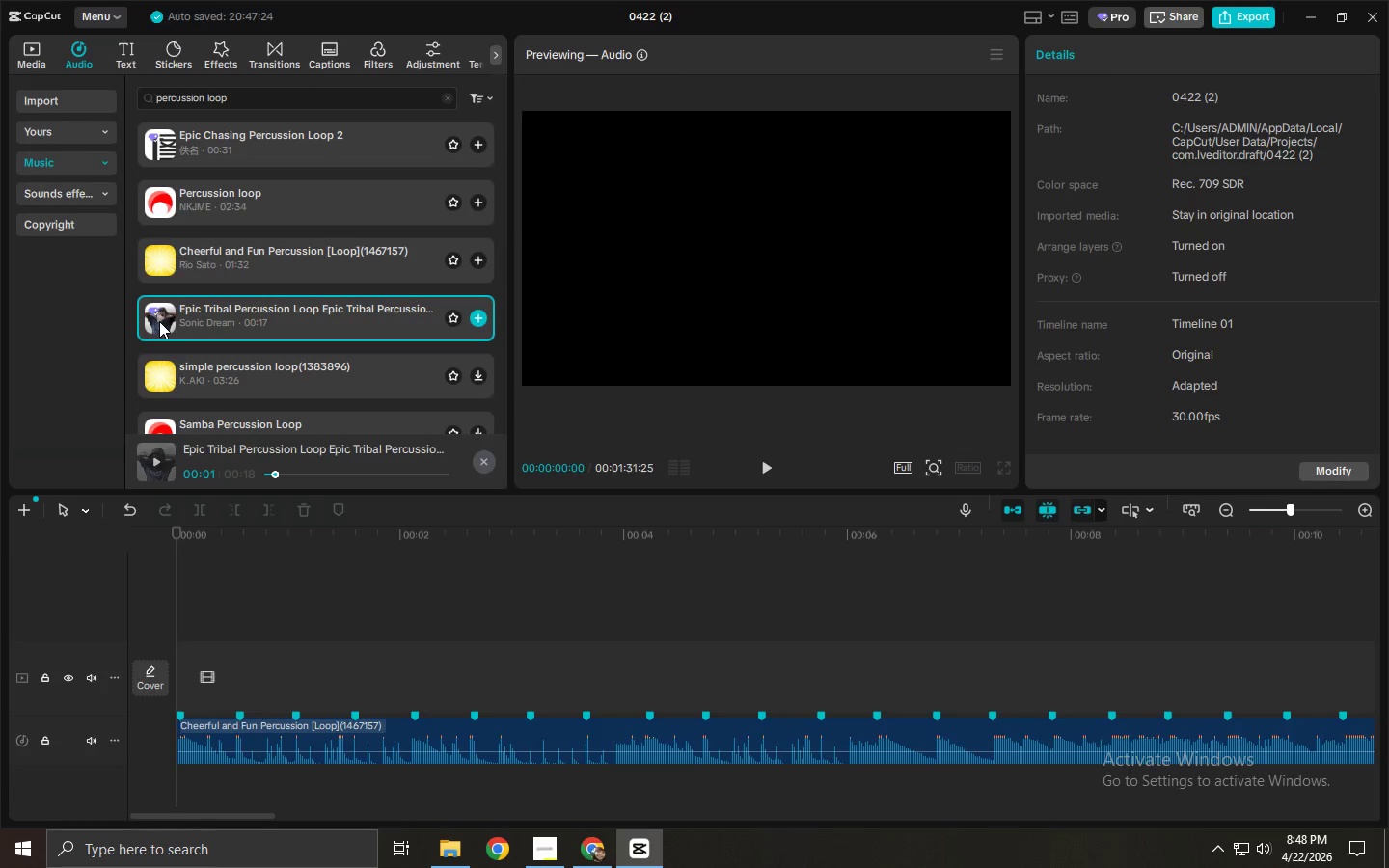 
wait(5.23)
 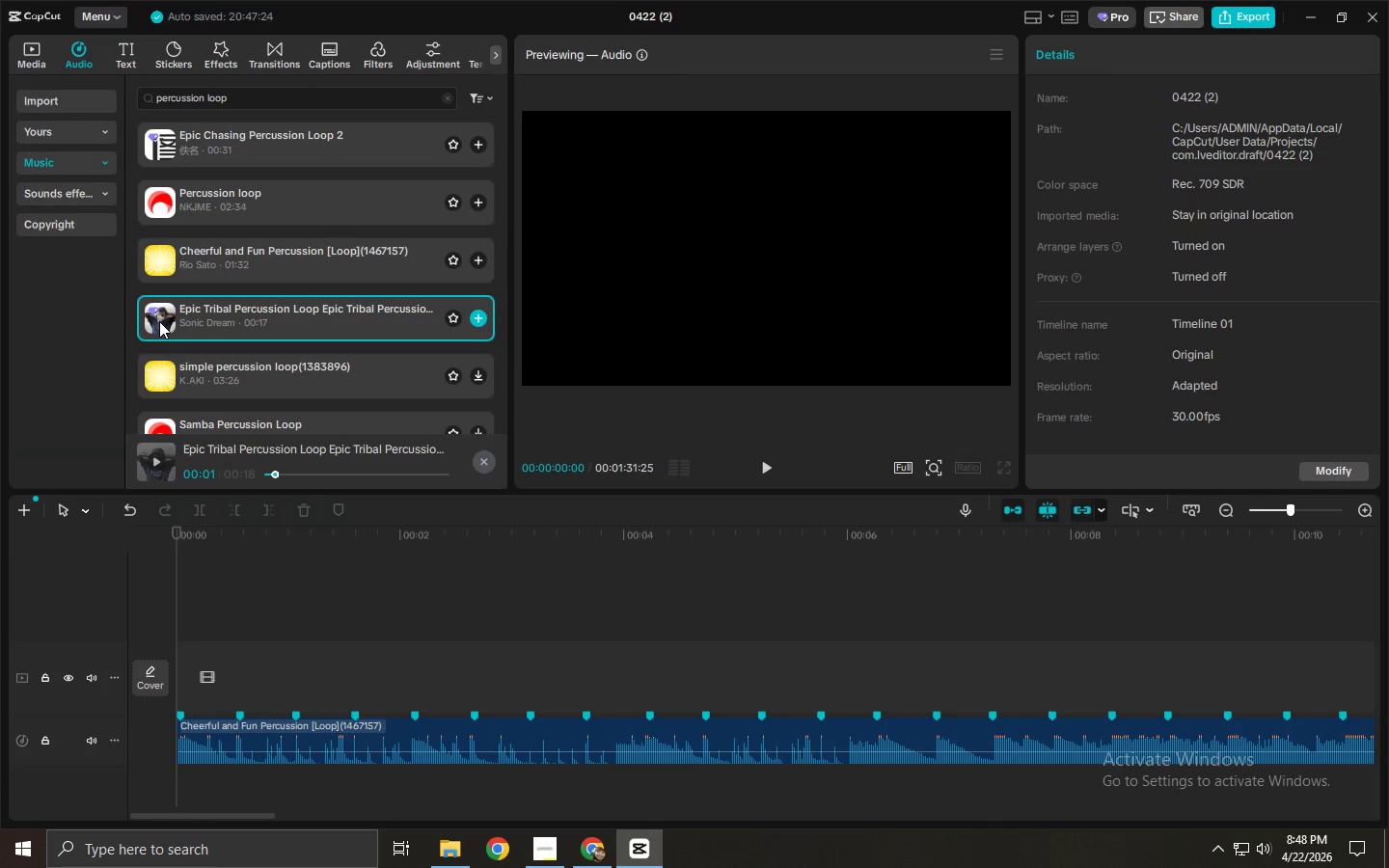 
left_click_drag(start_coordinate=[250, 530], to_coordinate=[258, 531])
 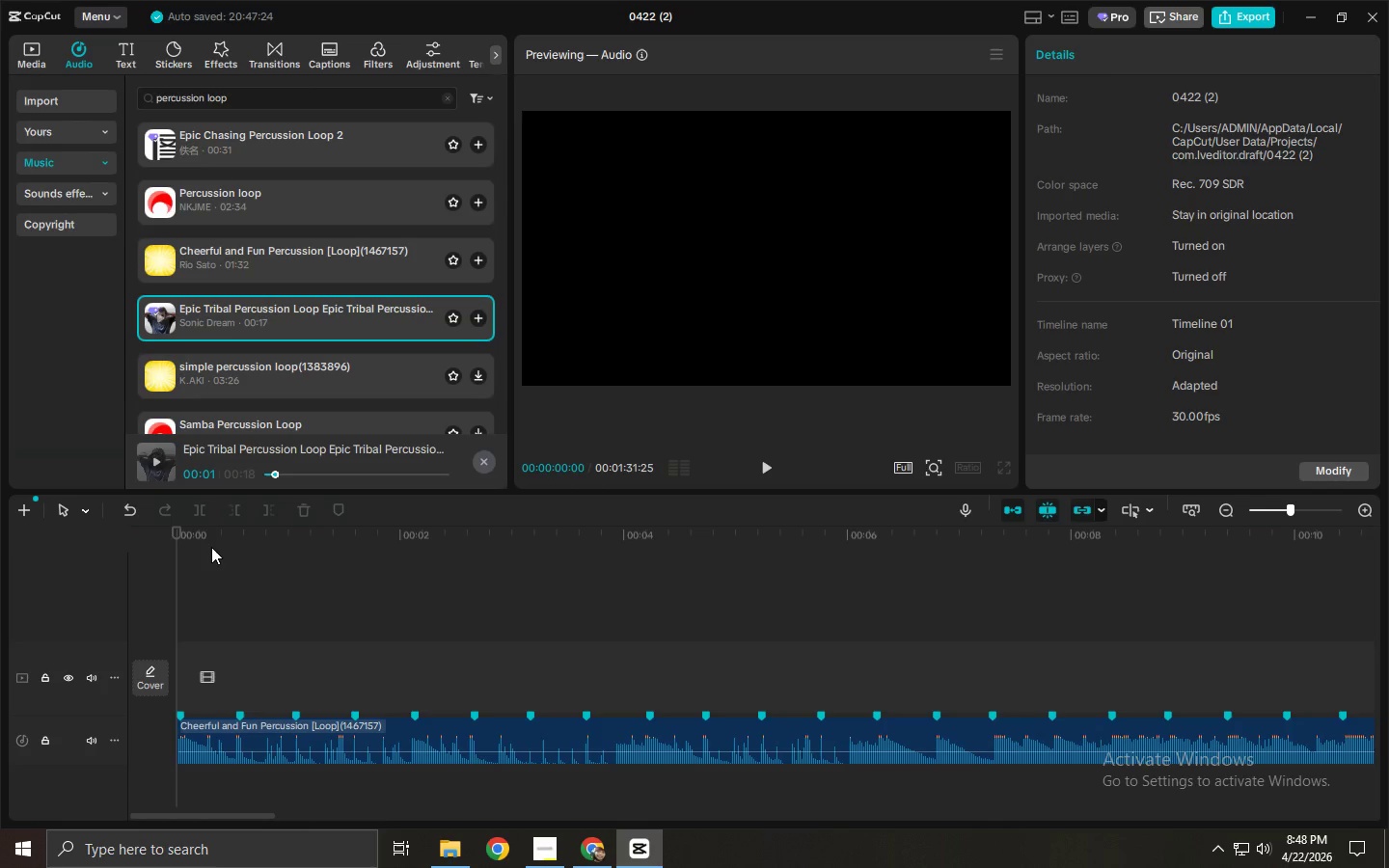 
left_click_drag(start_coordinate=[211, 547], to_coordinate=[226, 550])
 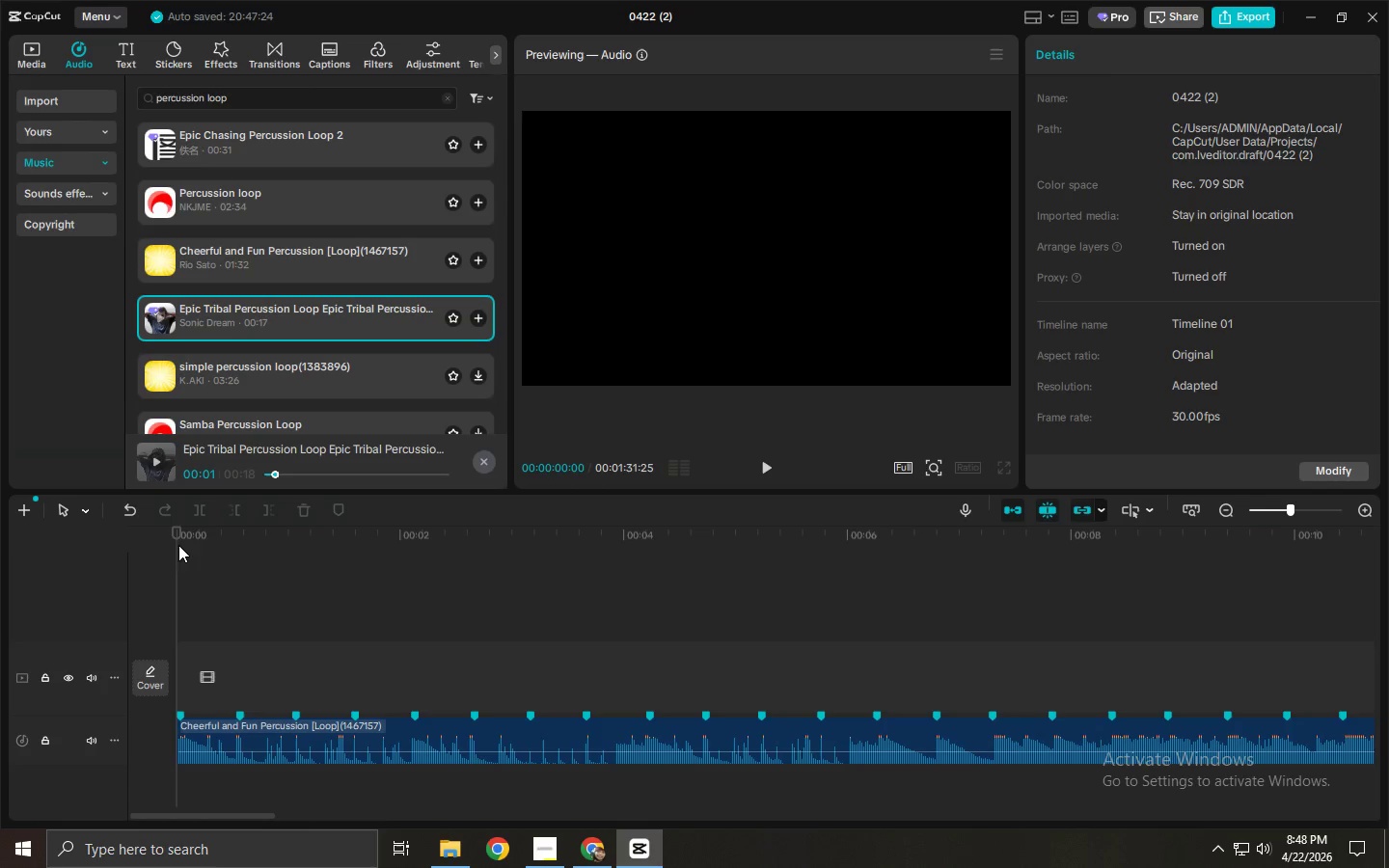 
double_click([173, 532])
 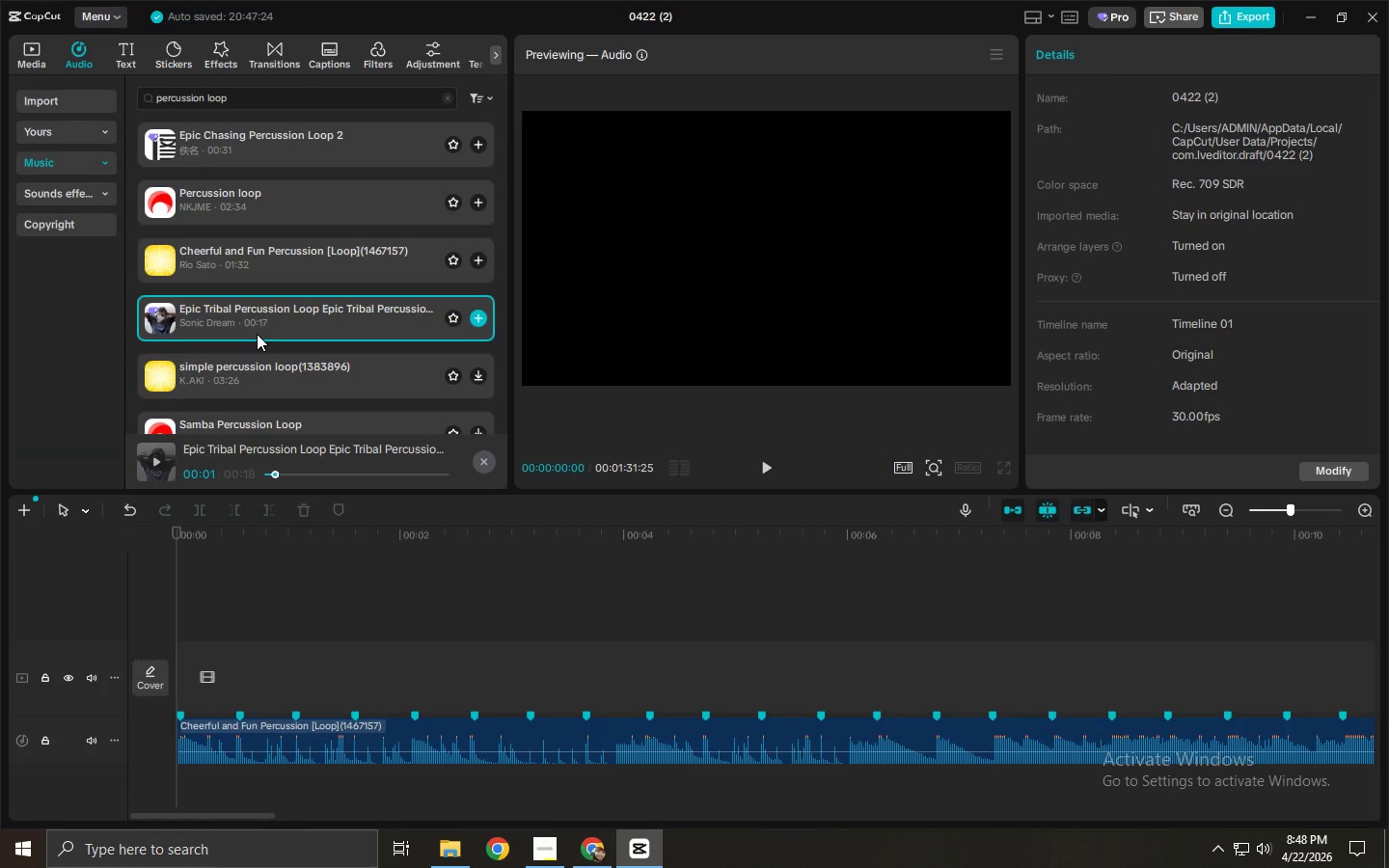 
double_click([257, 334])
 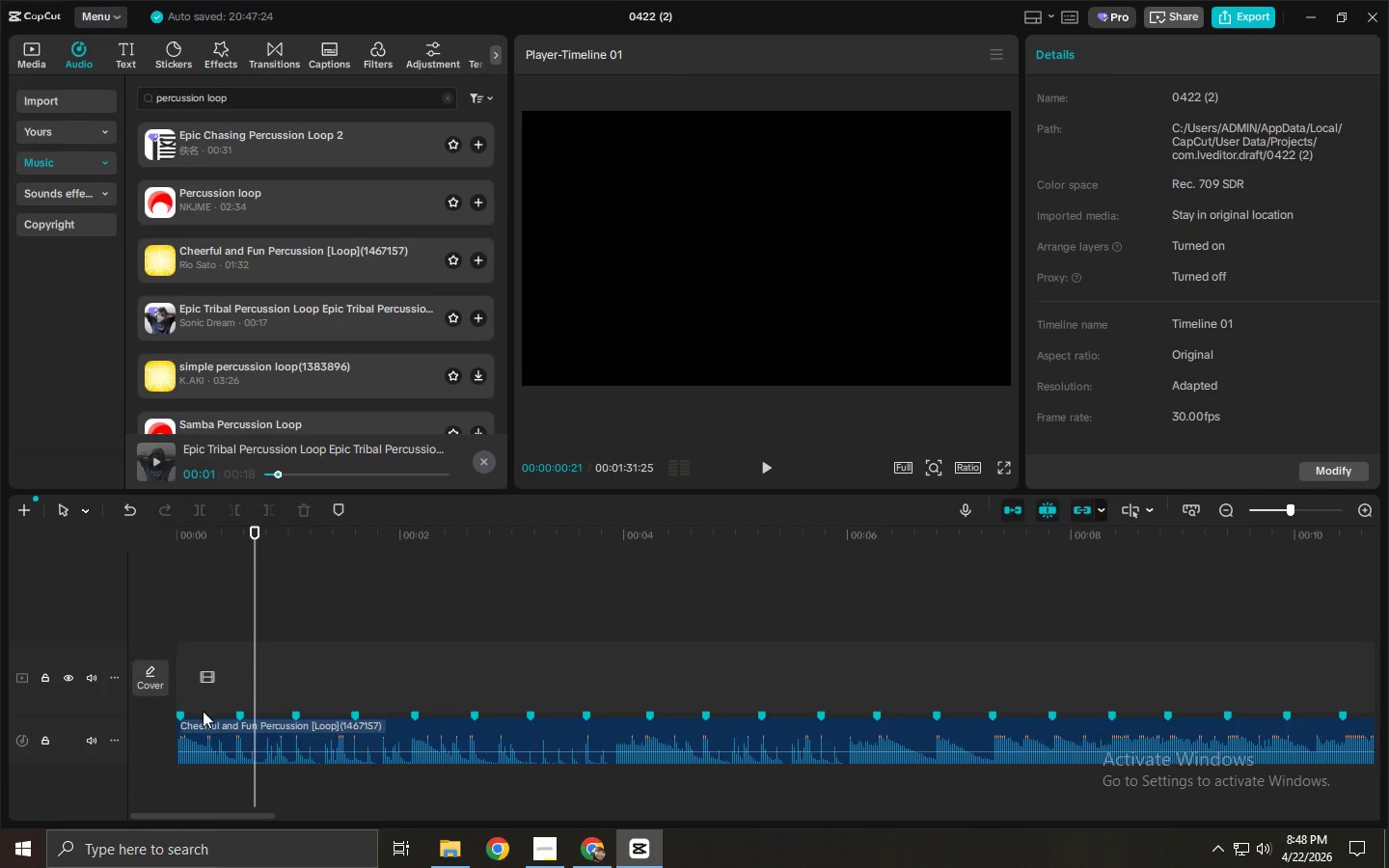 
left_click_drag(start_coordinate=[227, 566], to_coordinate=[156, 561])
 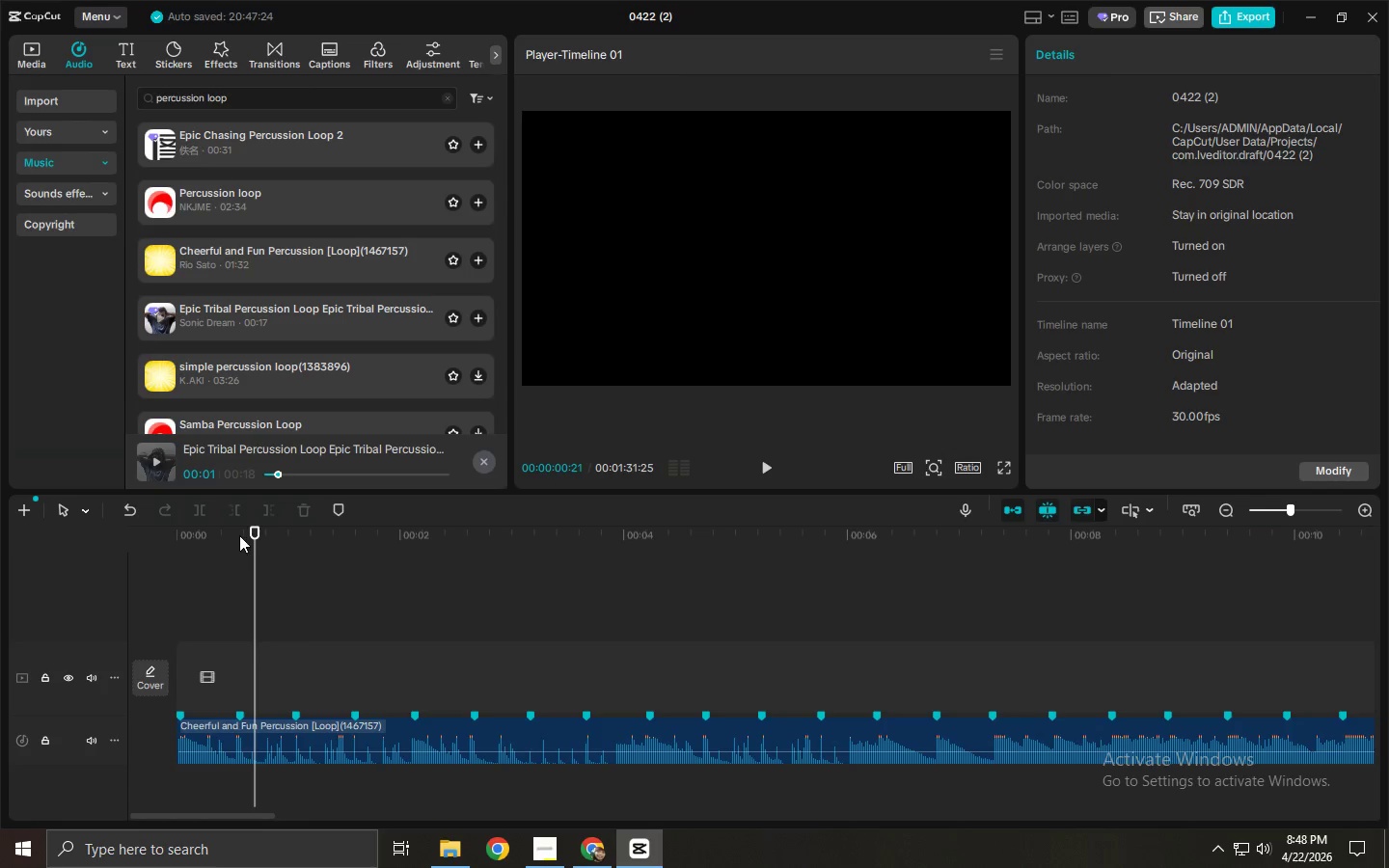 
left_click_drag(start_coordinate=[239, 535], to_coordinate=[104, 539])
 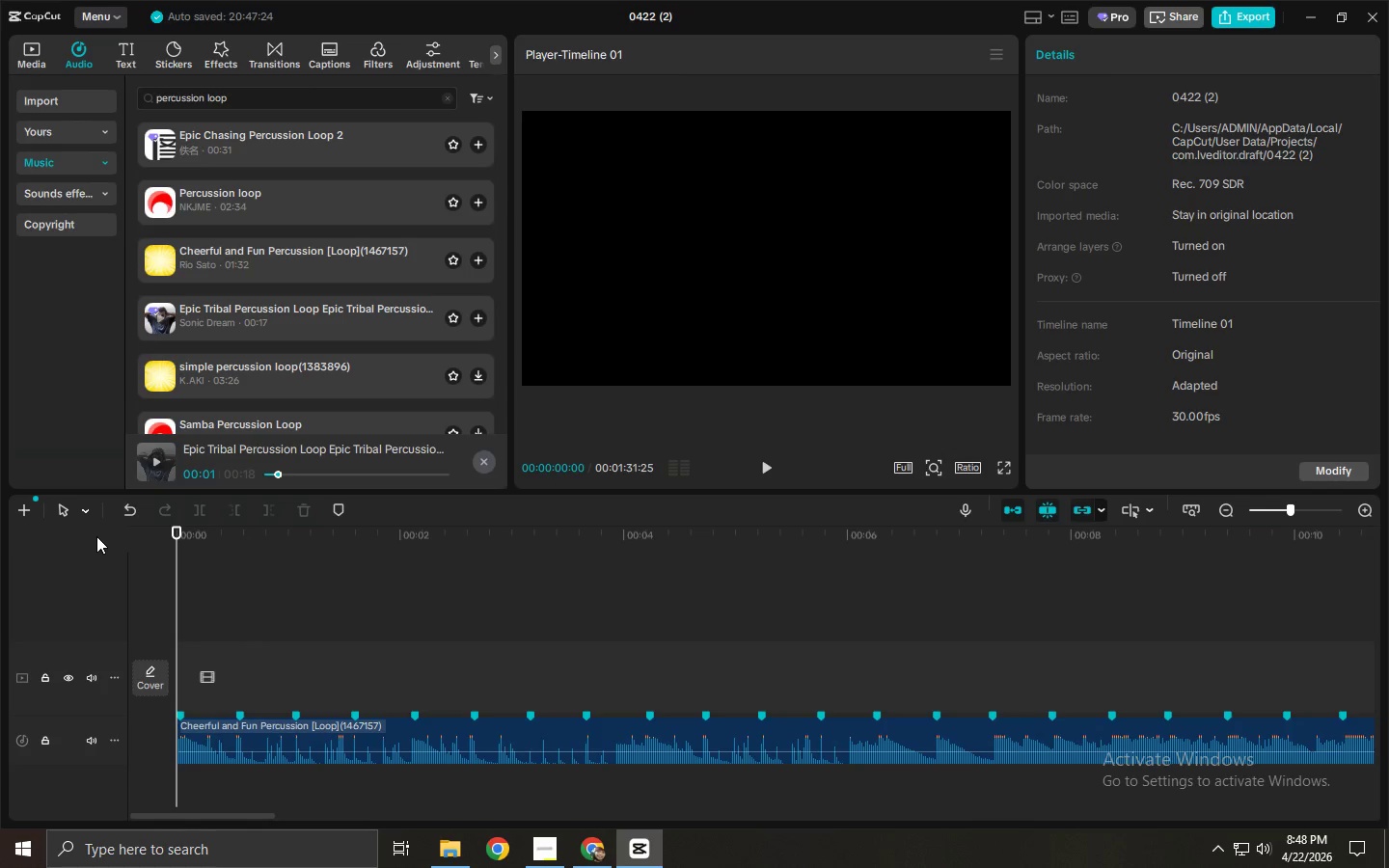 
wait(5.69)
 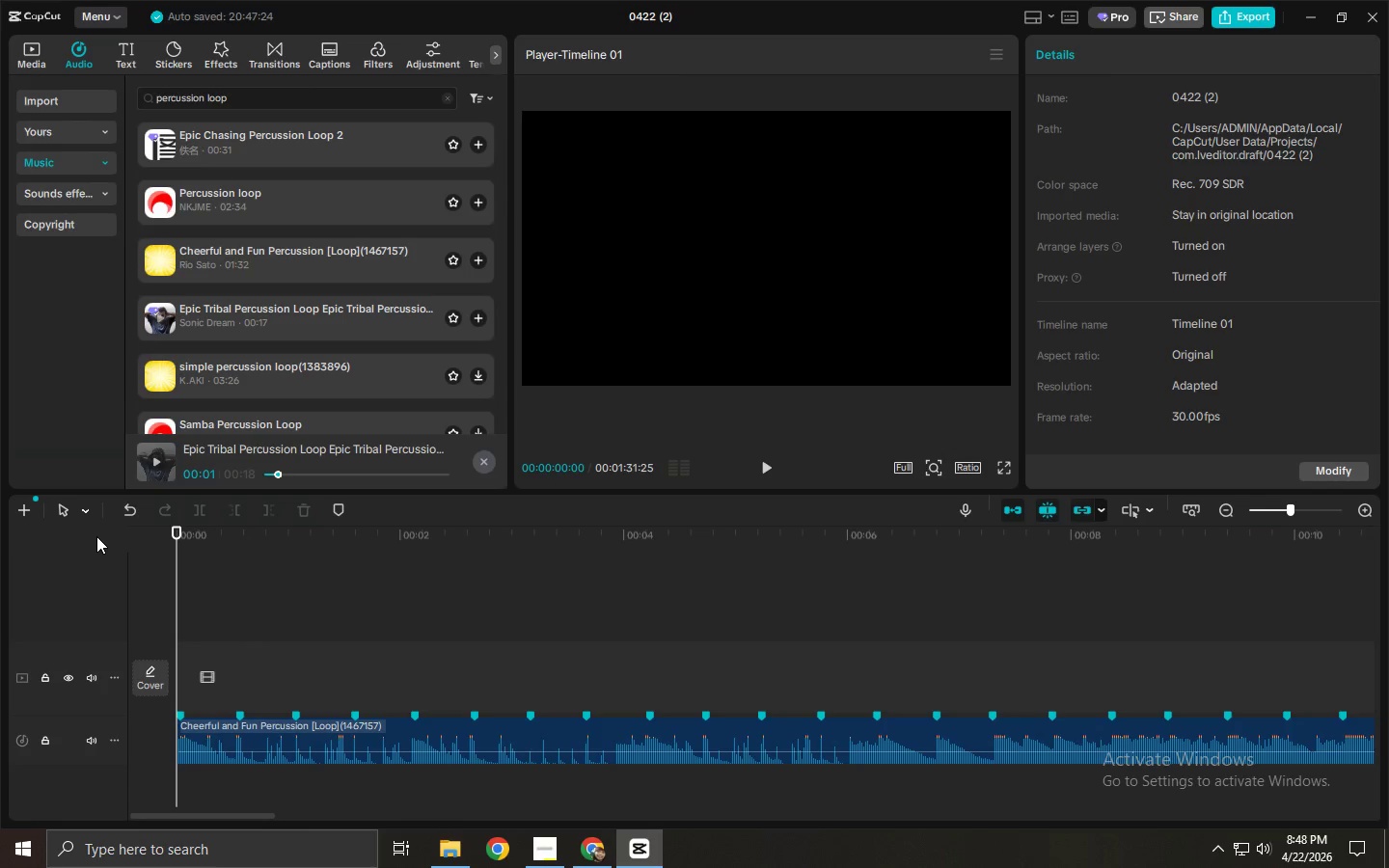 
key(Space)
 